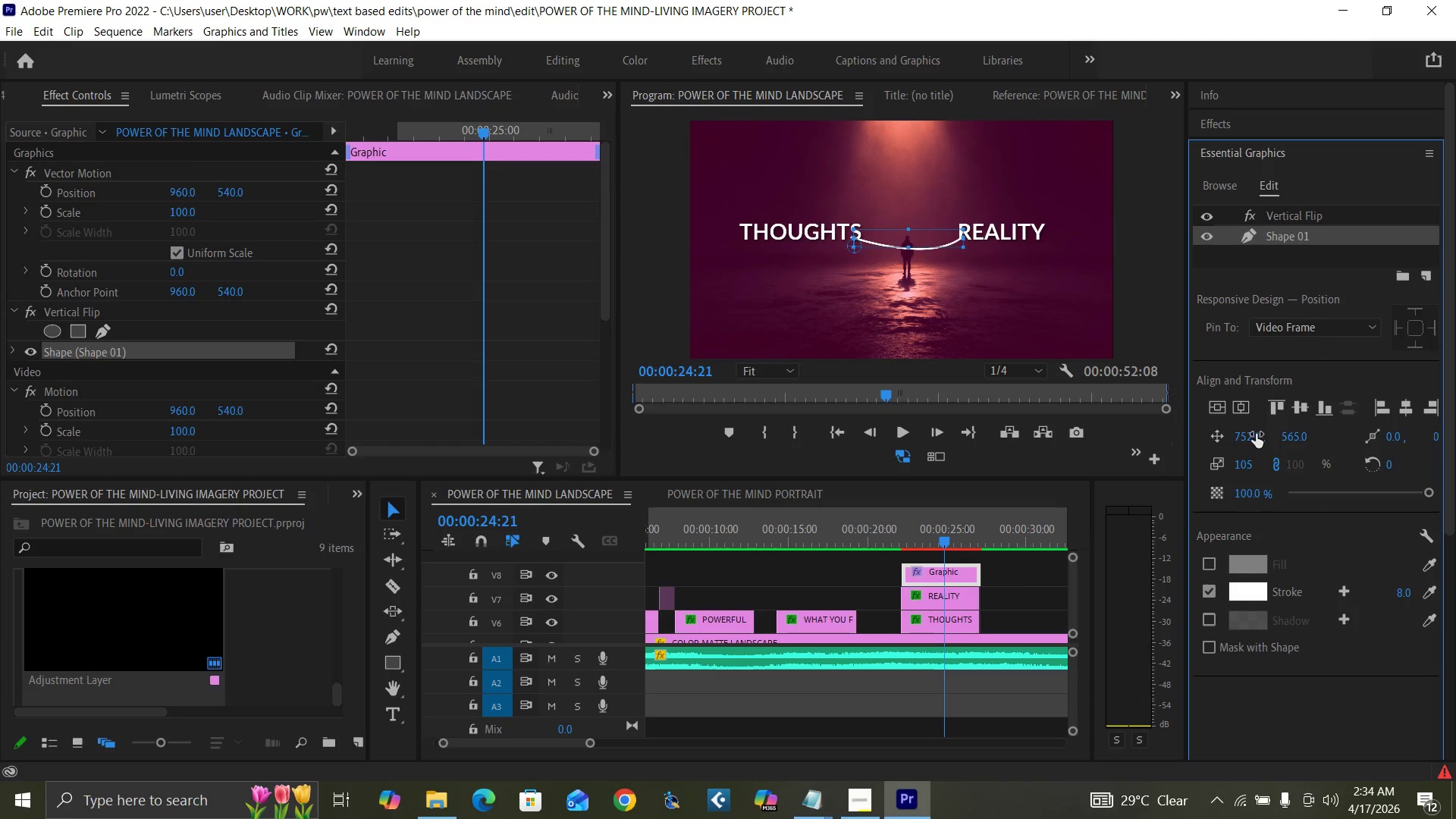 
key(Control+Backquote)
 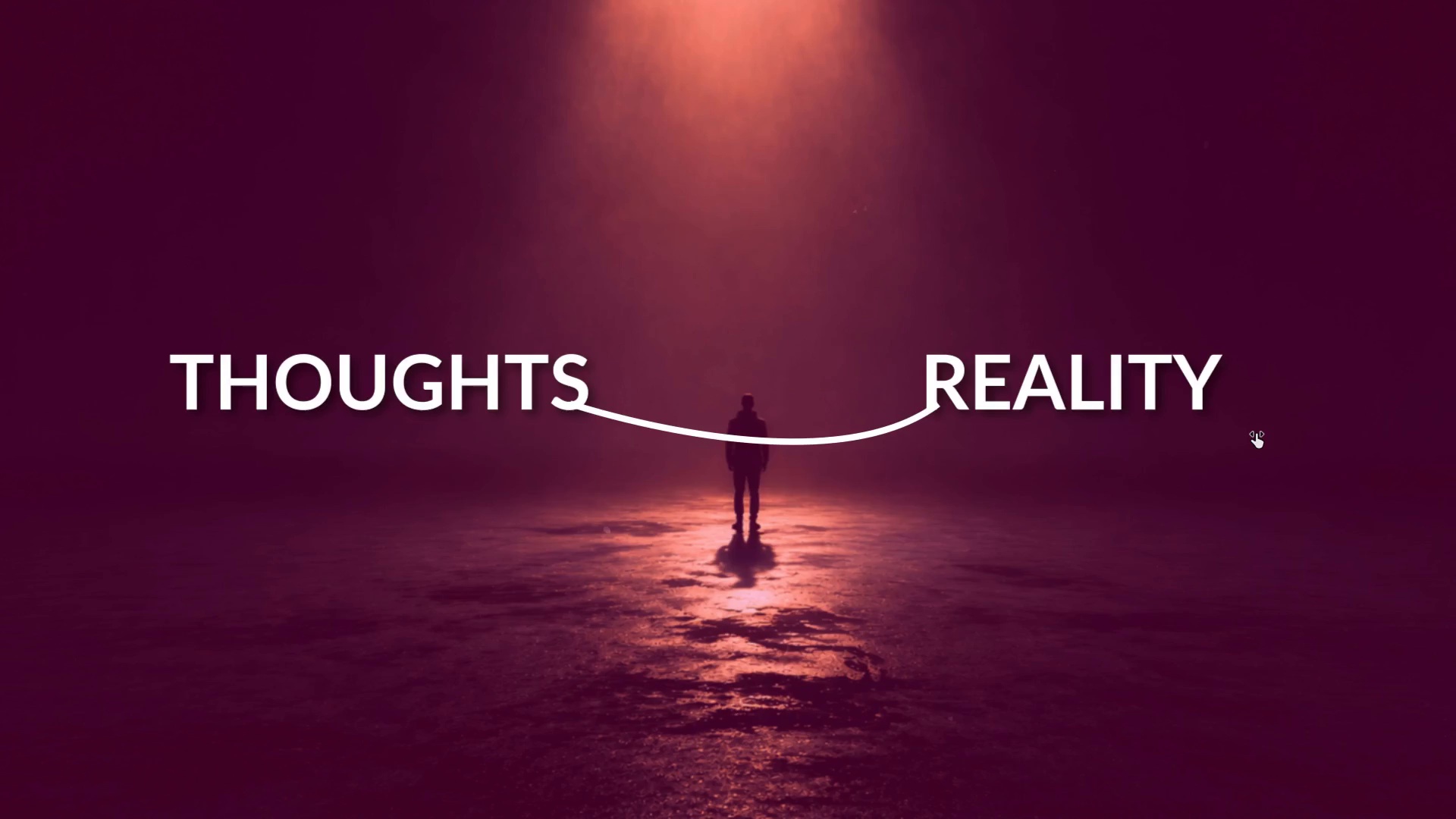 
hold_key(key=ControlLeft, duration=1.52)
 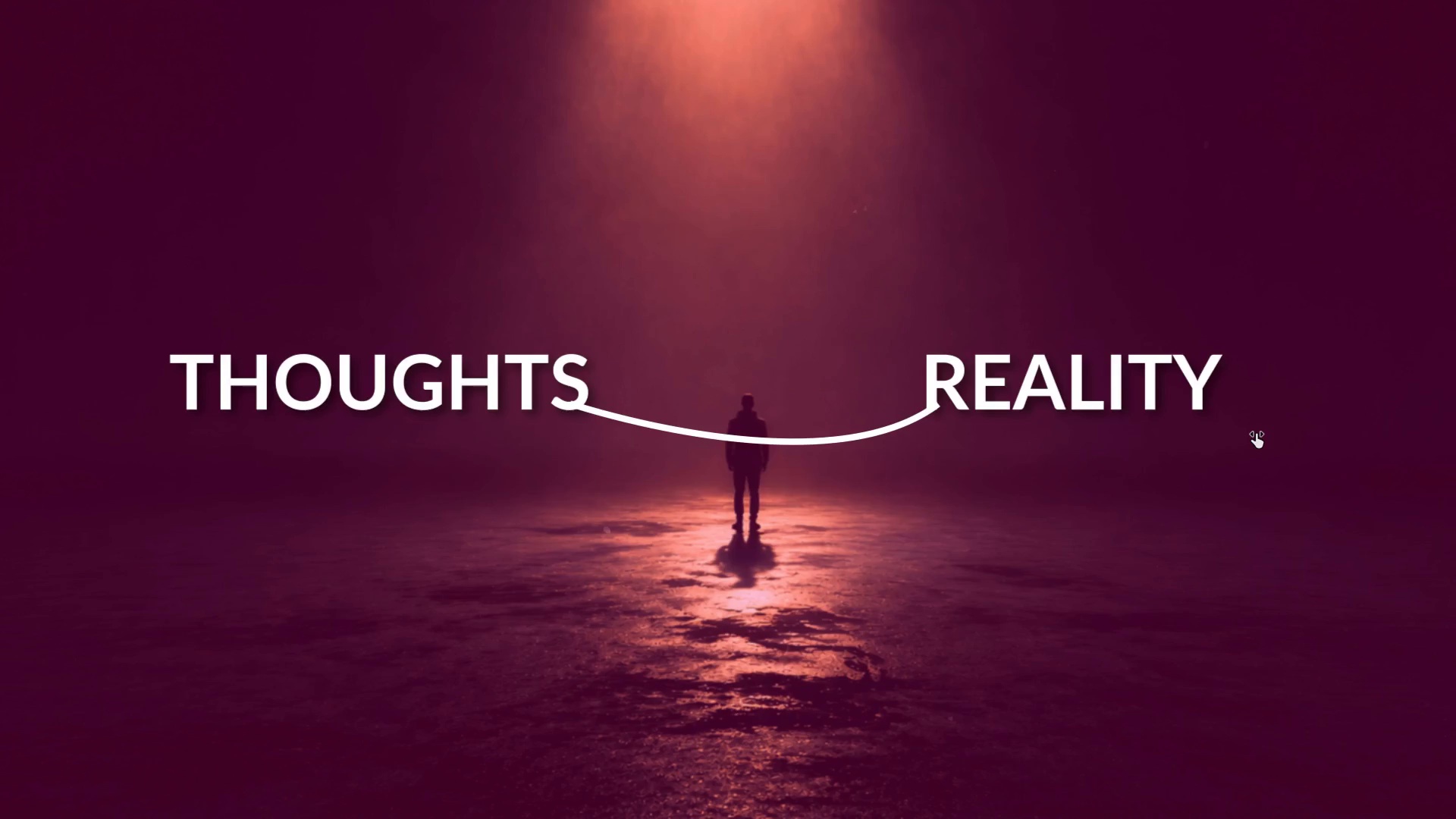 
hold_key(key=ControlLeft, duration=1.5)
 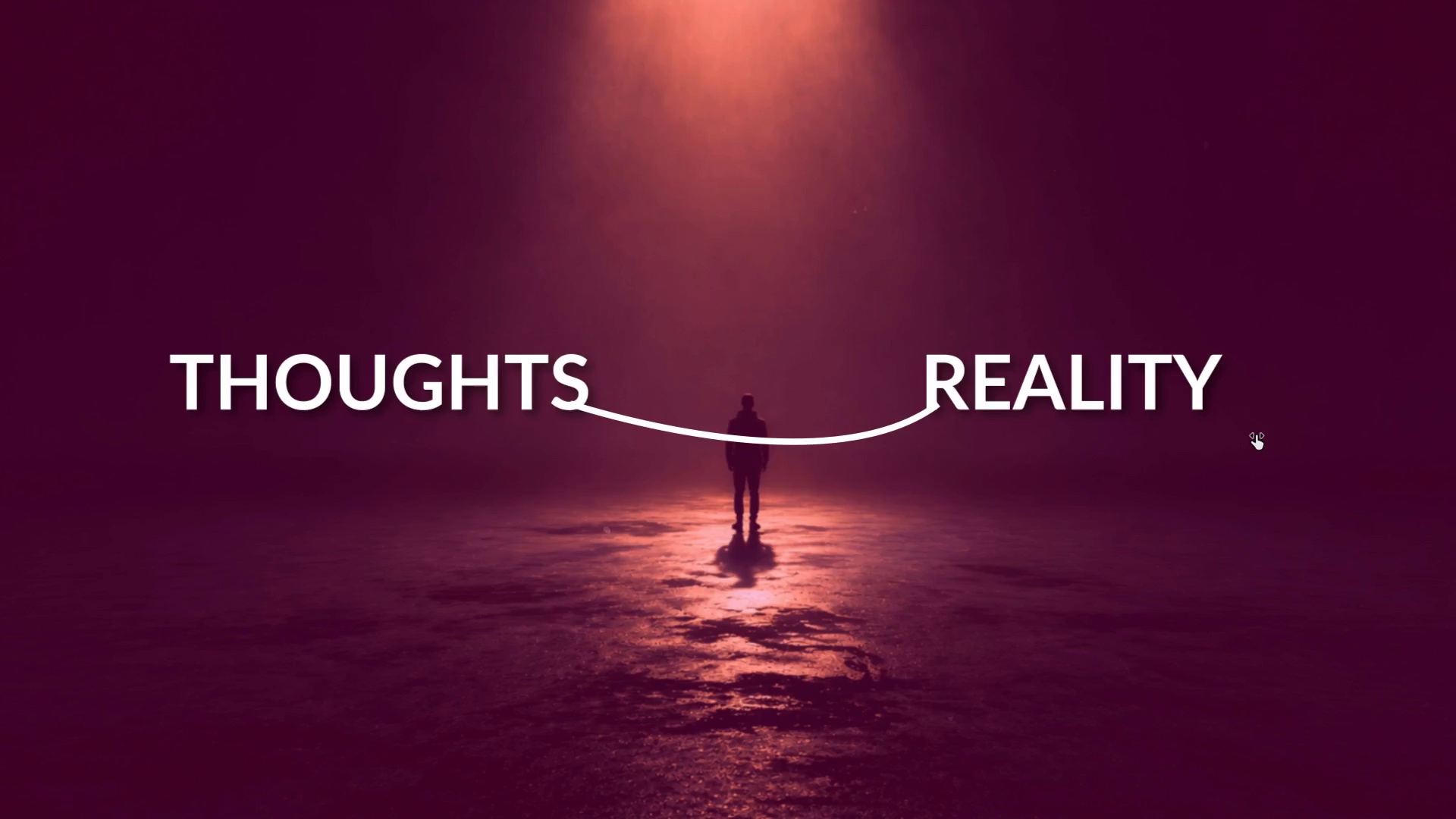 
hold_key(key=ControlLeft, duration=1.5)
 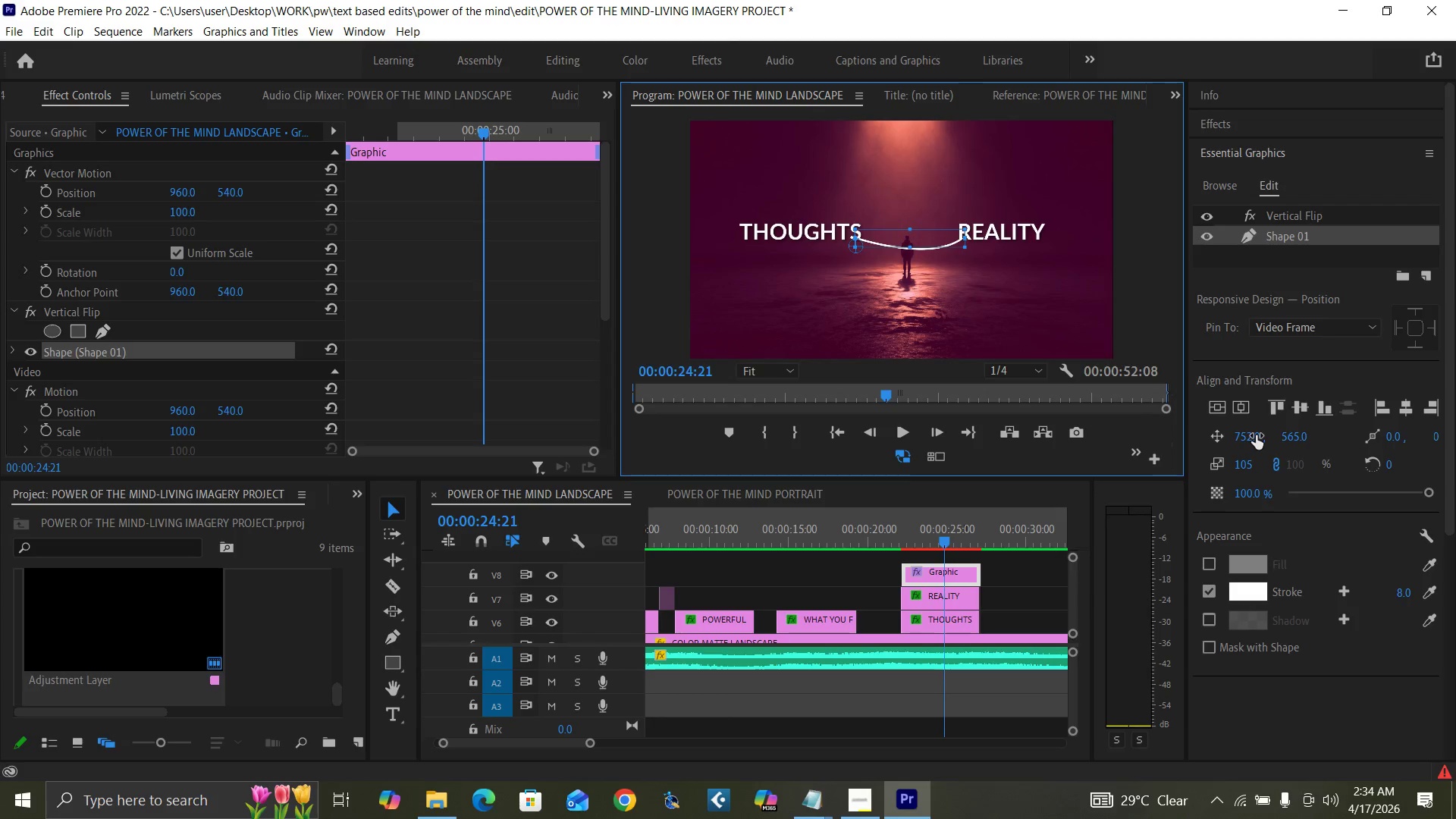 
key(Control+Backquote)
 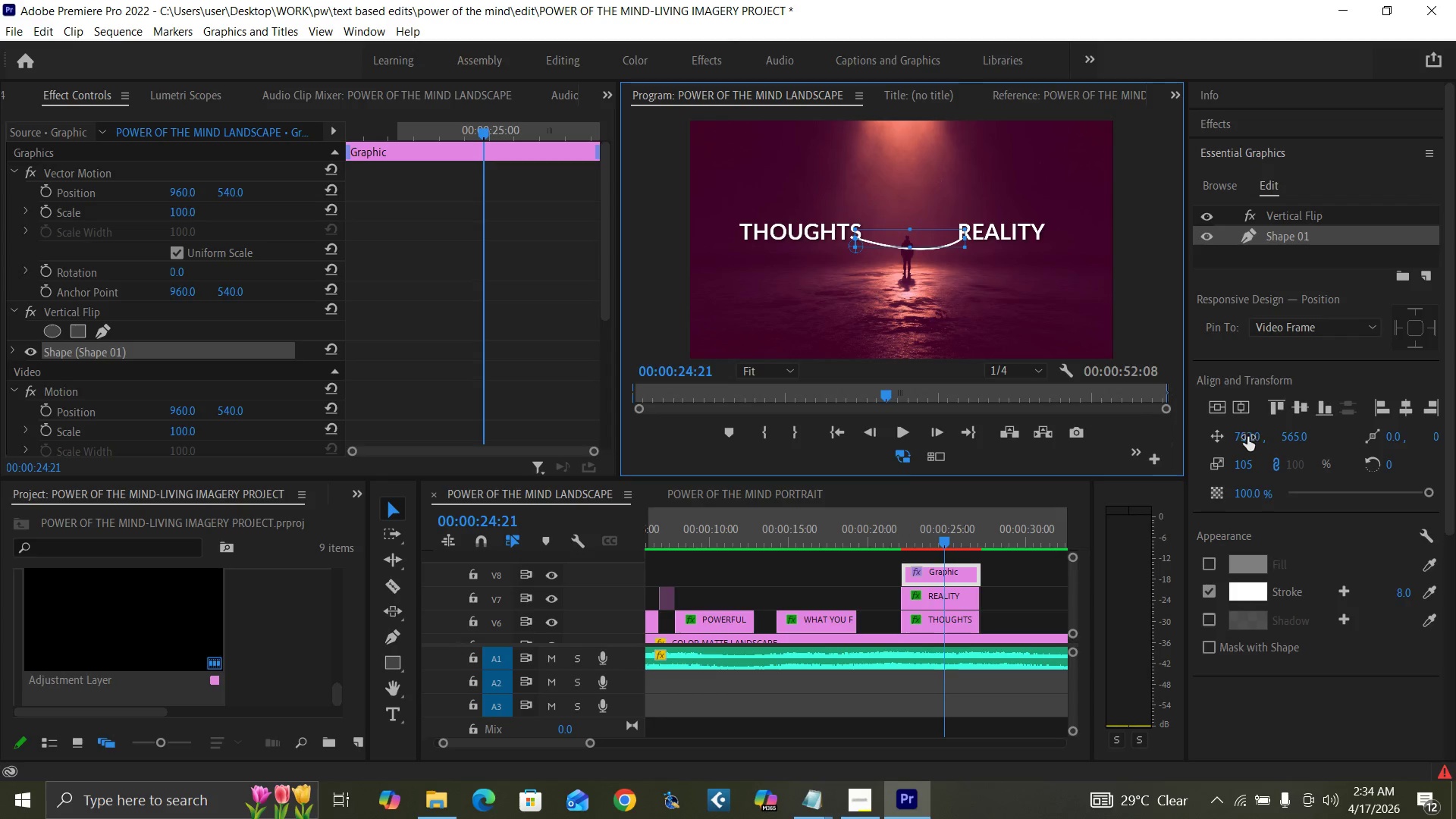 
left_click([1247, 437])
 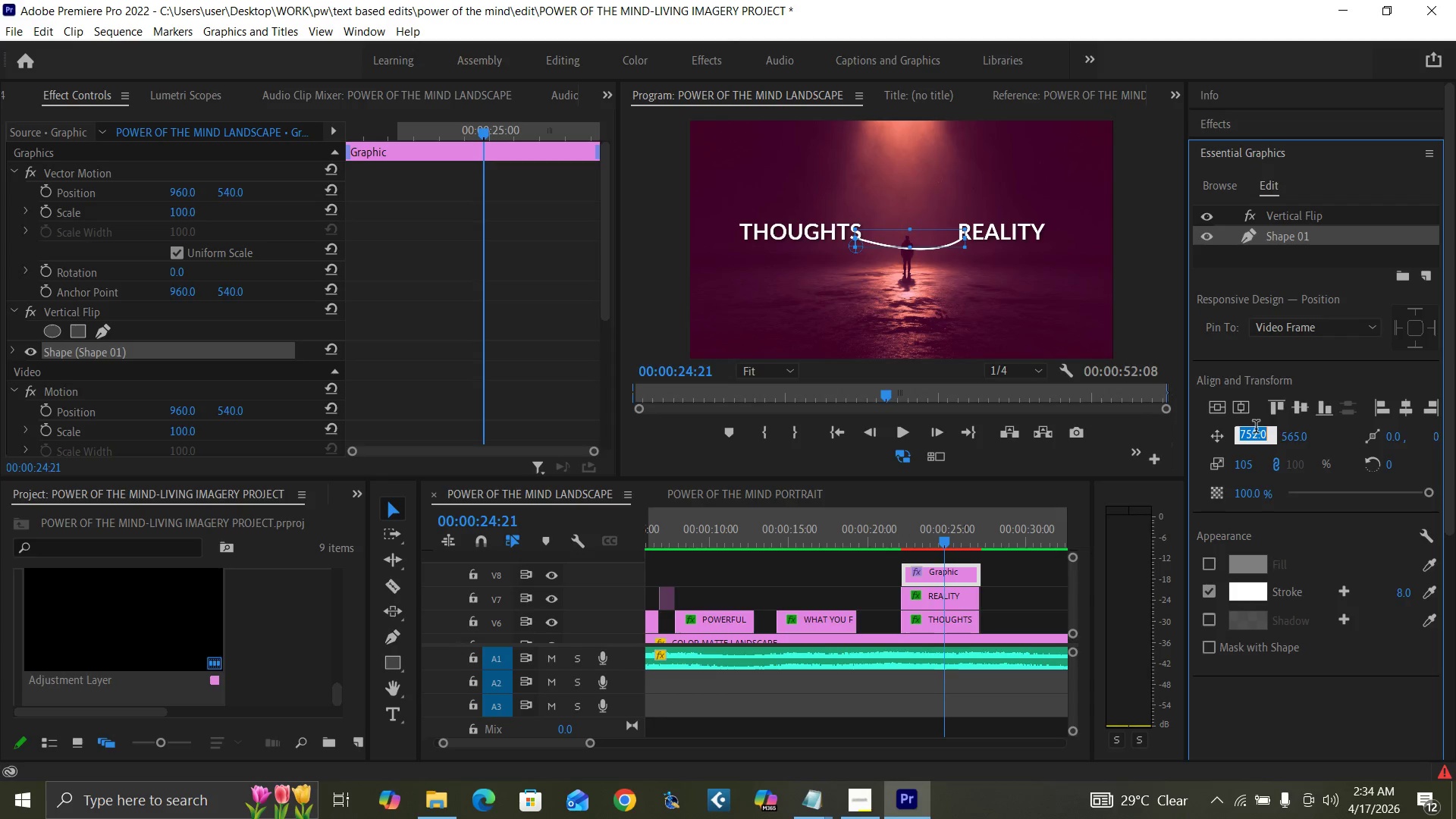 
type(74)
key(Backspace)
type(4)
key(Backspace)
type(50)
 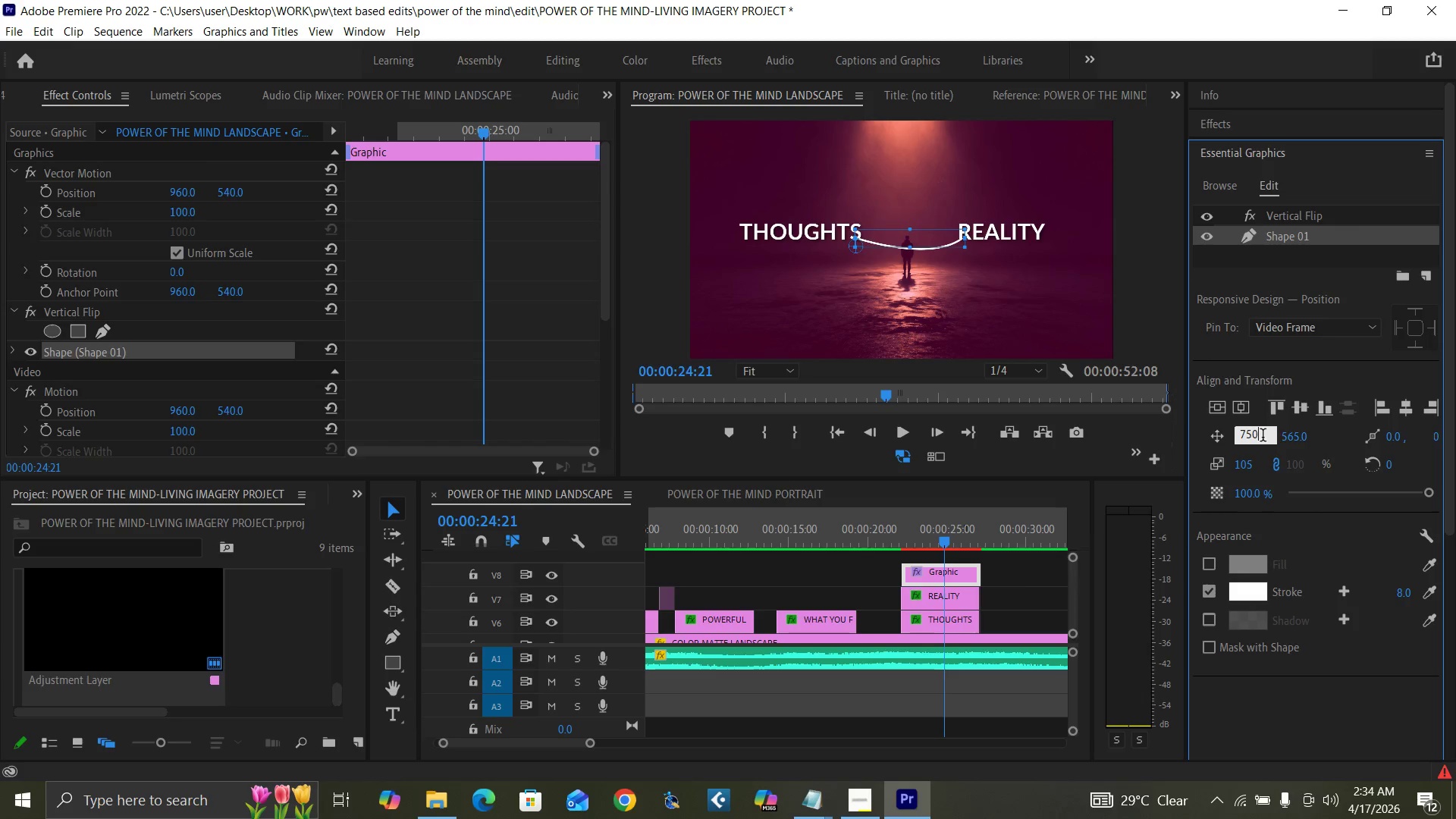 
key(Enter)
 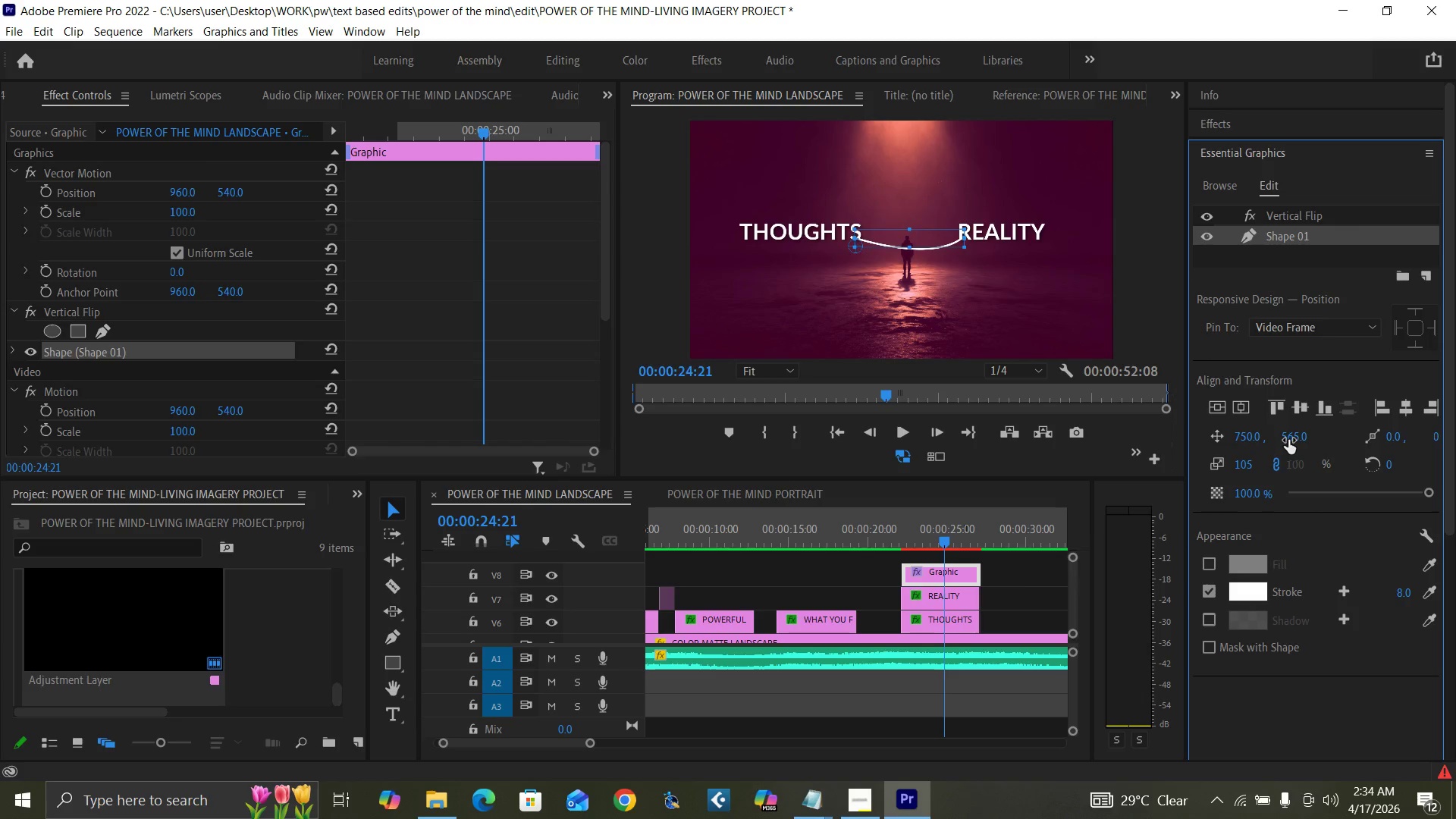 
left_click([1288, 440])
 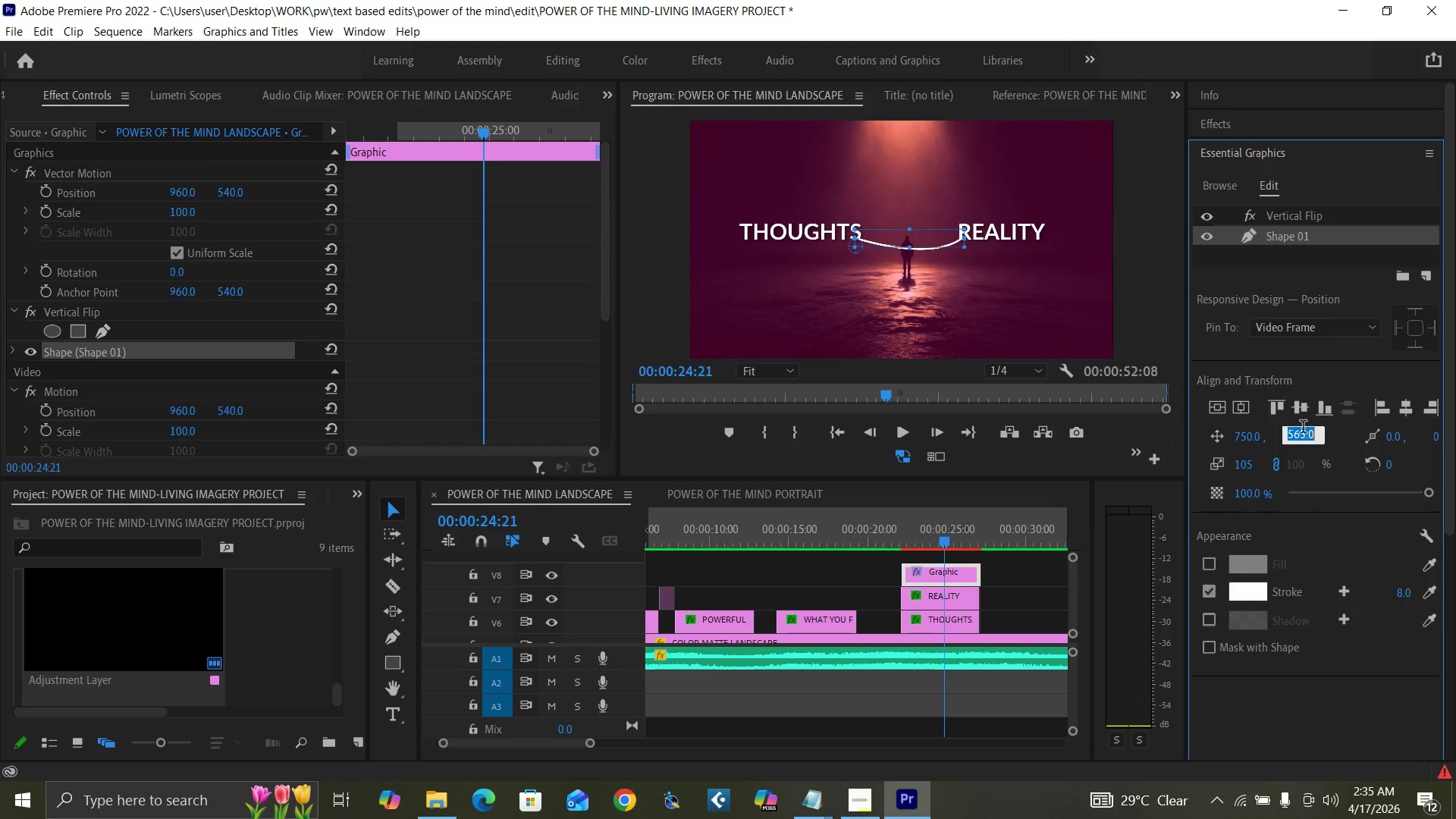 
type(57)
 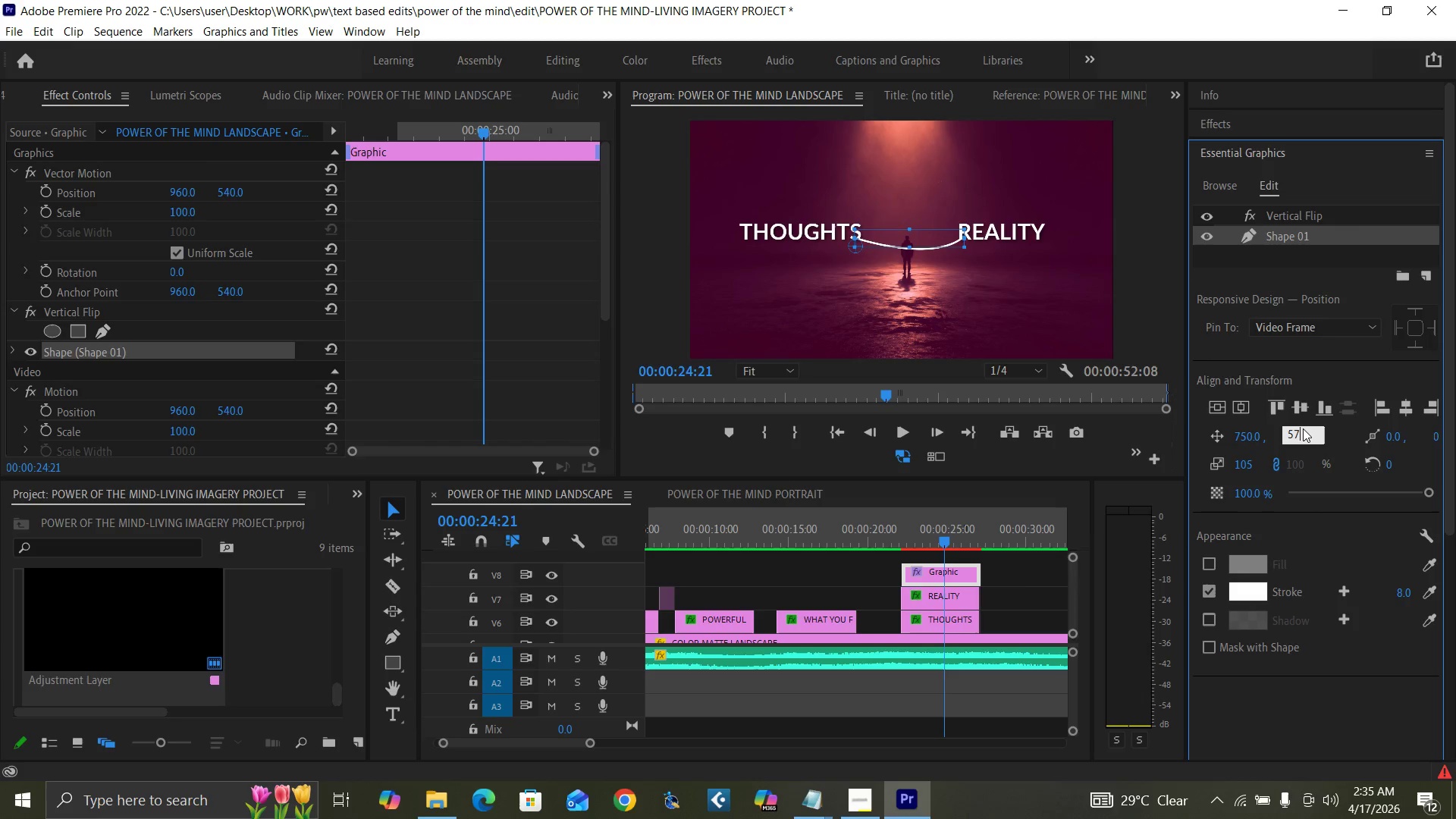 
key(0)
 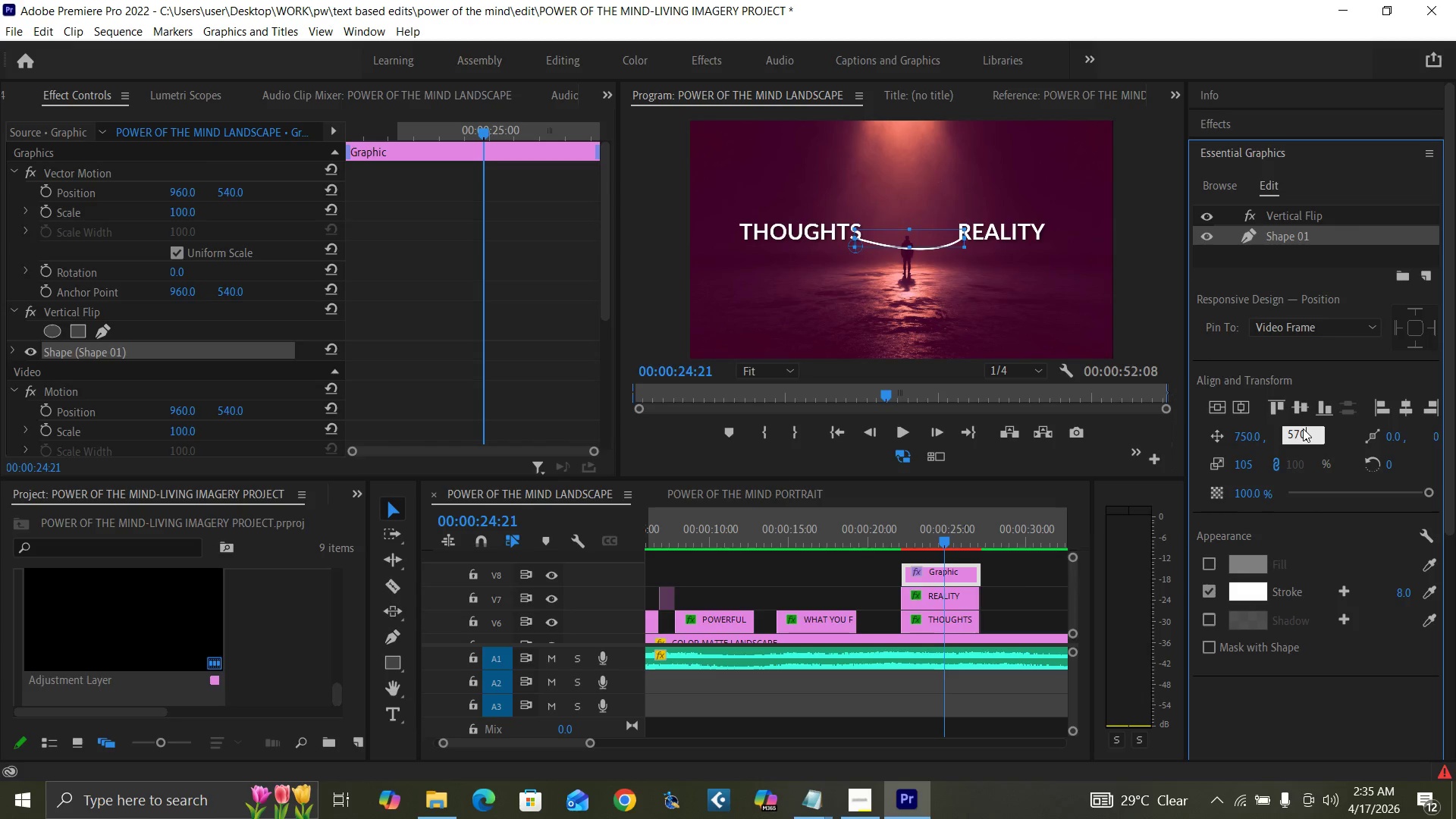 
key(Enter)
 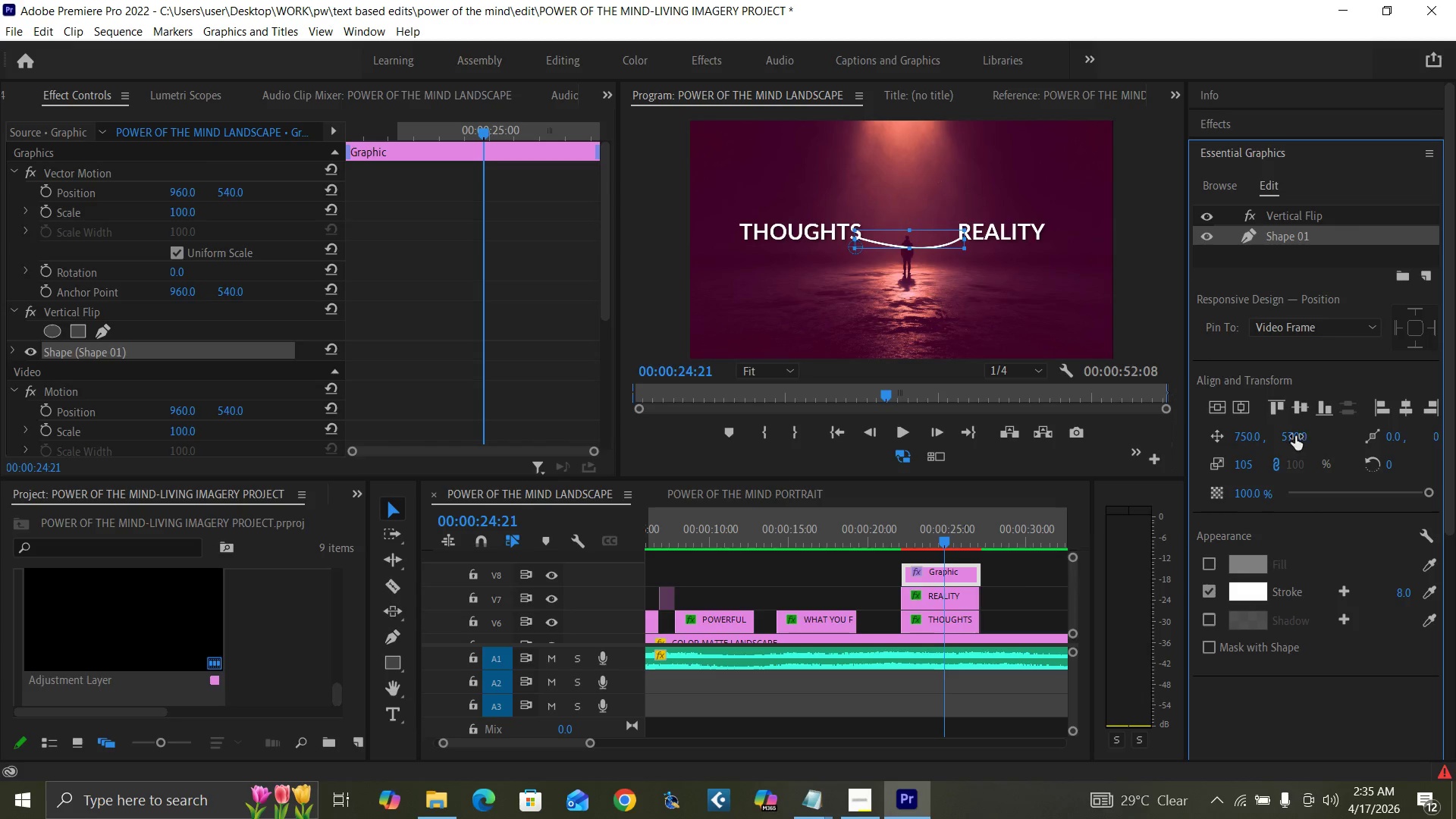 
left_click([1293, 437])
 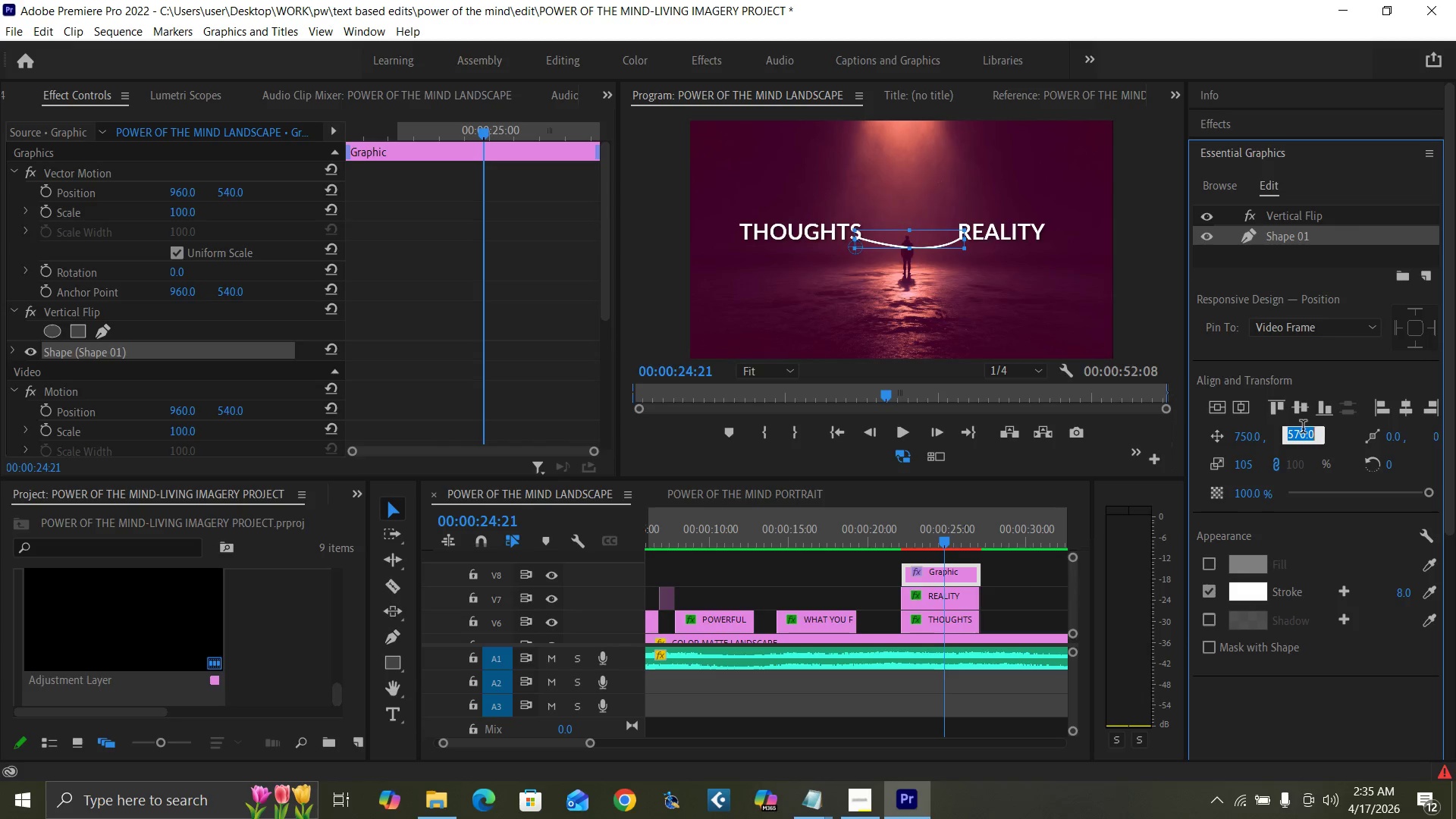 
type(560)
 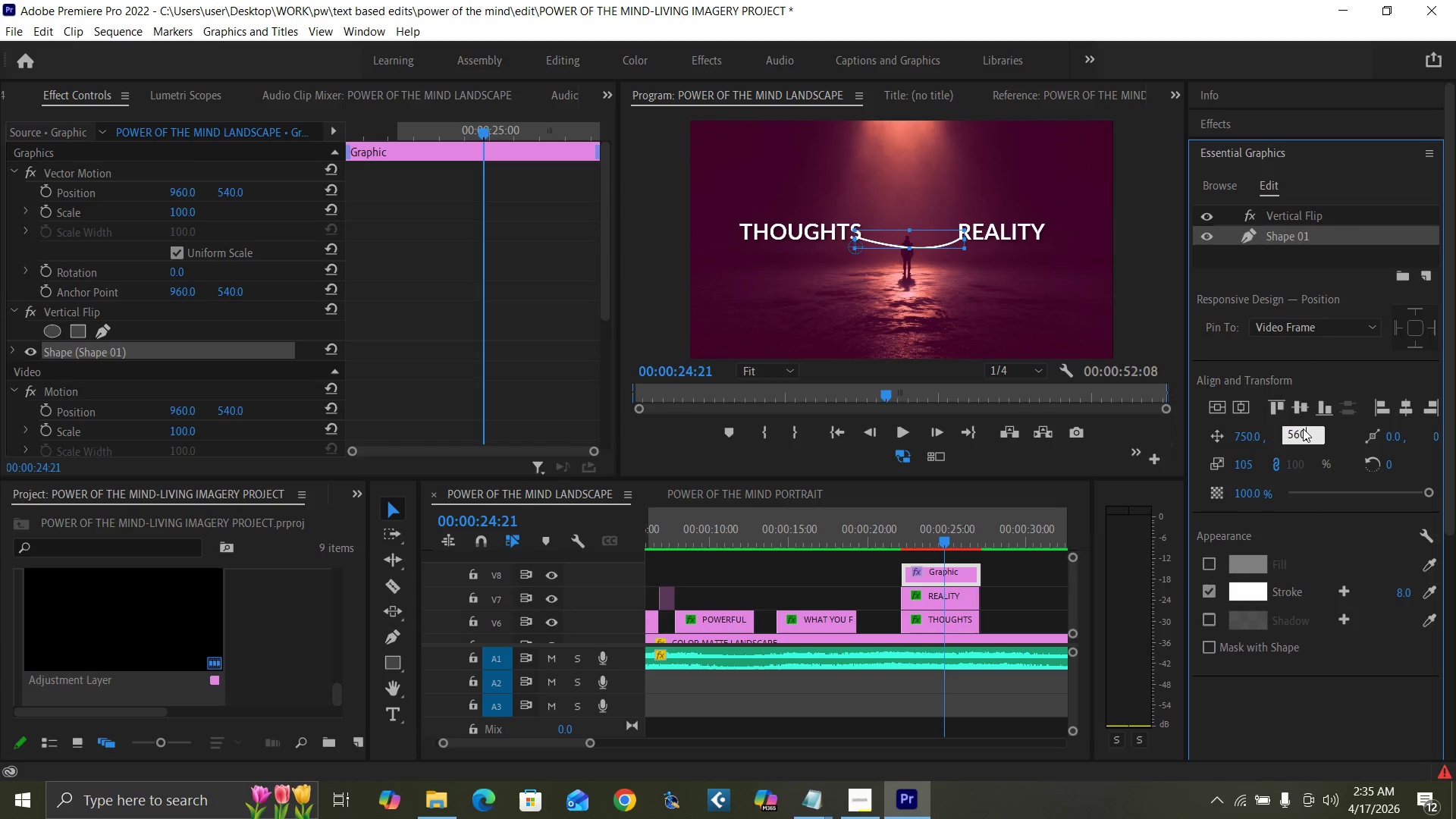 
key(Enter)
 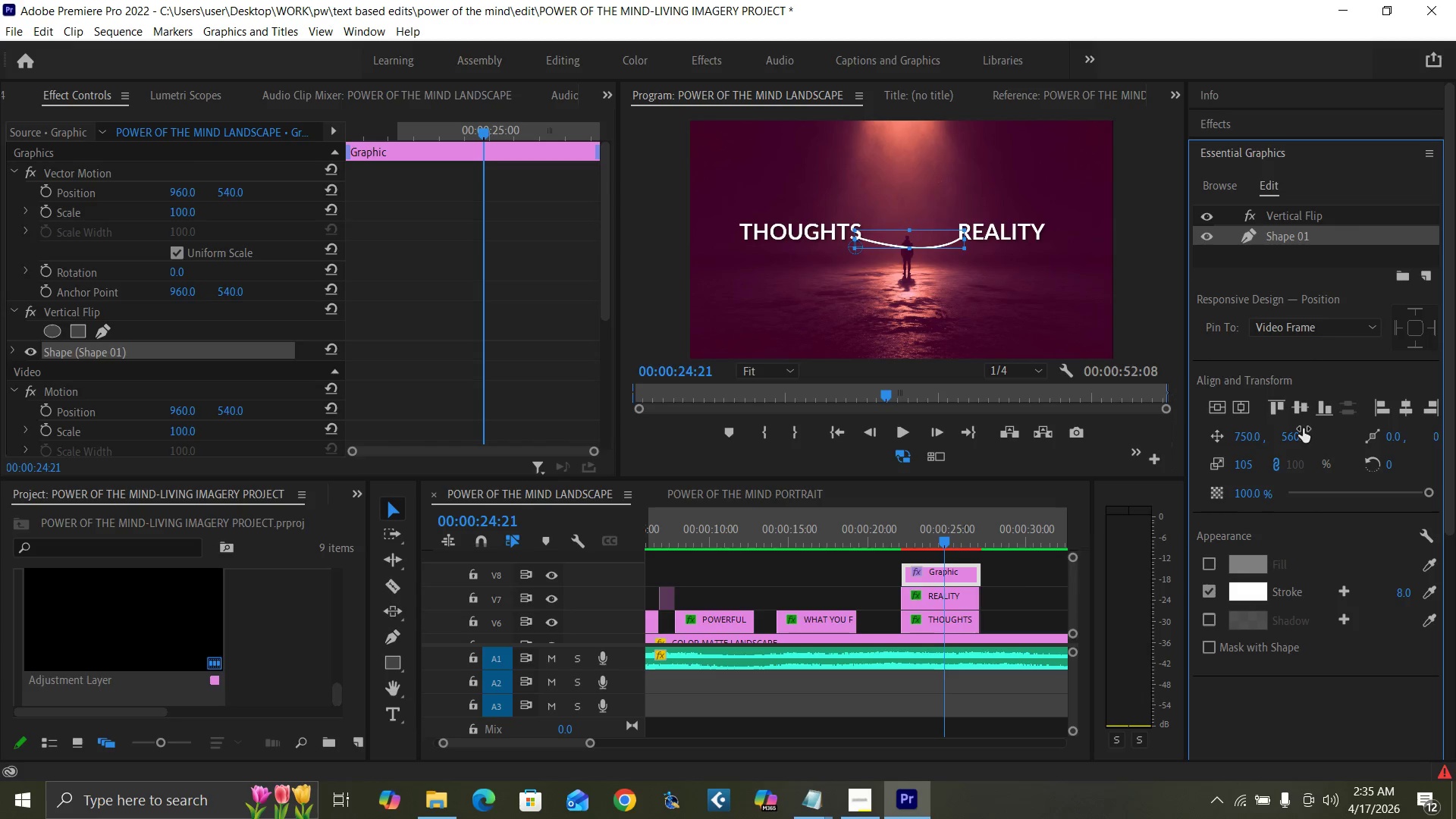 
key(Control+Backquote)
 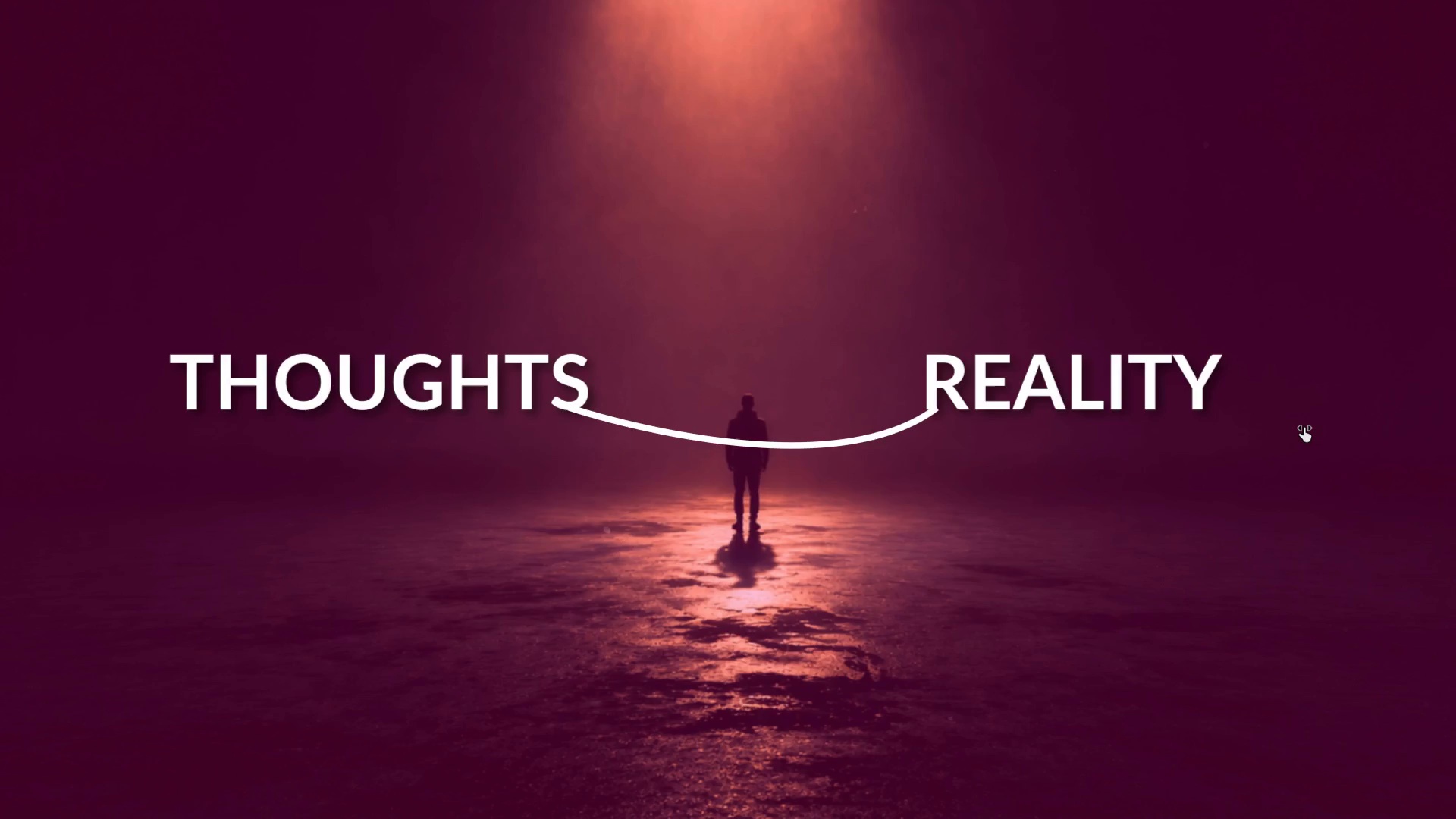 
key(Control+Backquote)
 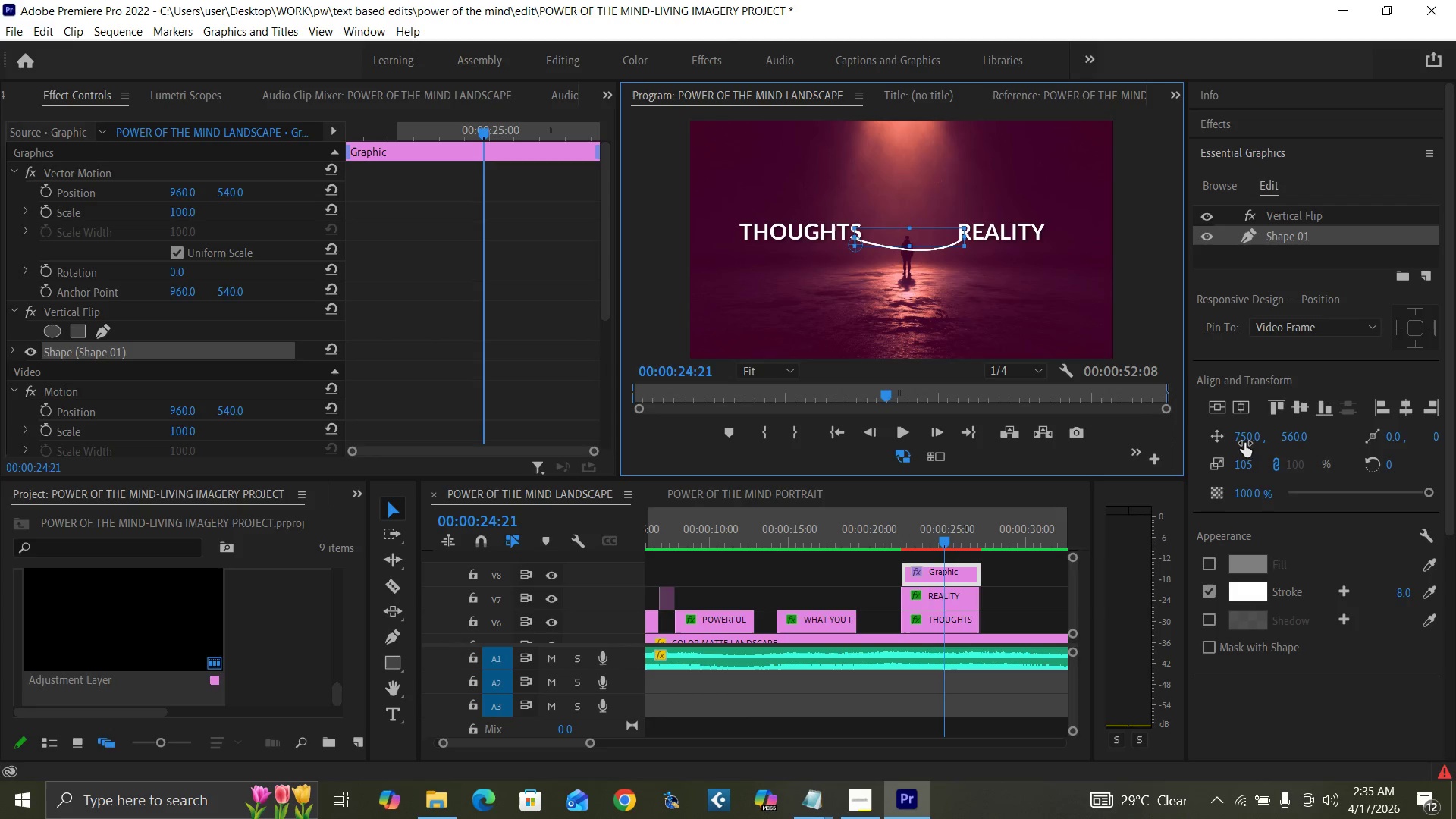 
left_click([1241, 439])
 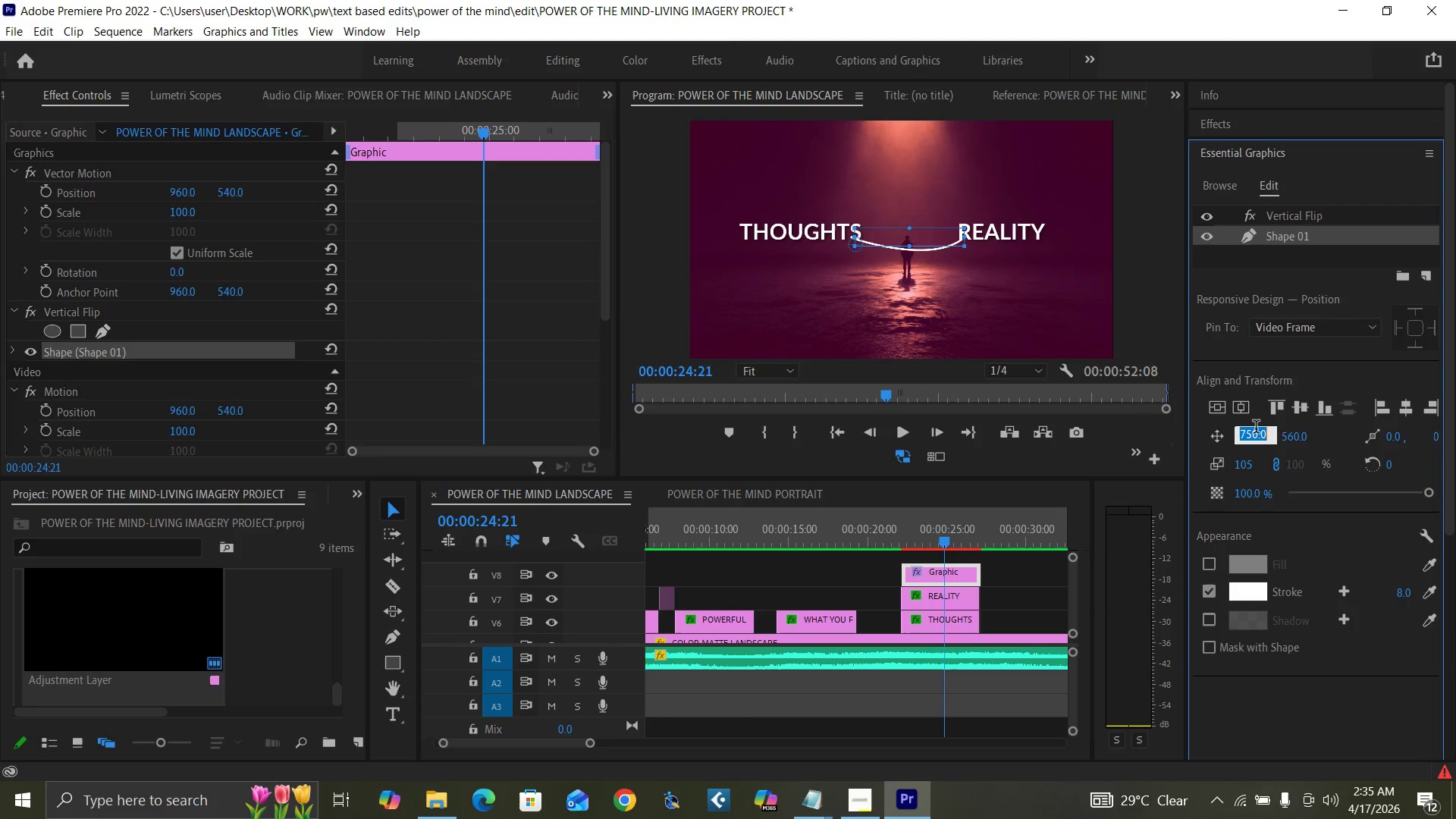 
type(745)
 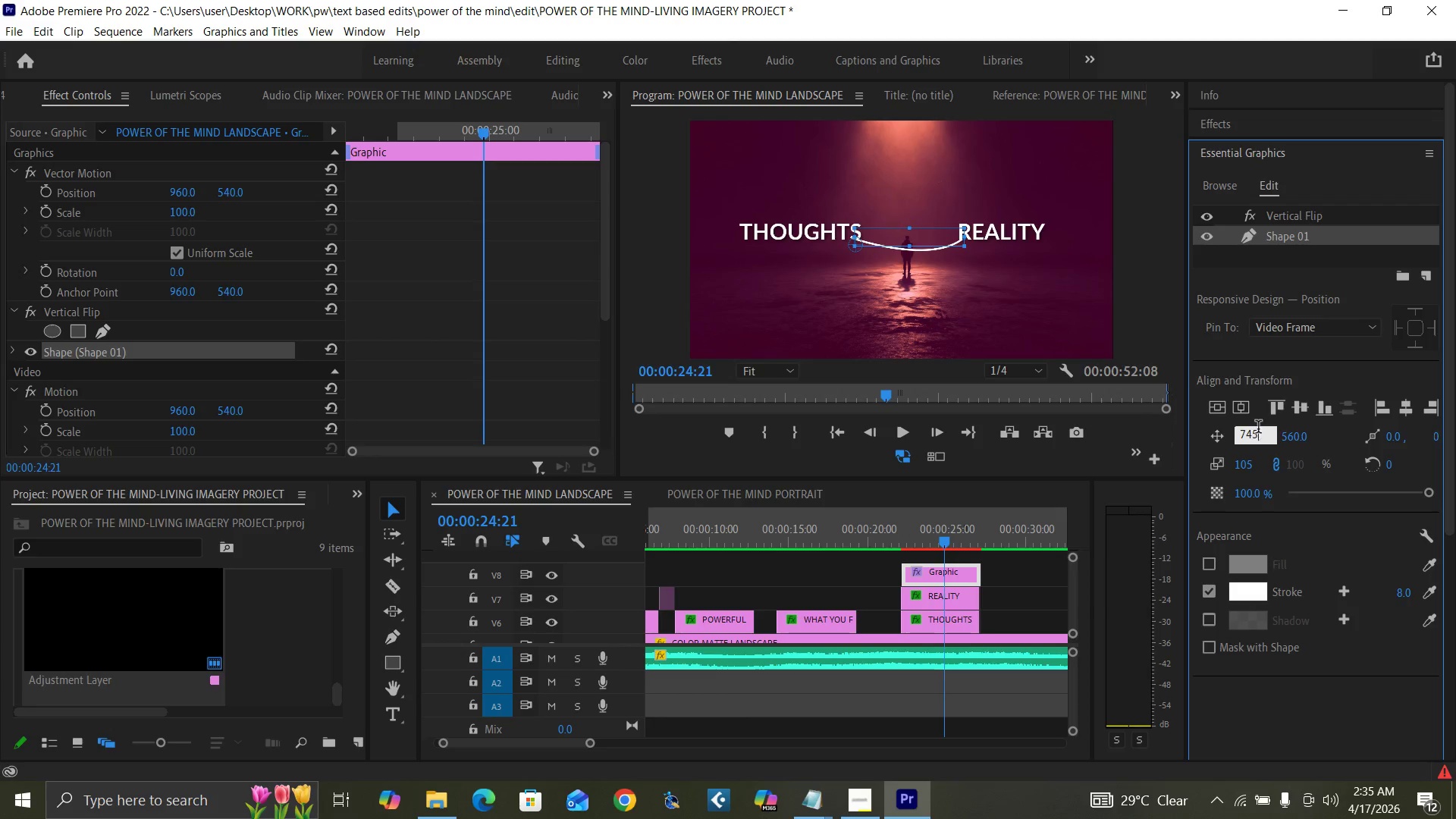 
key(Enter)
 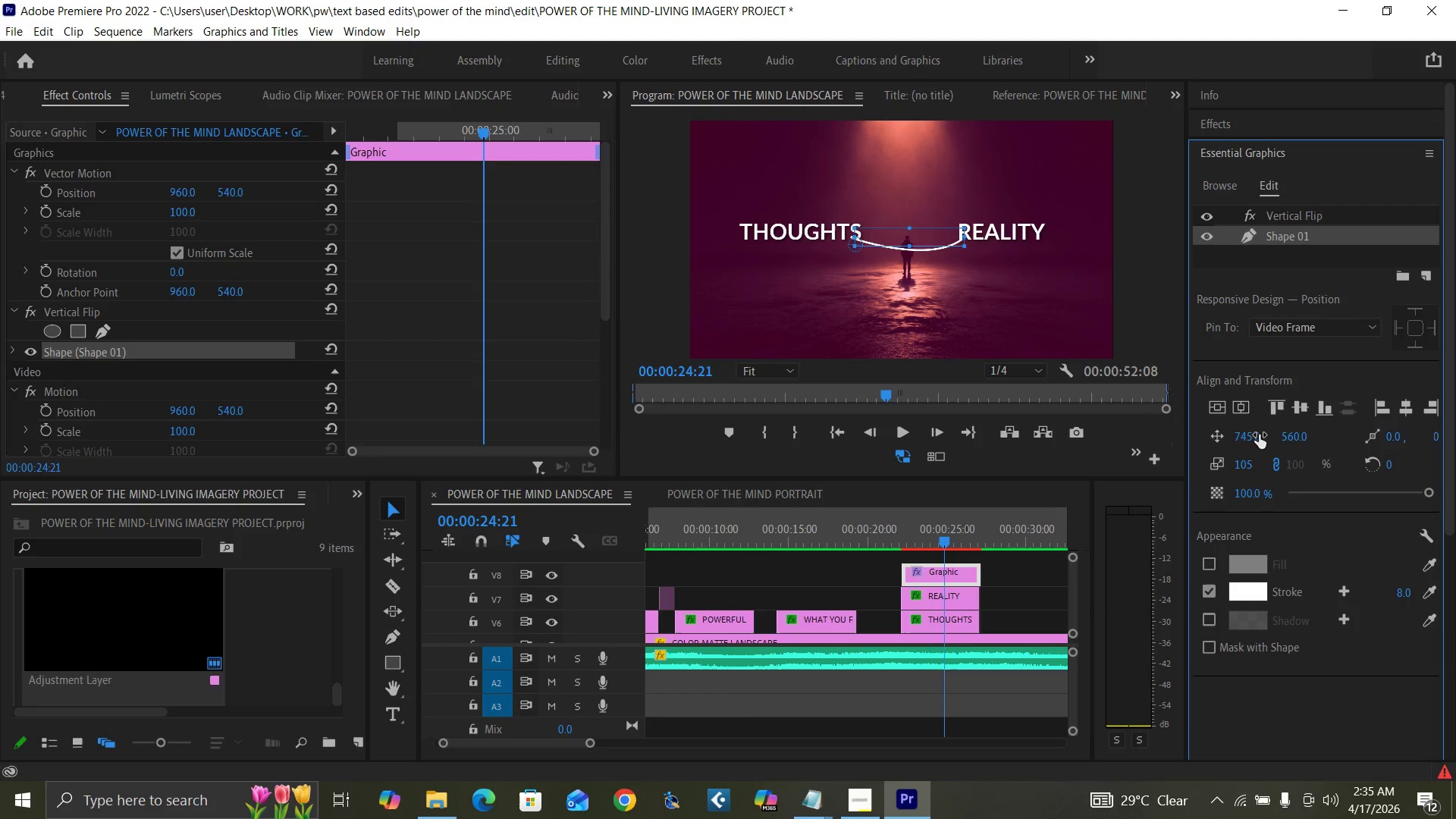 
key(Control+Backquote)
 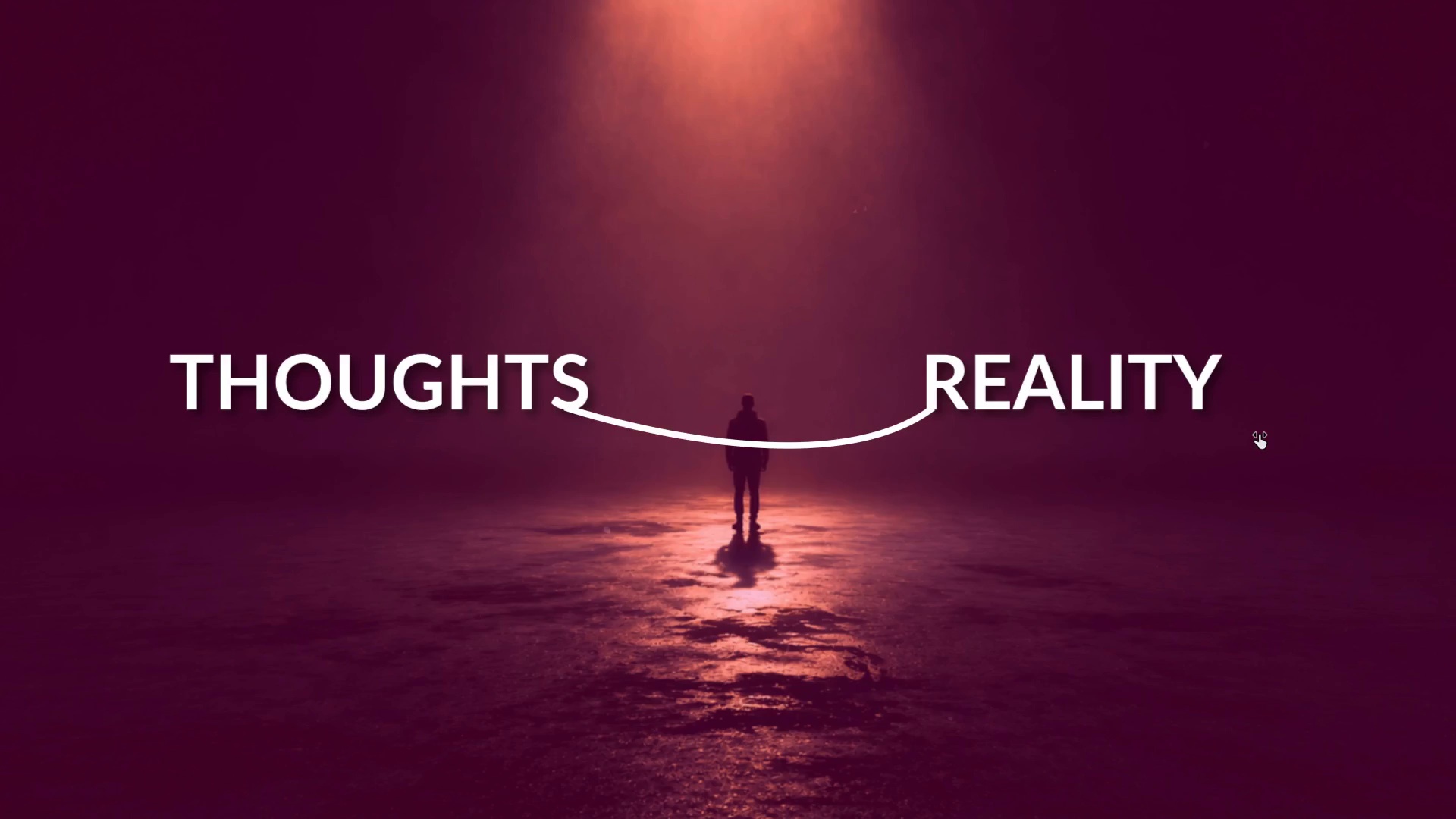 
key(Control+Backquote)
 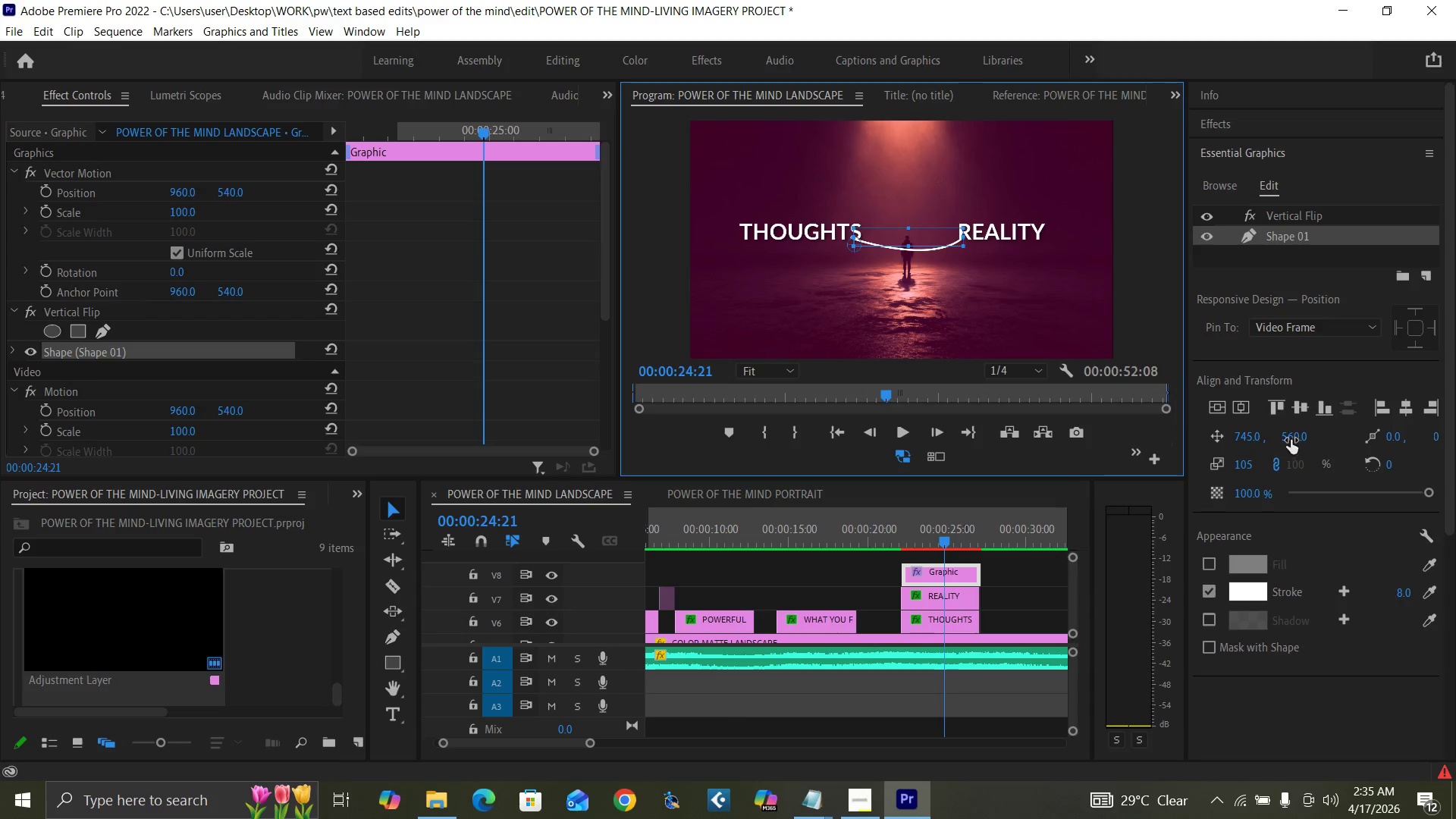 
left_click([1289, 439])
 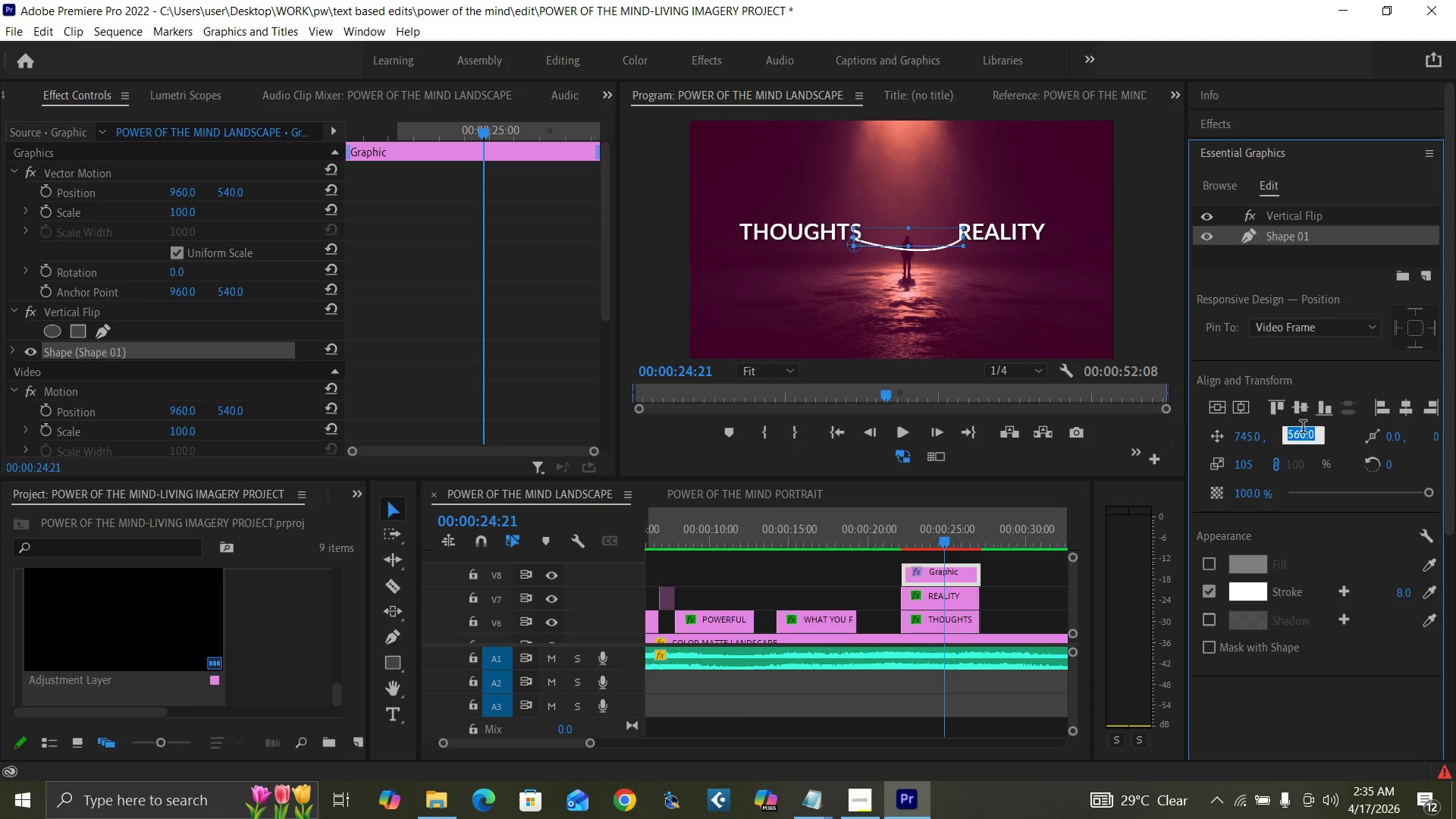 
type(559)
 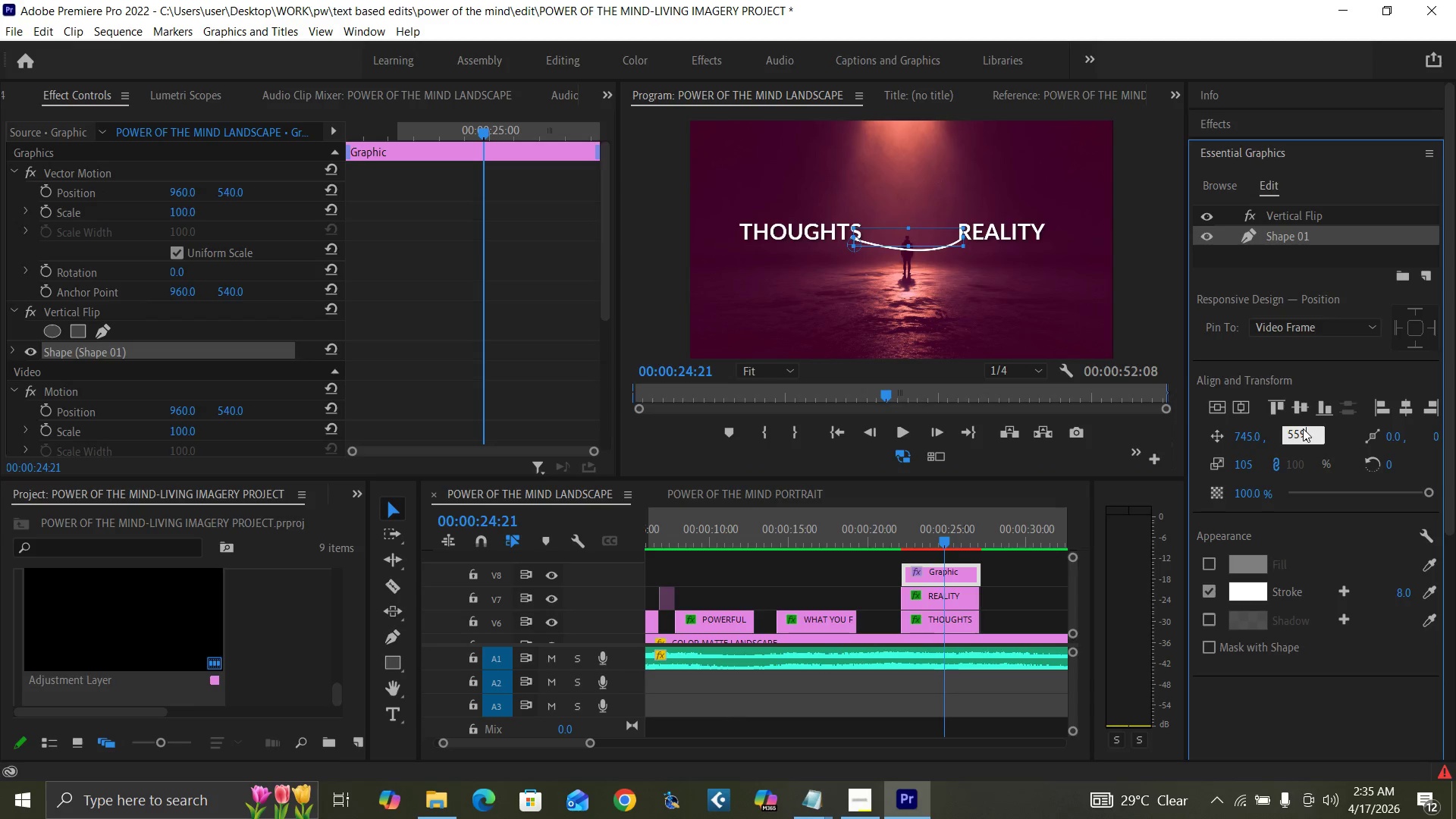 
key(Enter)
 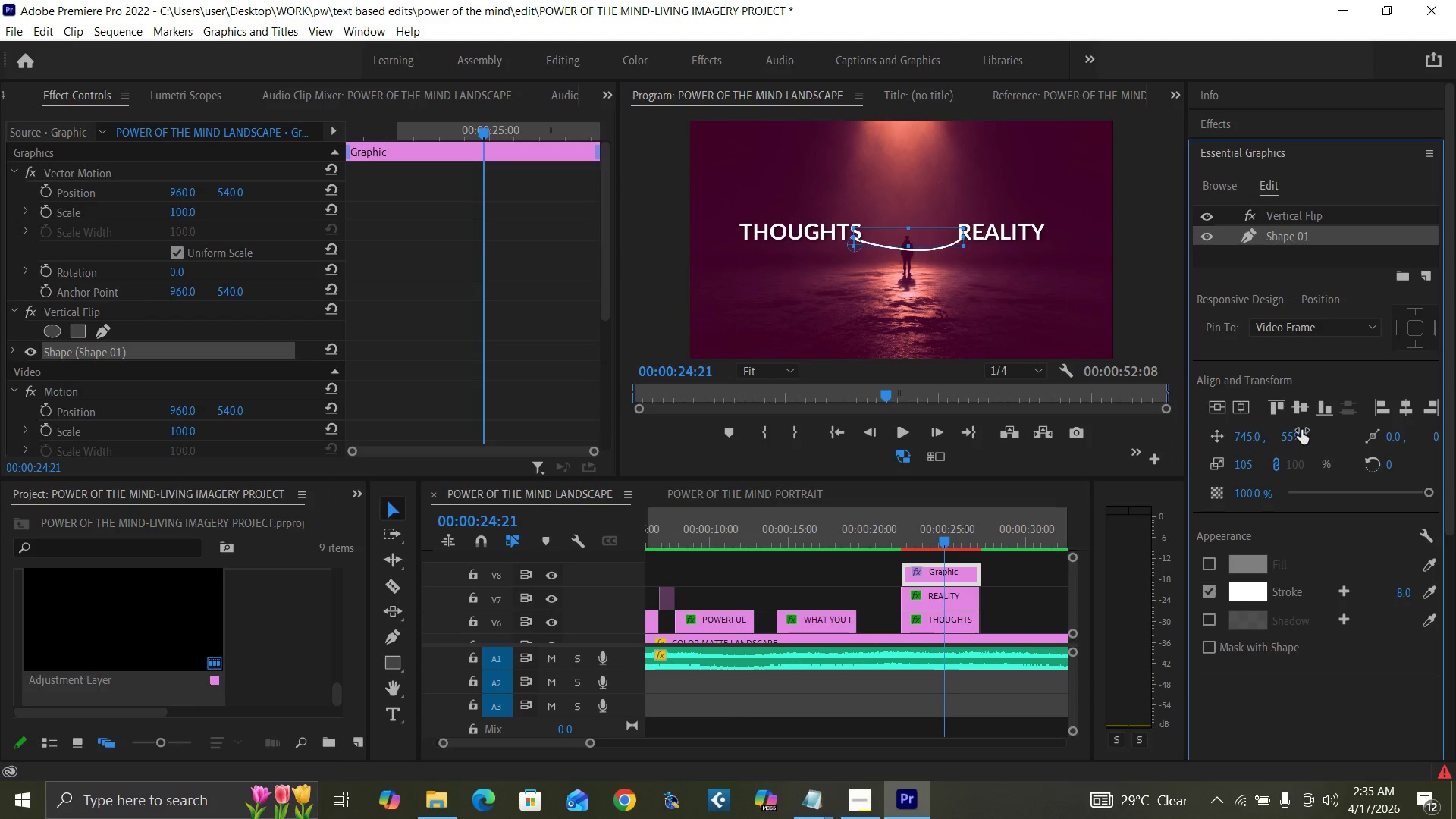 
key(Control+Backquote)
 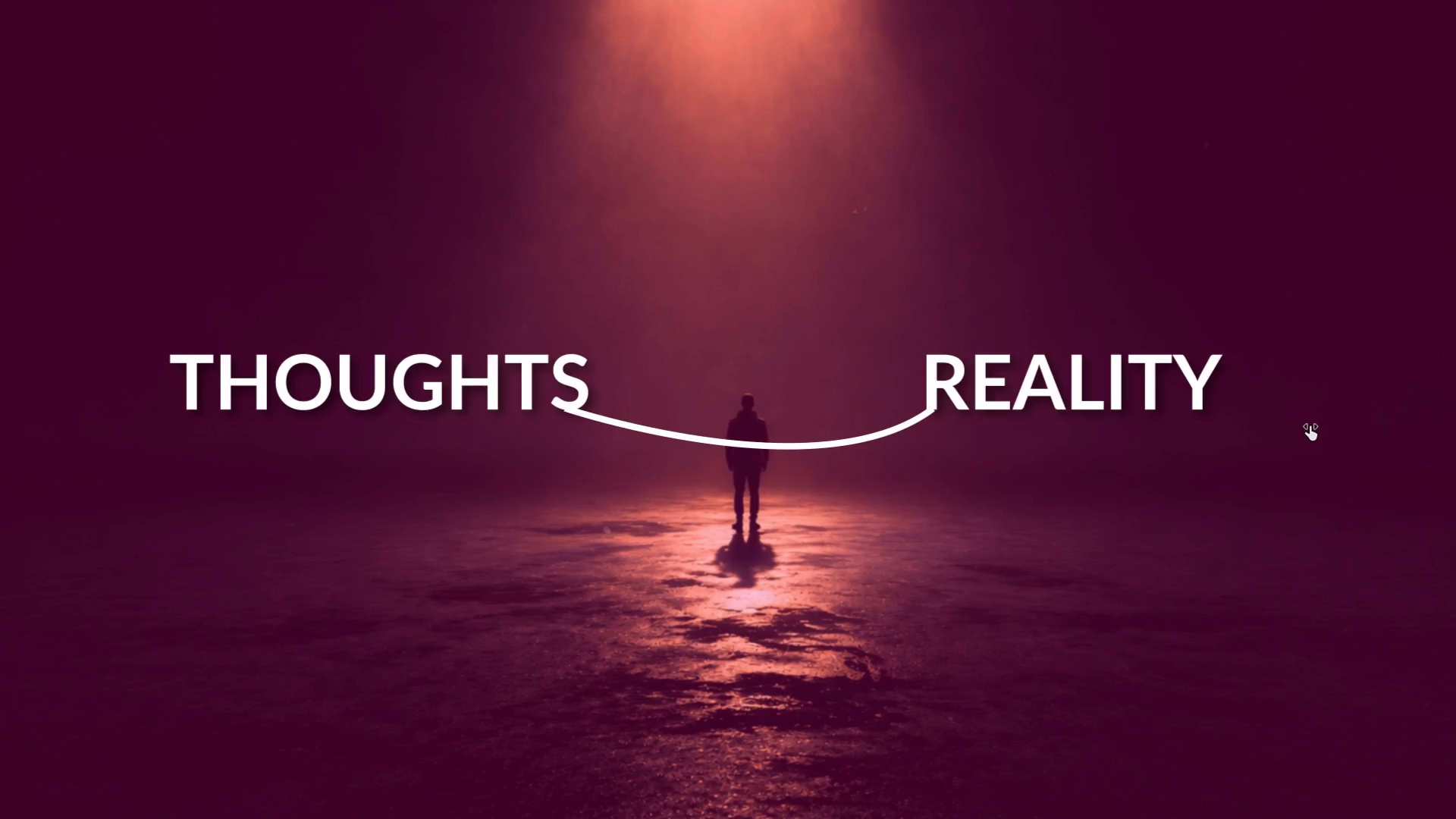 
key(Control+Backquote)
 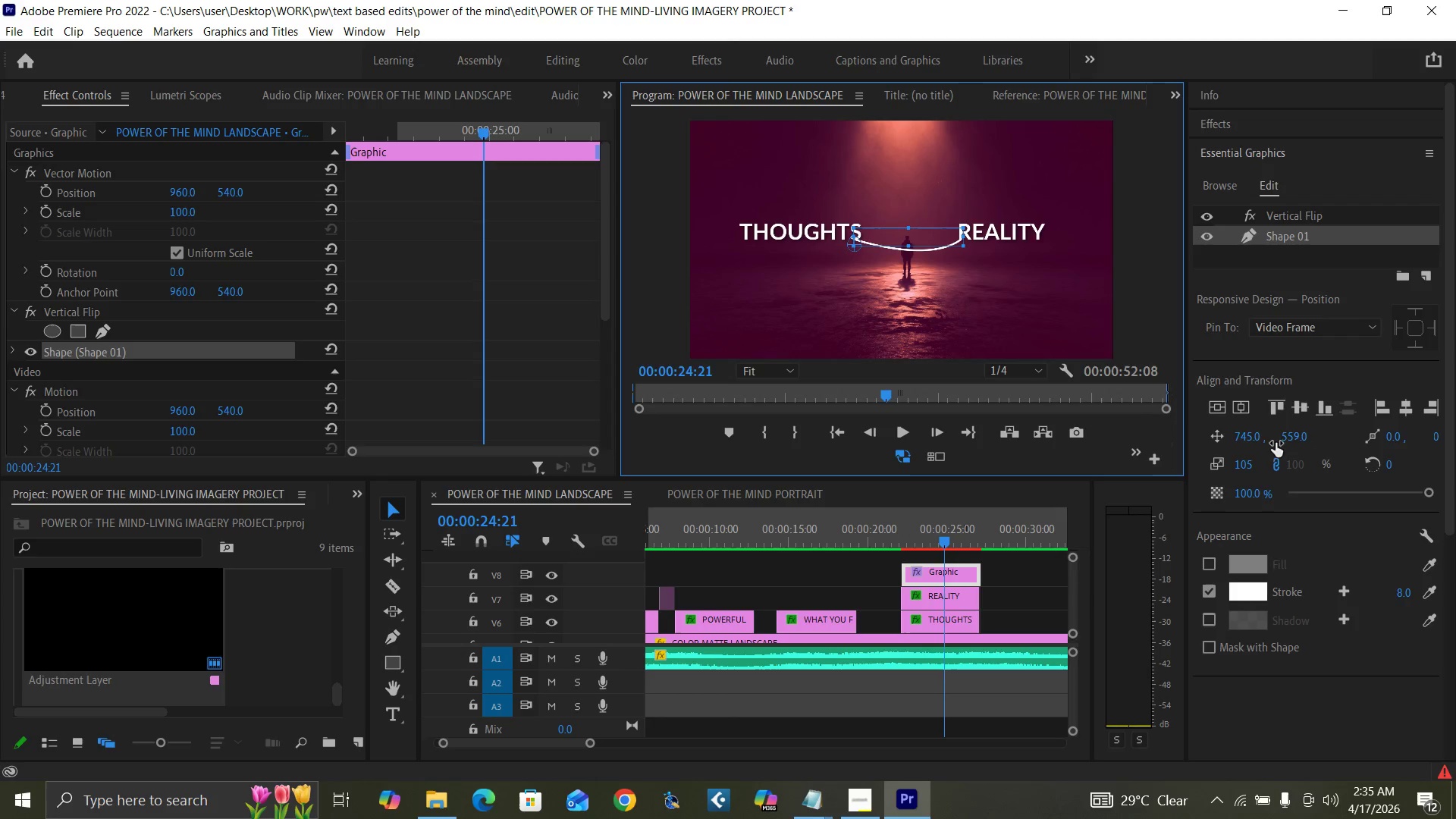 
left_click([1288, 437])
 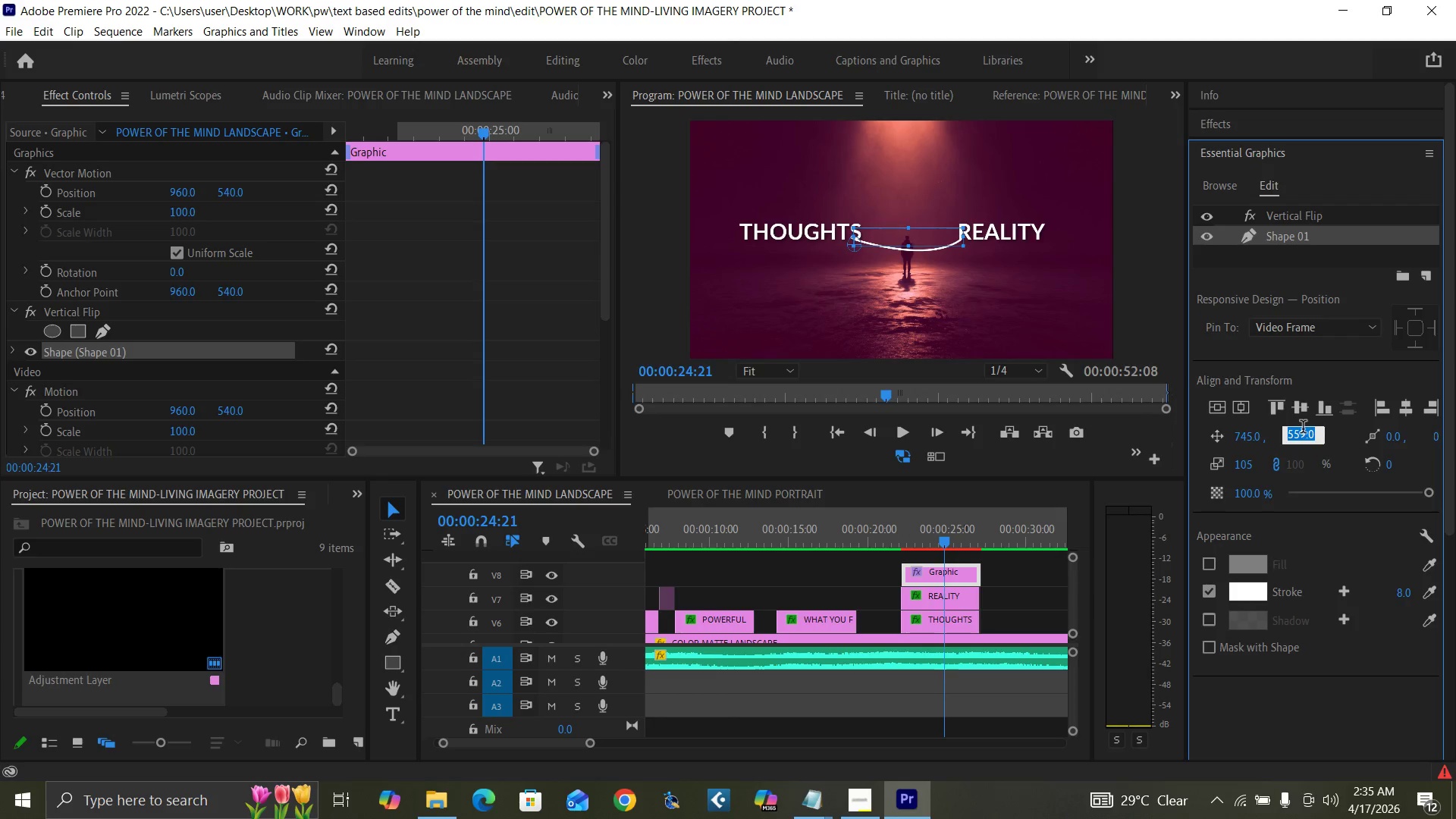 
type(562)
 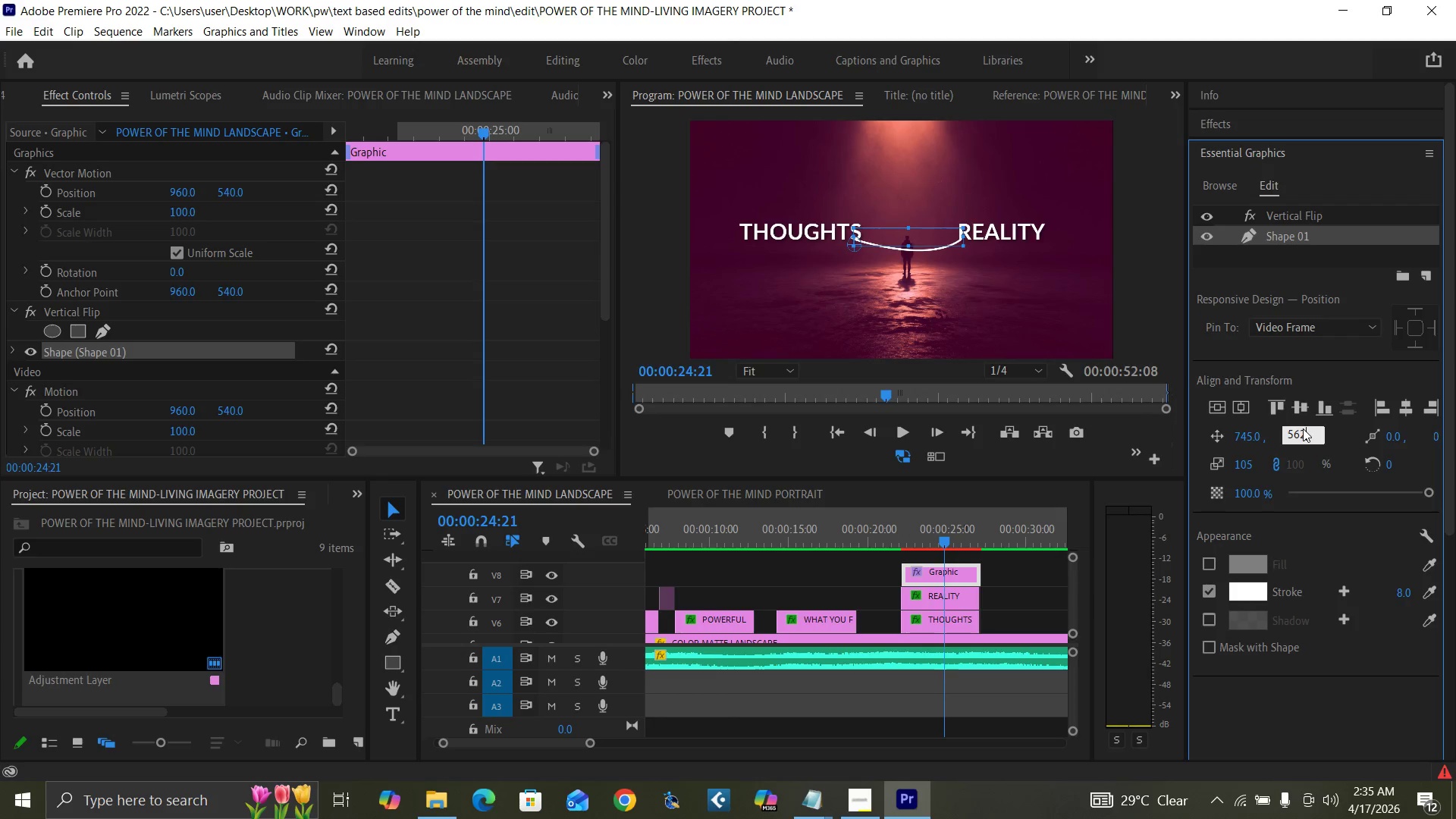 
key(Enter)
 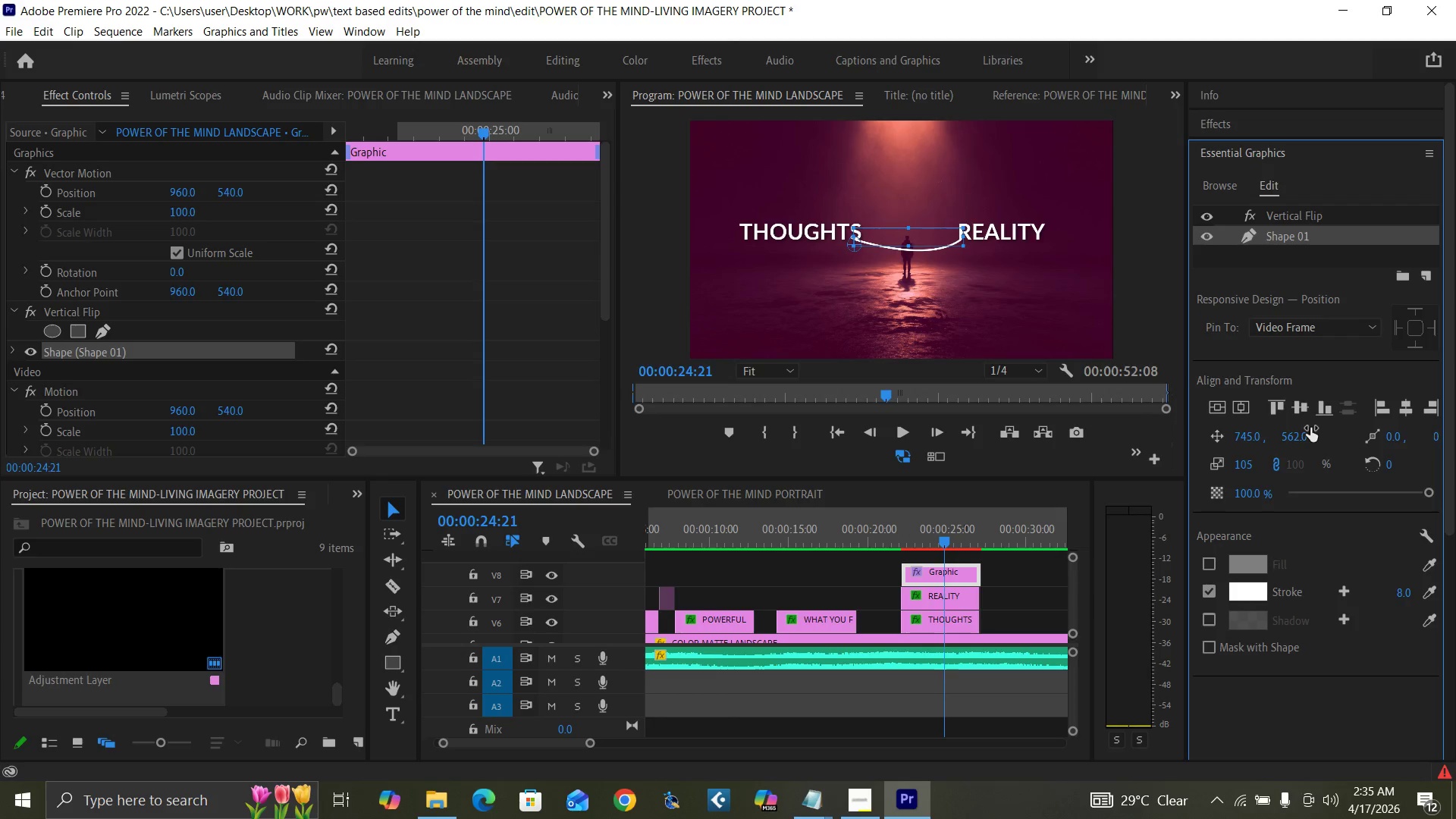 
key(Control+Backquote)
 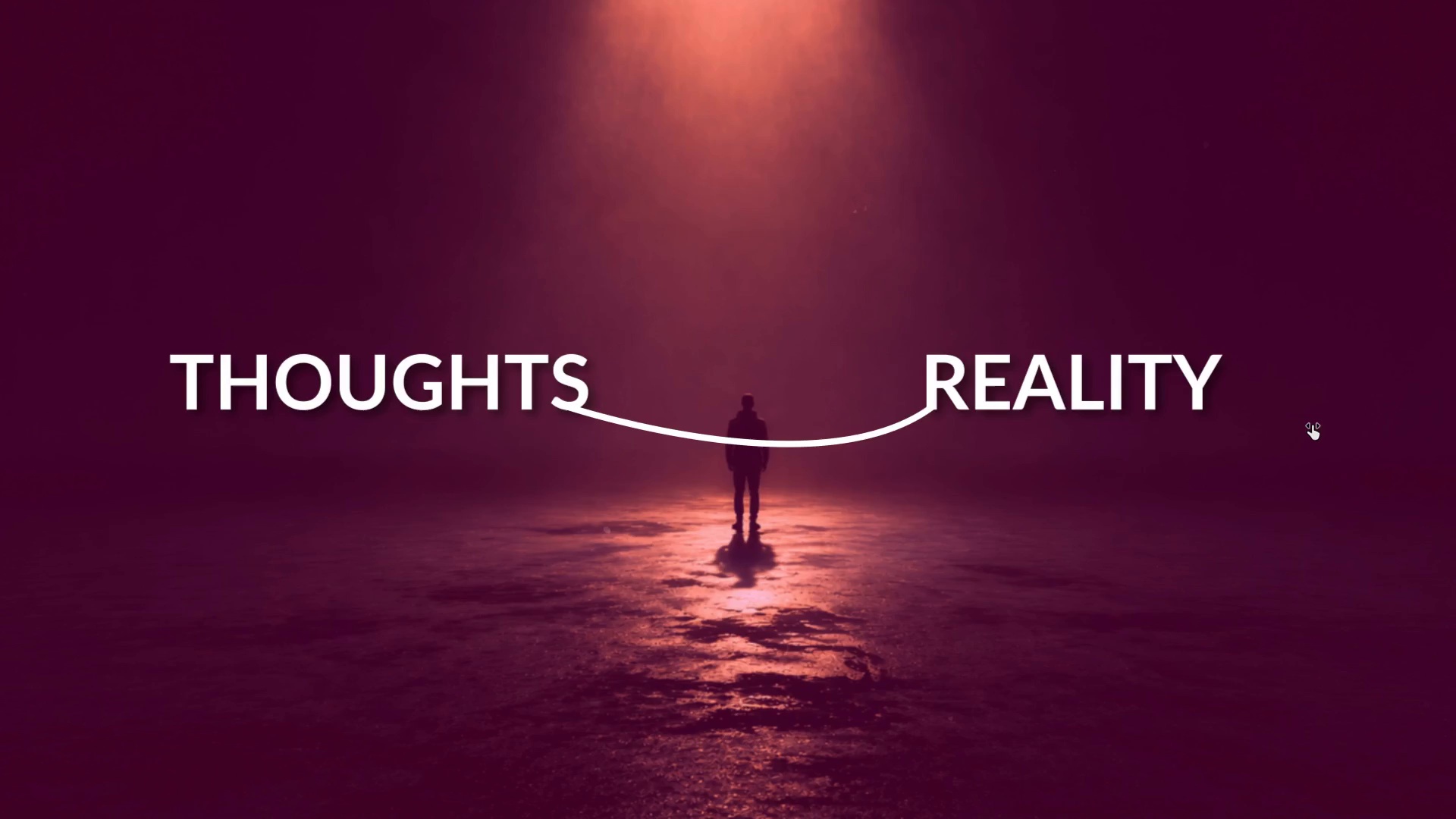 
hold_key(key=ControlLeft, duration=1.52)
 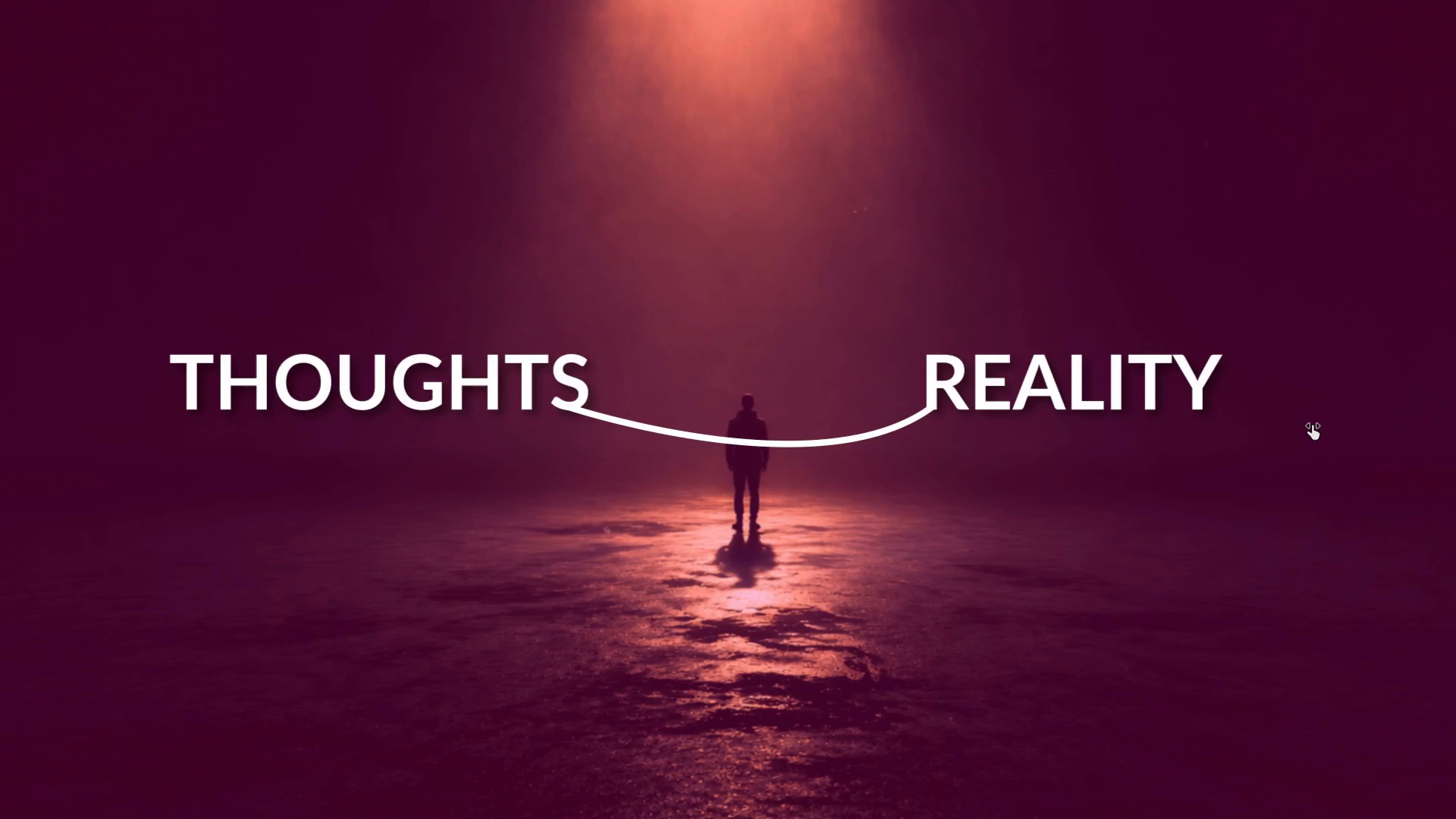 
hold_key(key=ControlLeft, duration=1.5)
 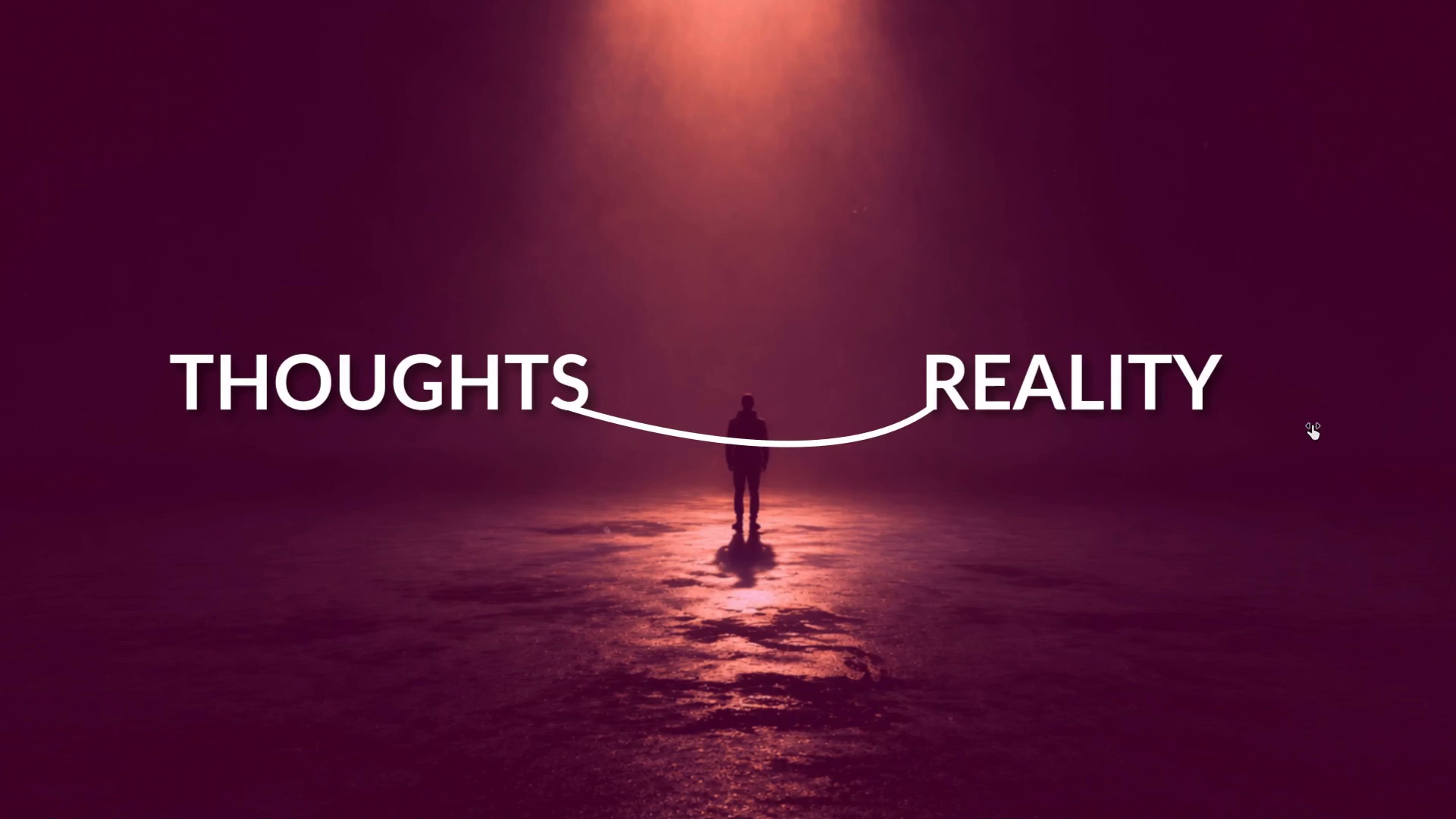 
hold_key(key=ControlLeft, duration=1.51)
 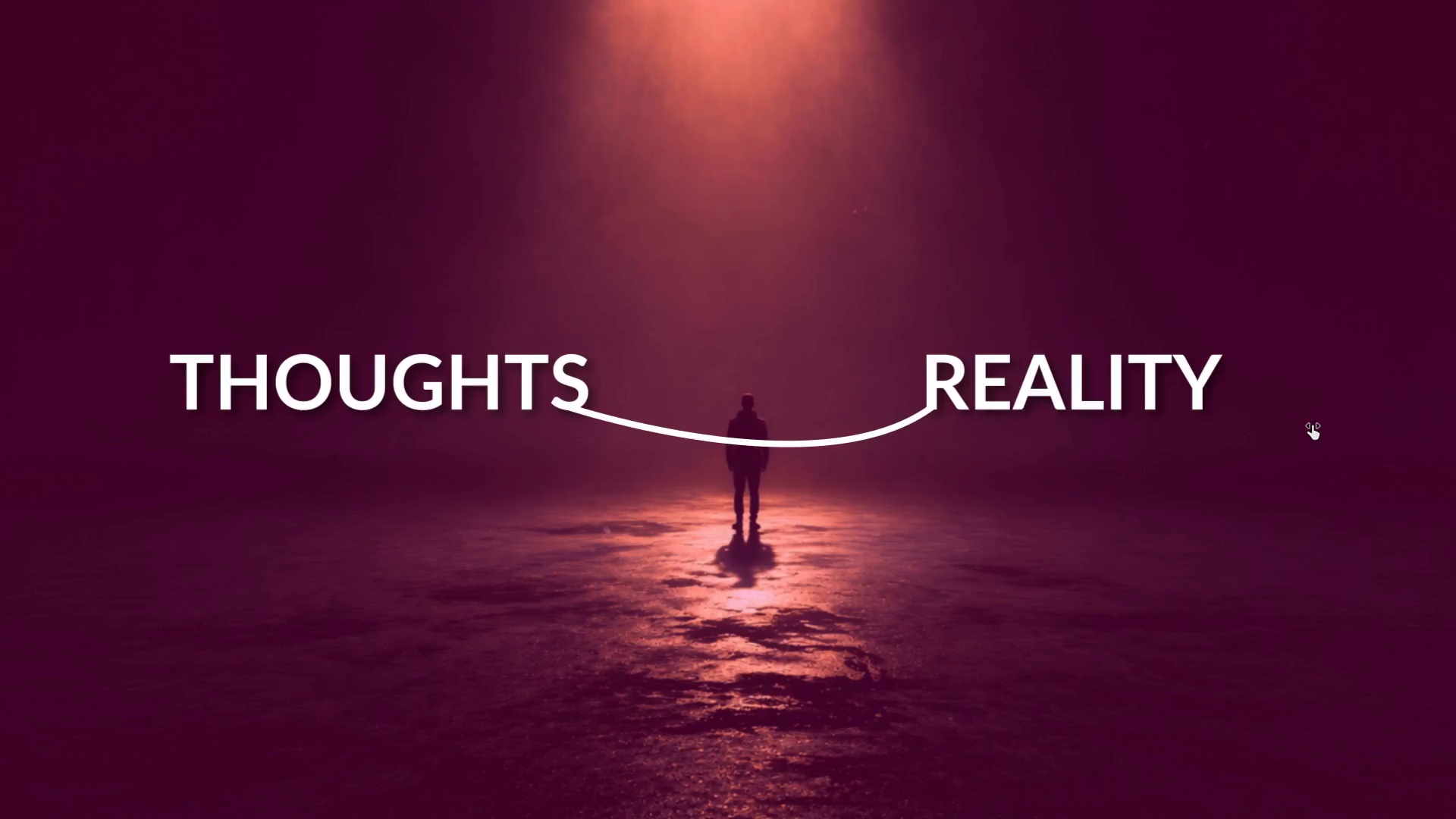 
key(Control+Backquote)
 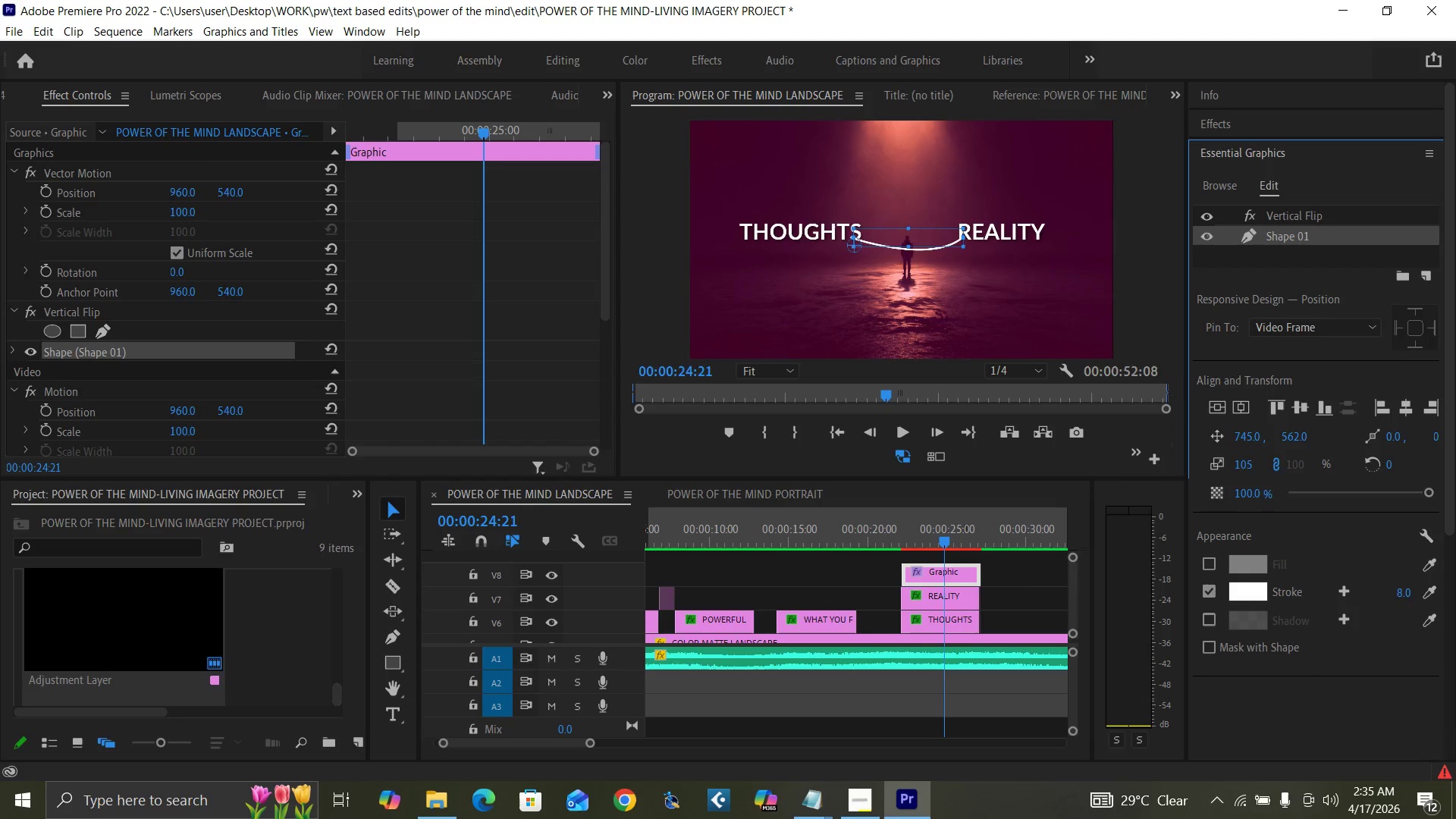 
key(9)
 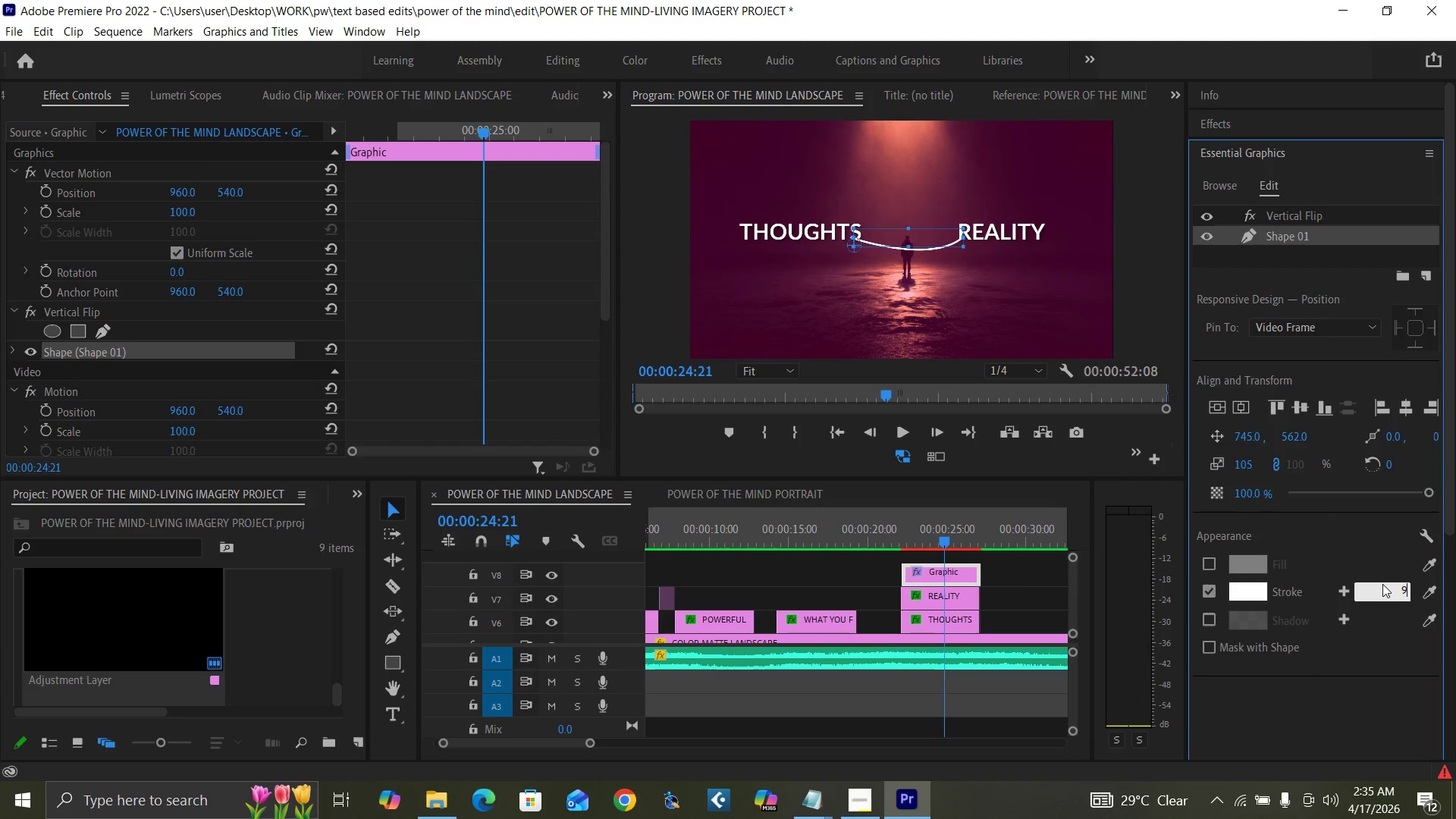 
key(Enter)
 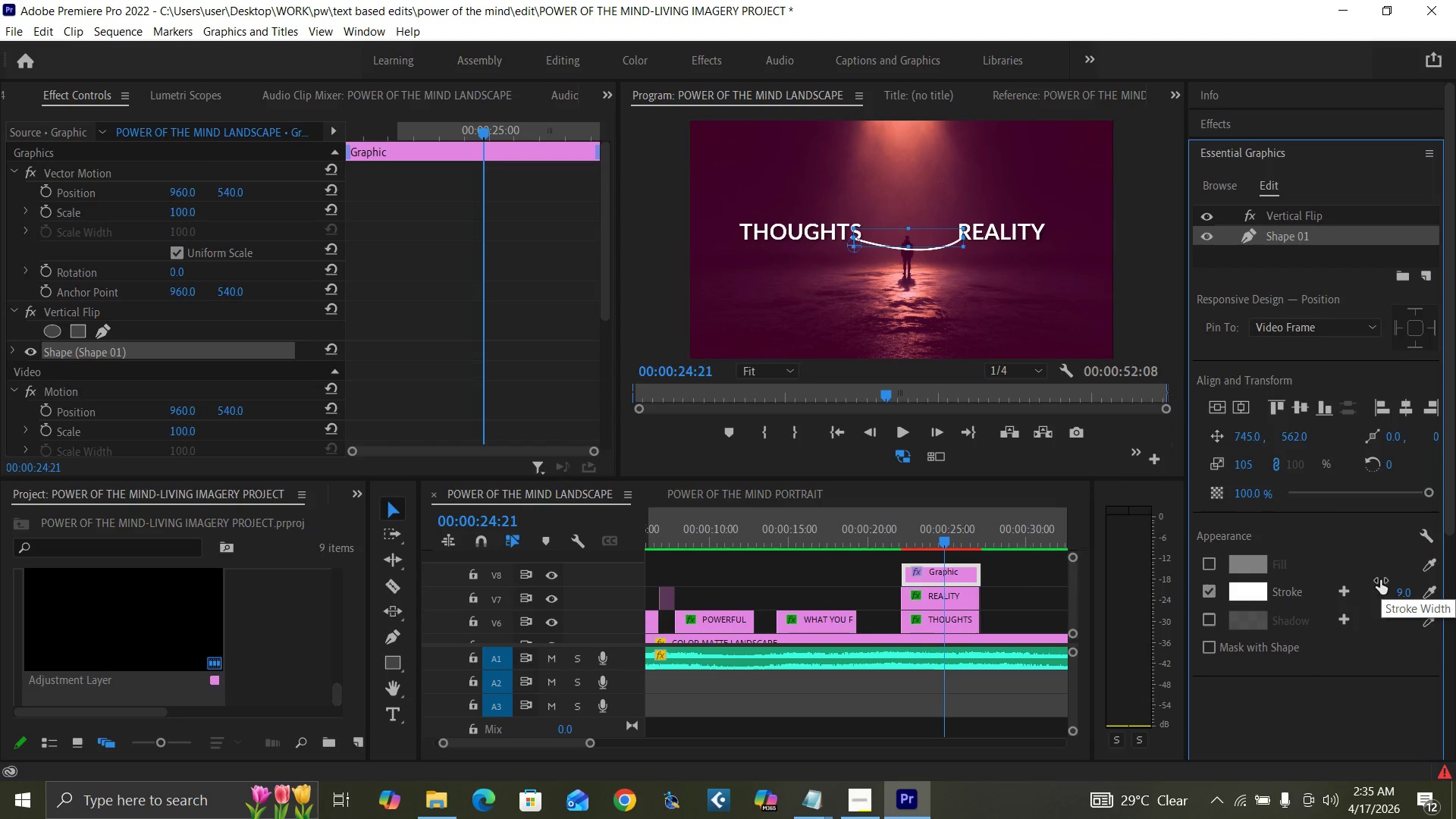 
key(Control+Backquote)
 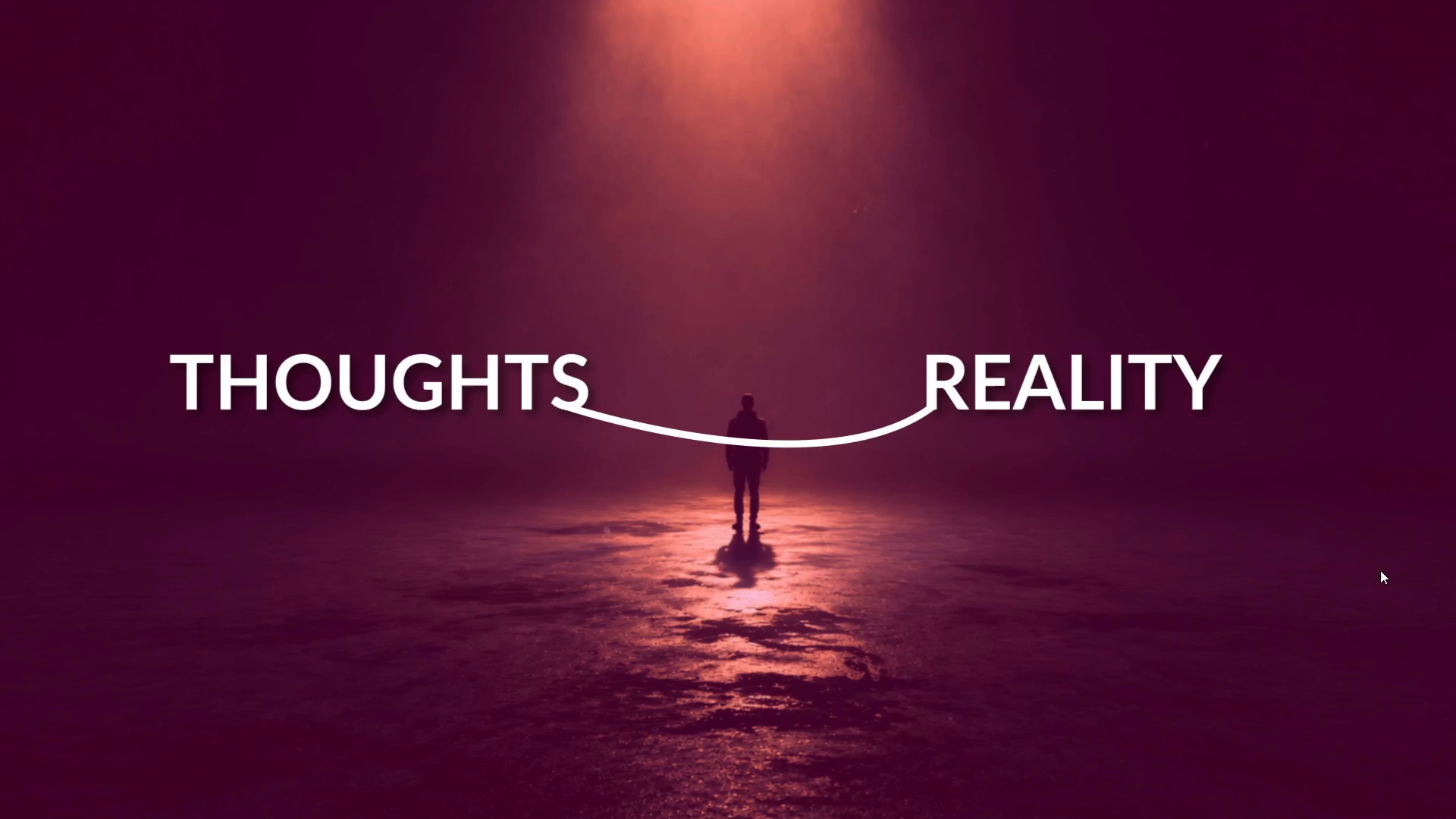 
key(Control+Backquote)
 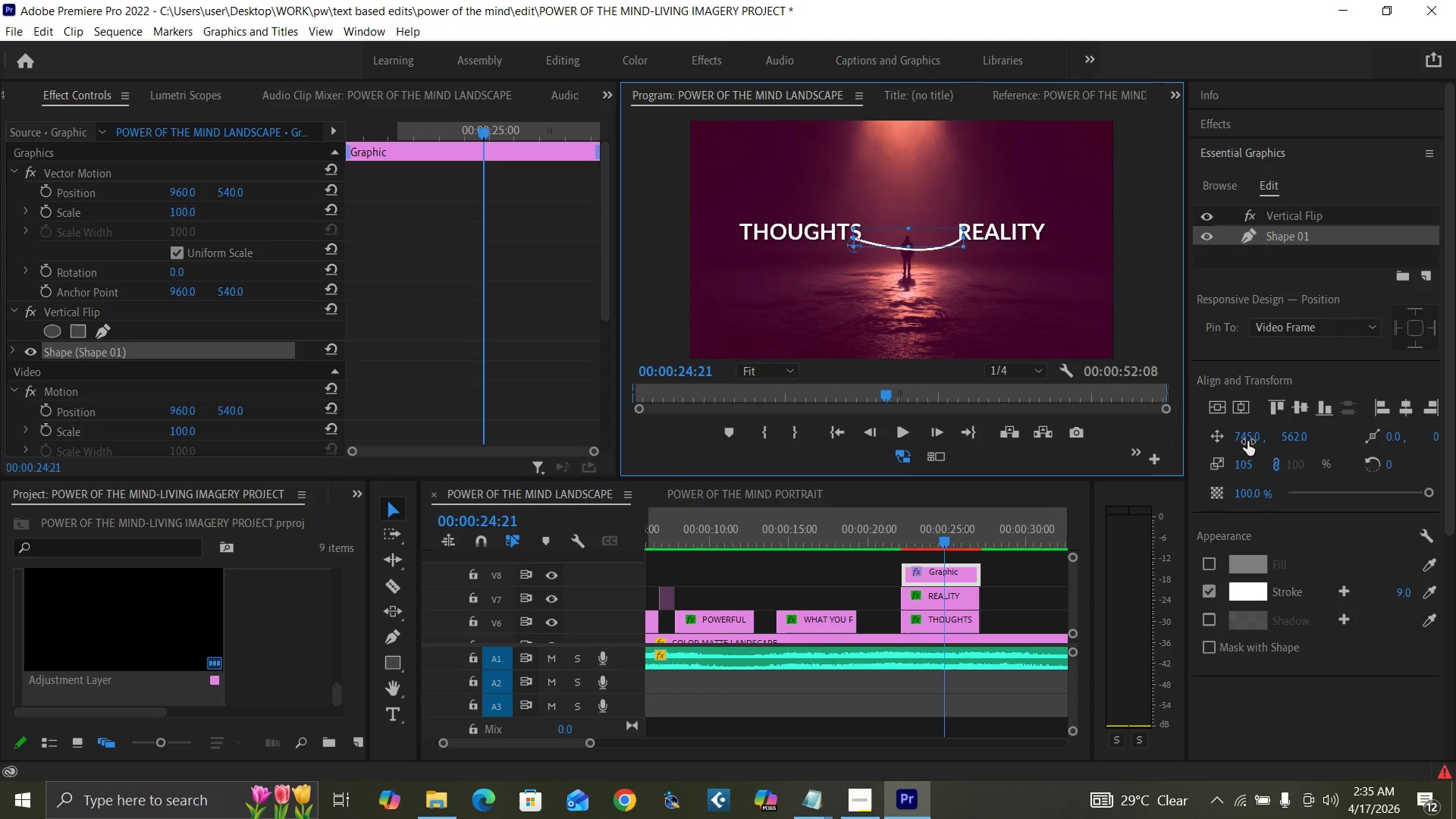 
left_click([1244, 438])
 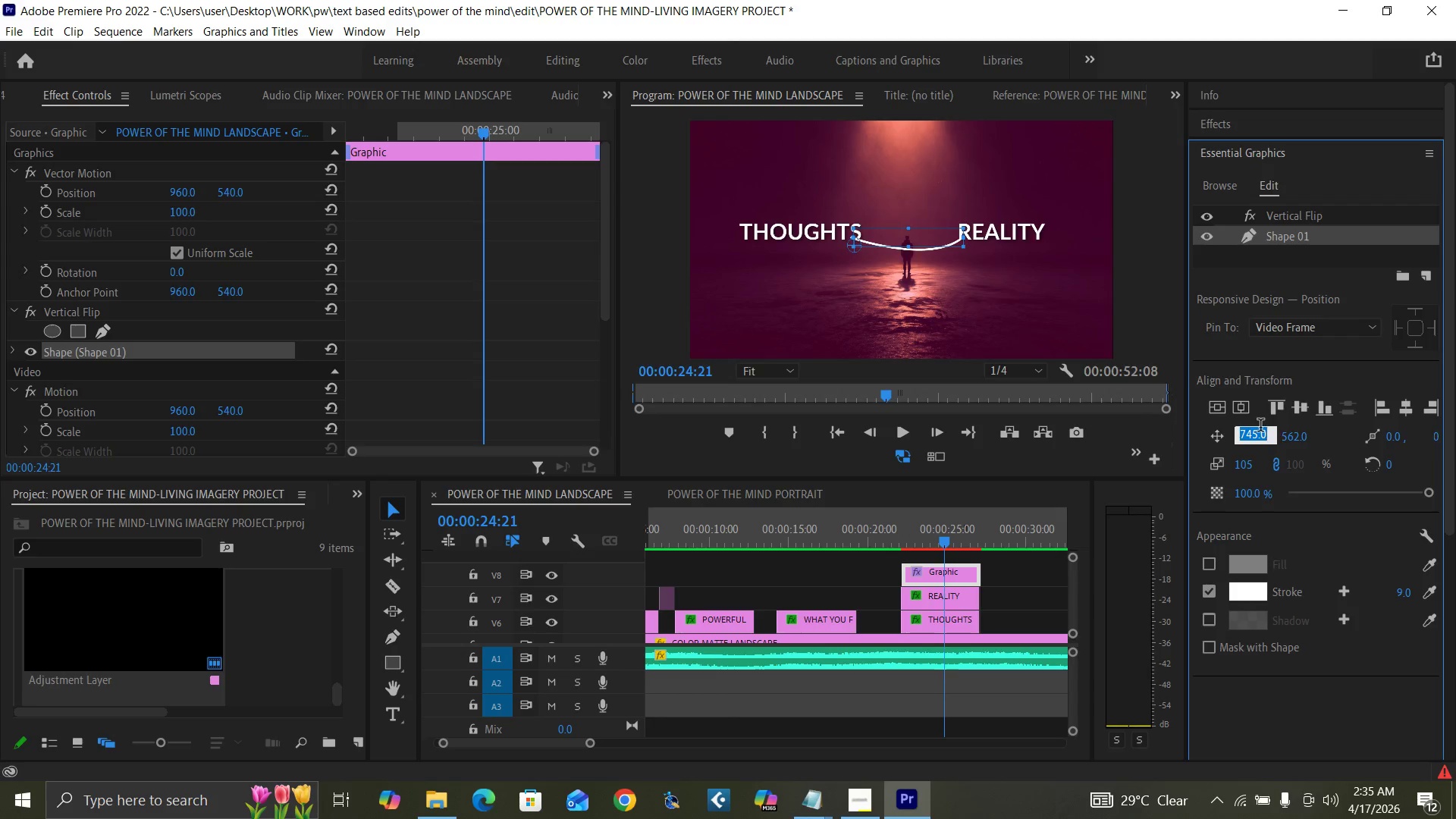 
type(746)
 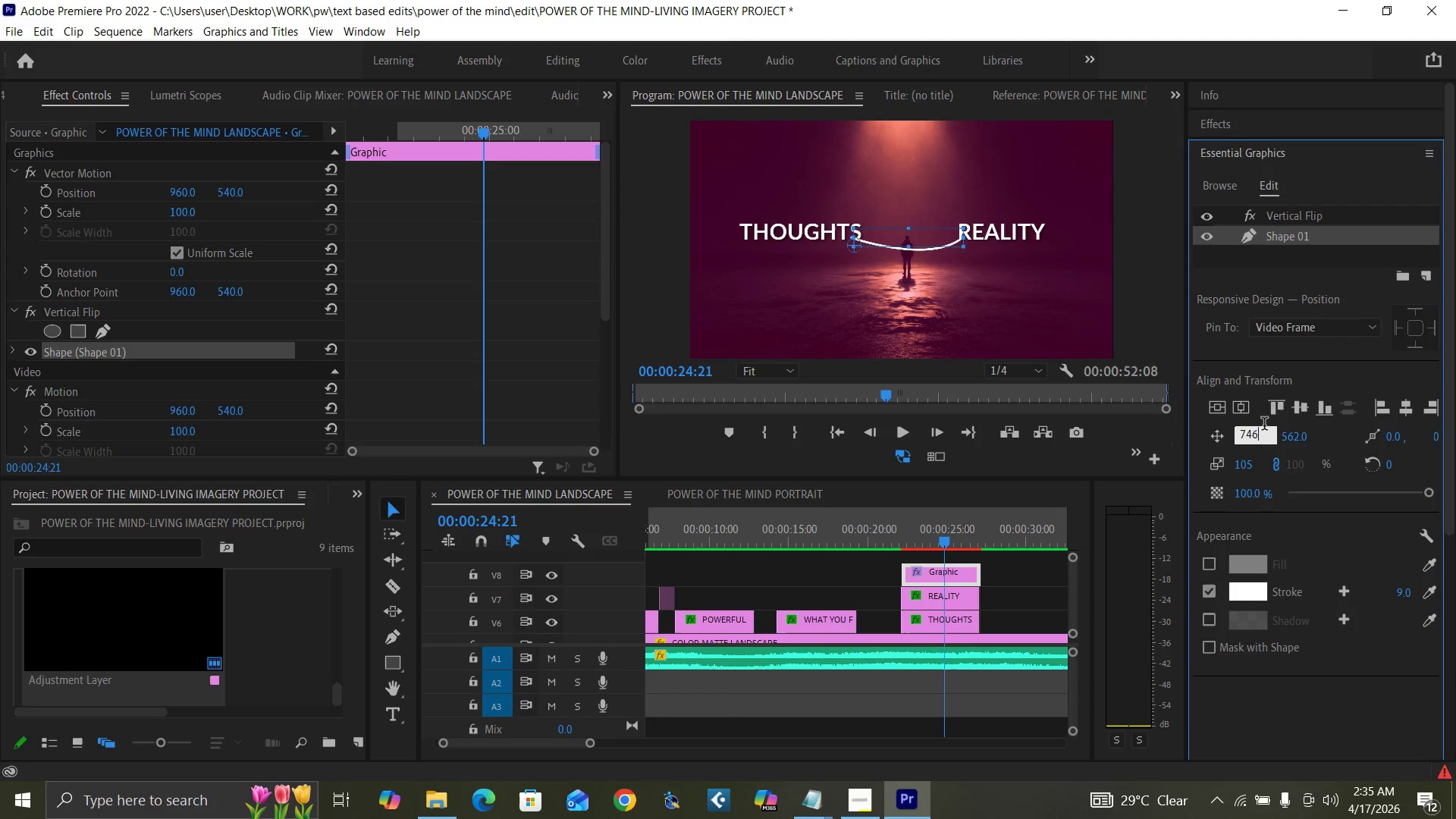 
key(Enter)
 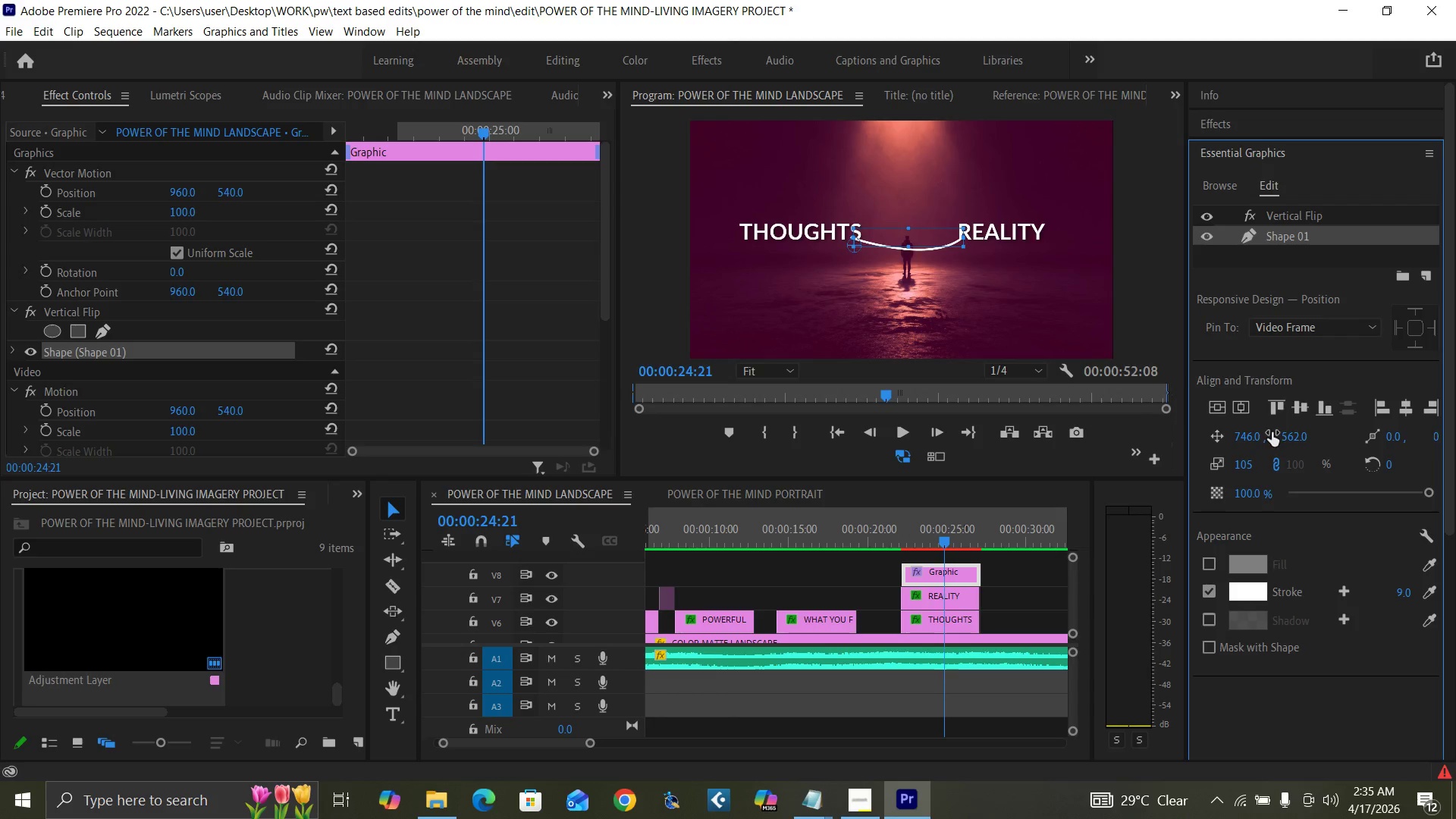 
key(Control+Backquote)
 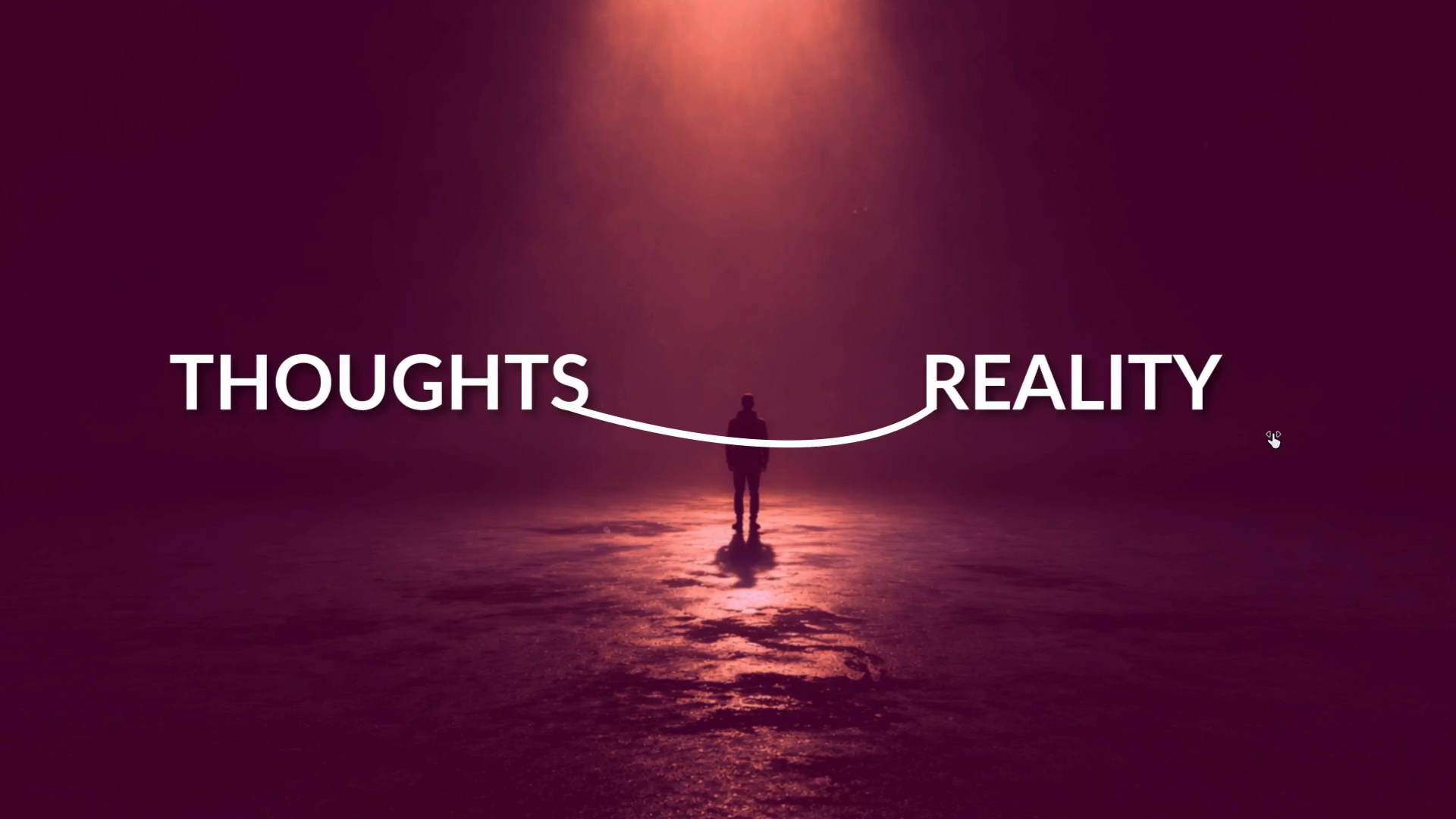 
hold_key(key=ControlLeft, duration=1.51)
 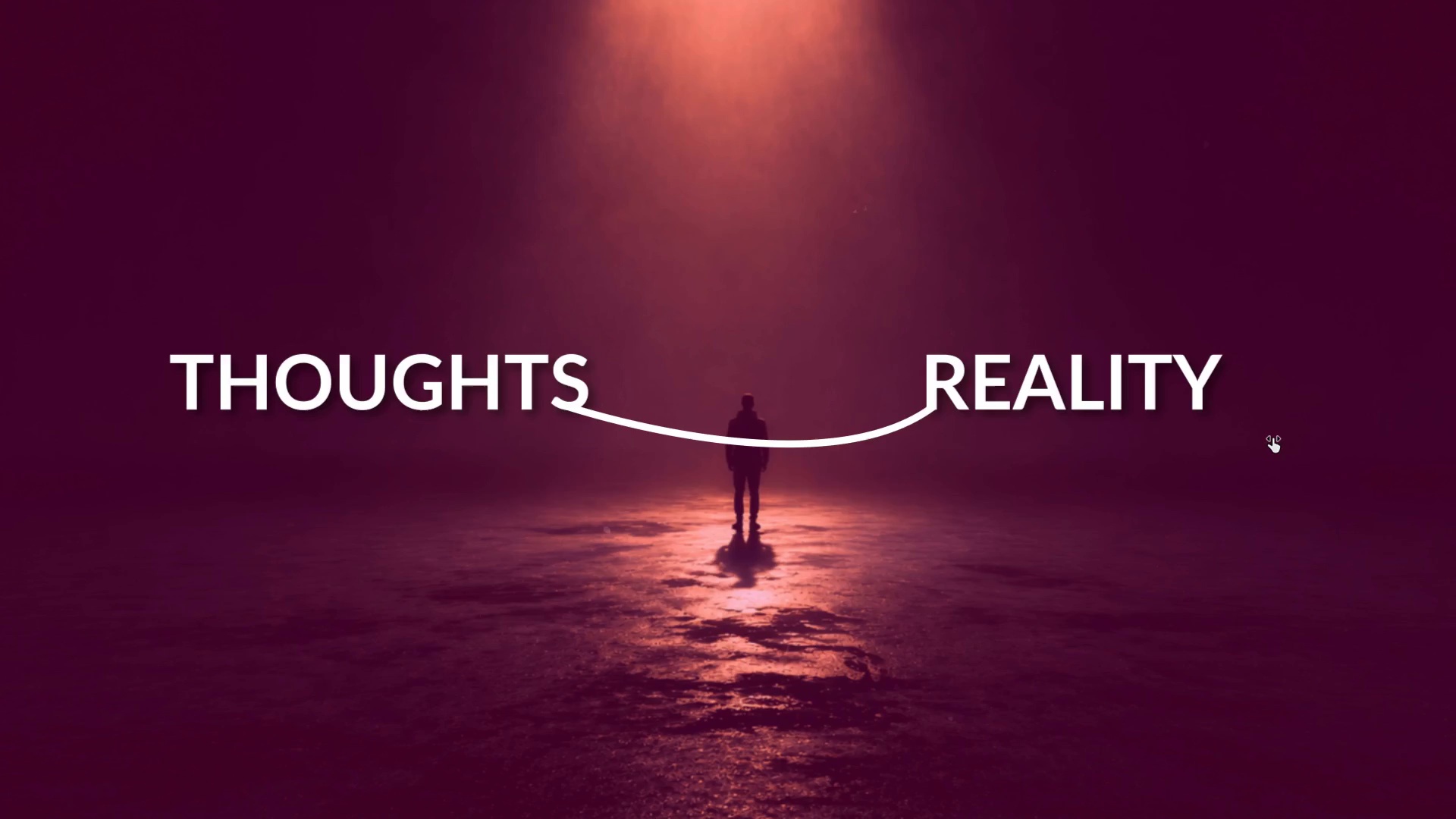 
hold_key(key=ControlLeft, duration=1.52)
 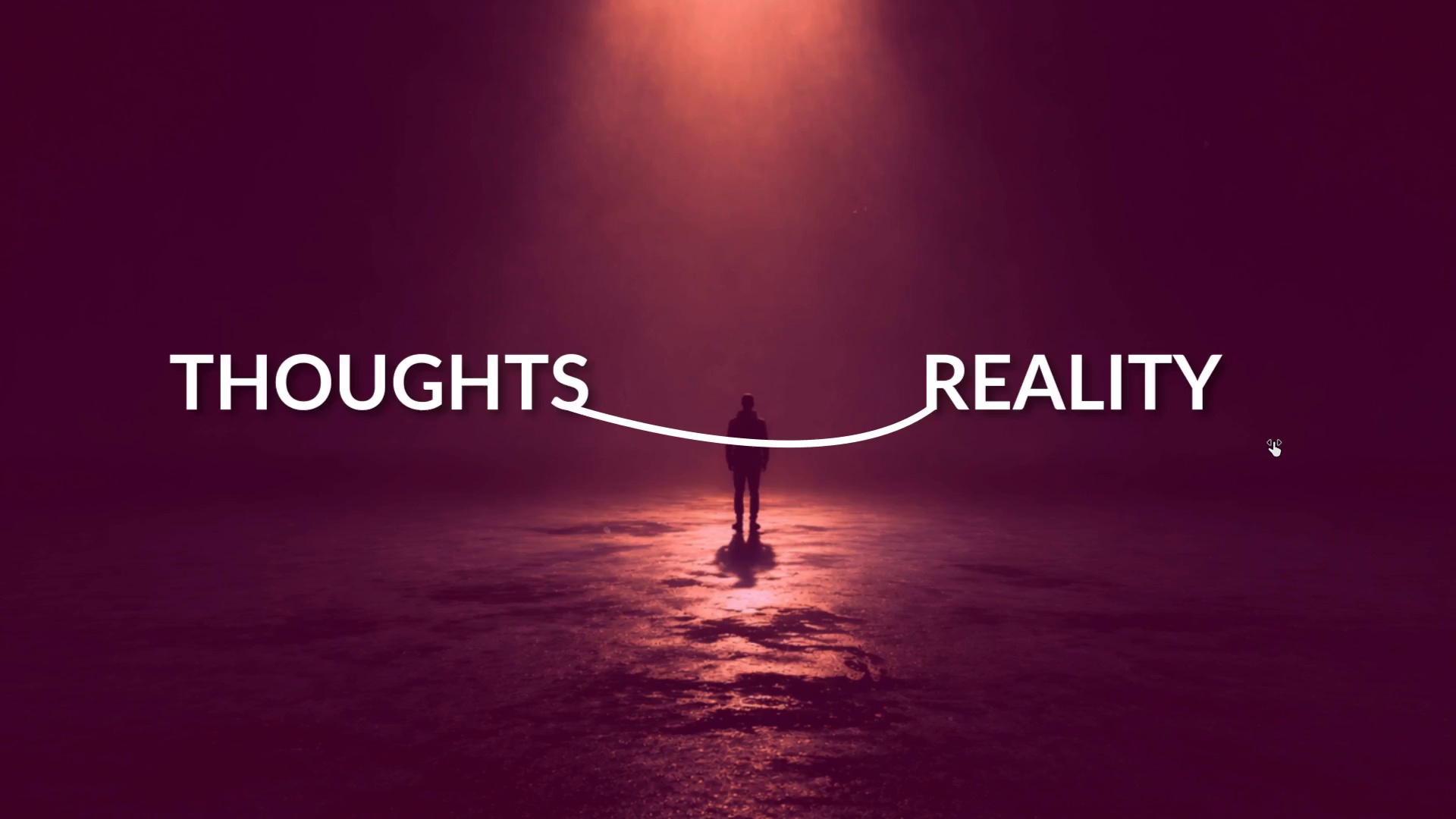 
hold_key(key=ControlLeft, duration=1.5)
 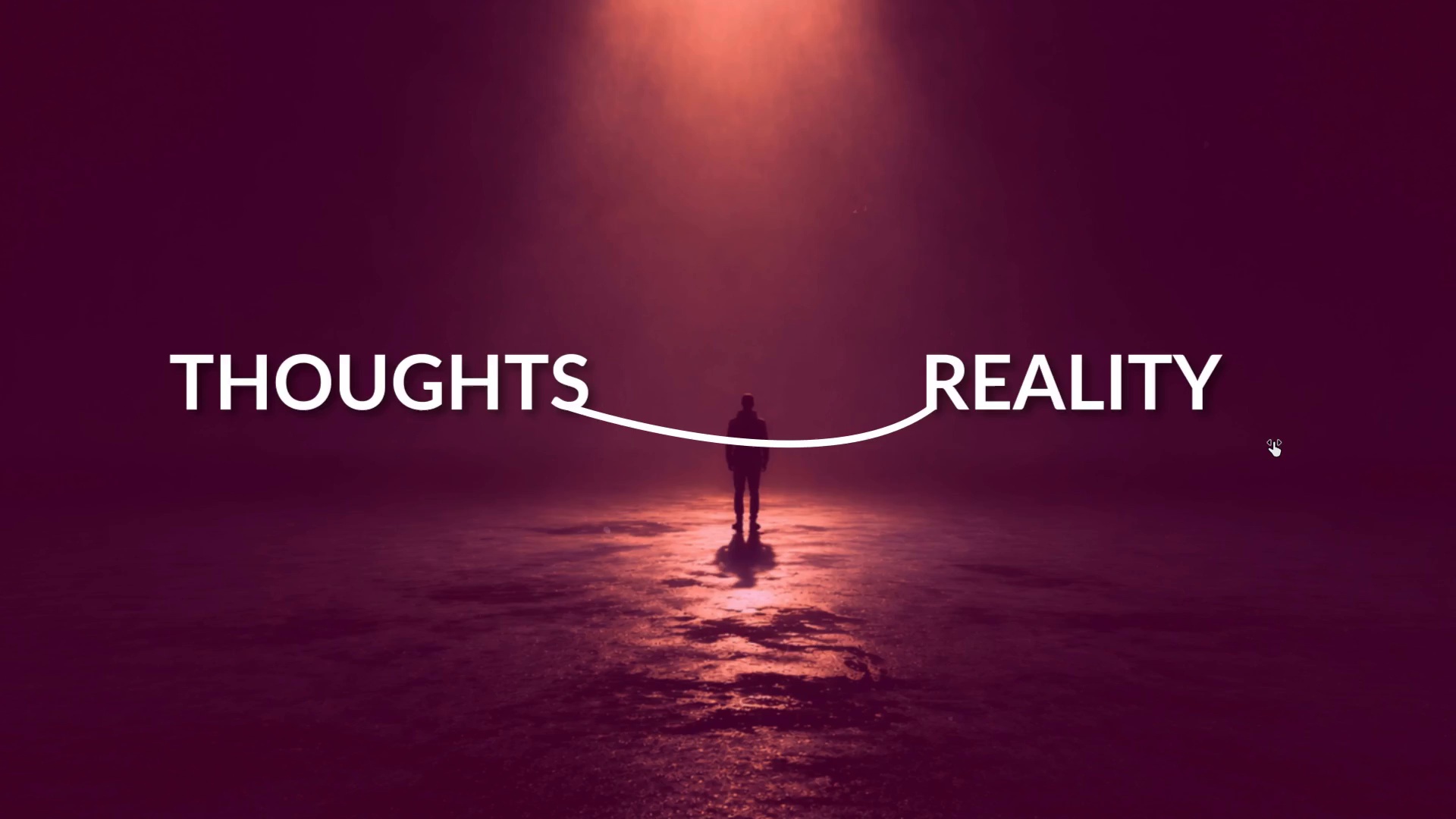 
hold_key(key=ControlLeft, duration=1.52)
 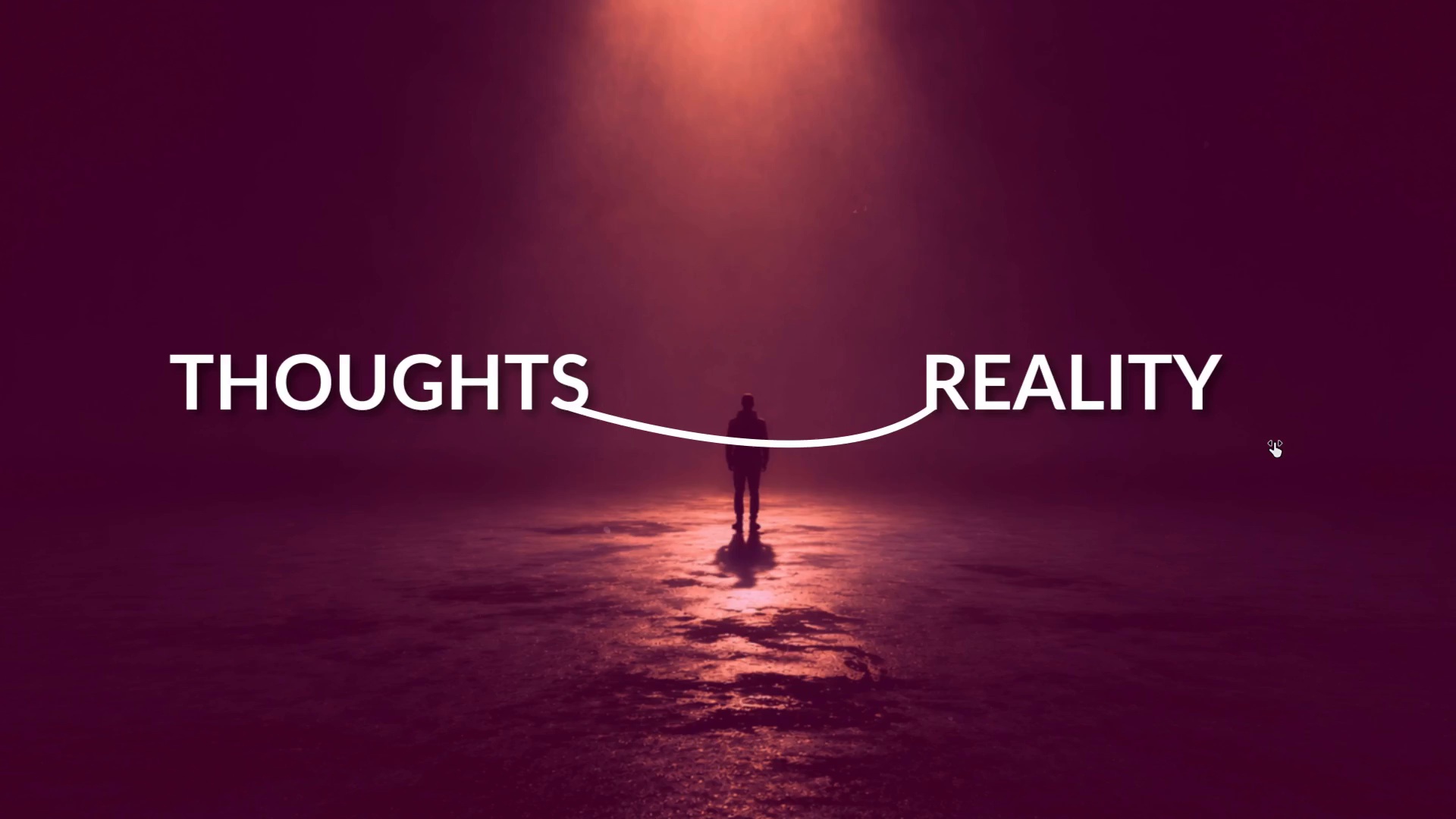 
hold_key(key=ControlLeft, duration=1.51)
 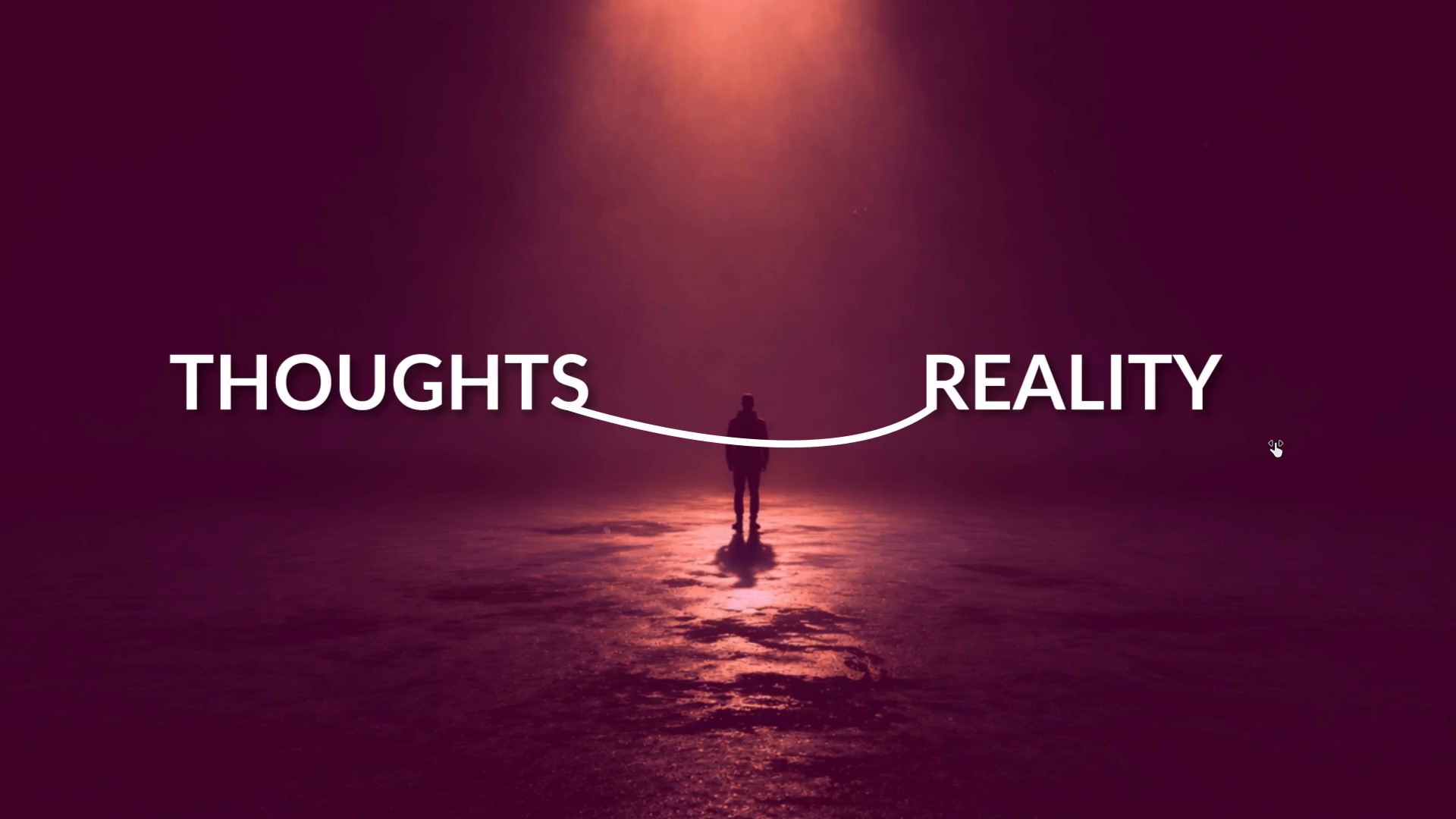 
key(Control+Backquote)
 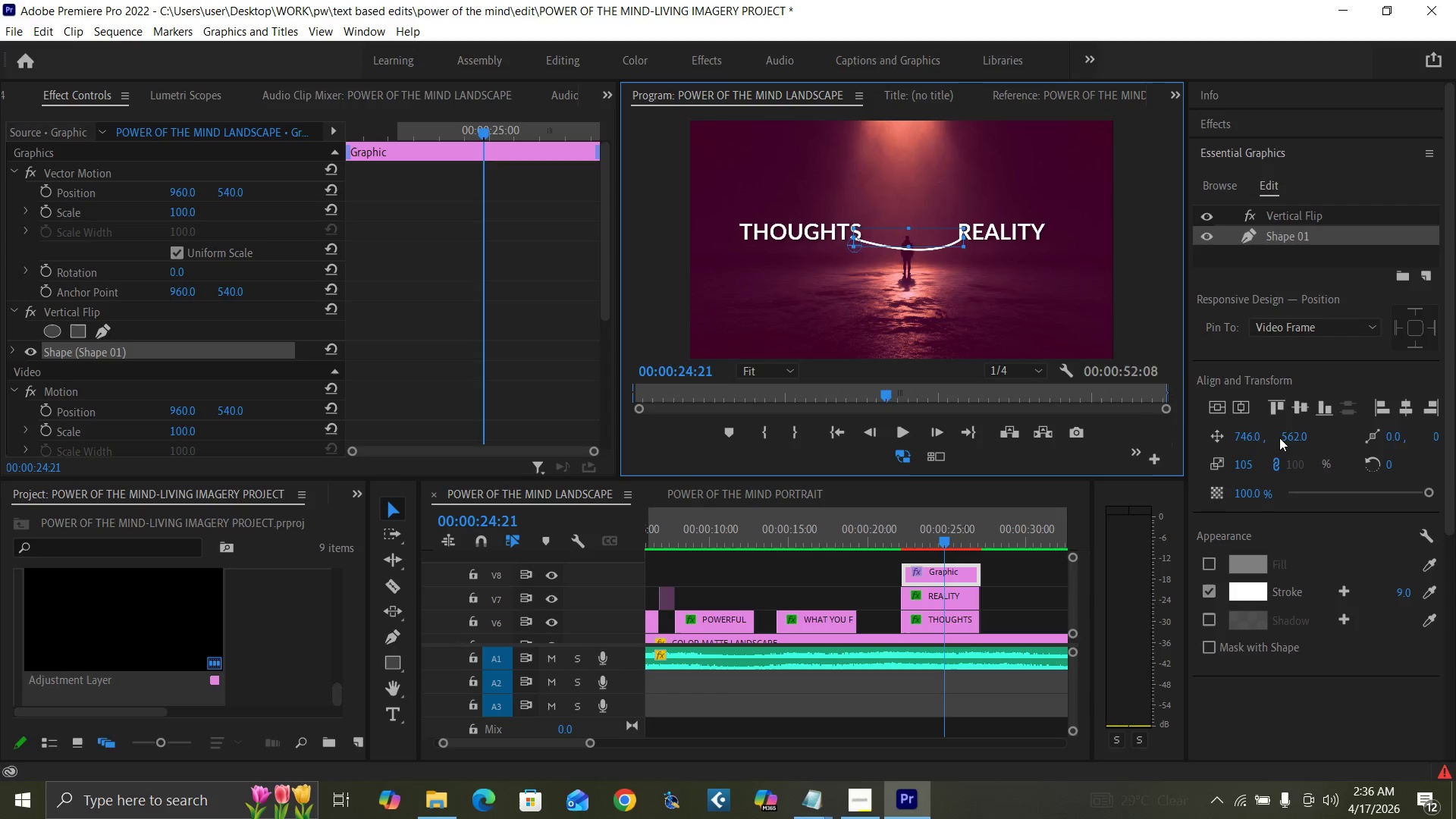 
key(Control+S)
 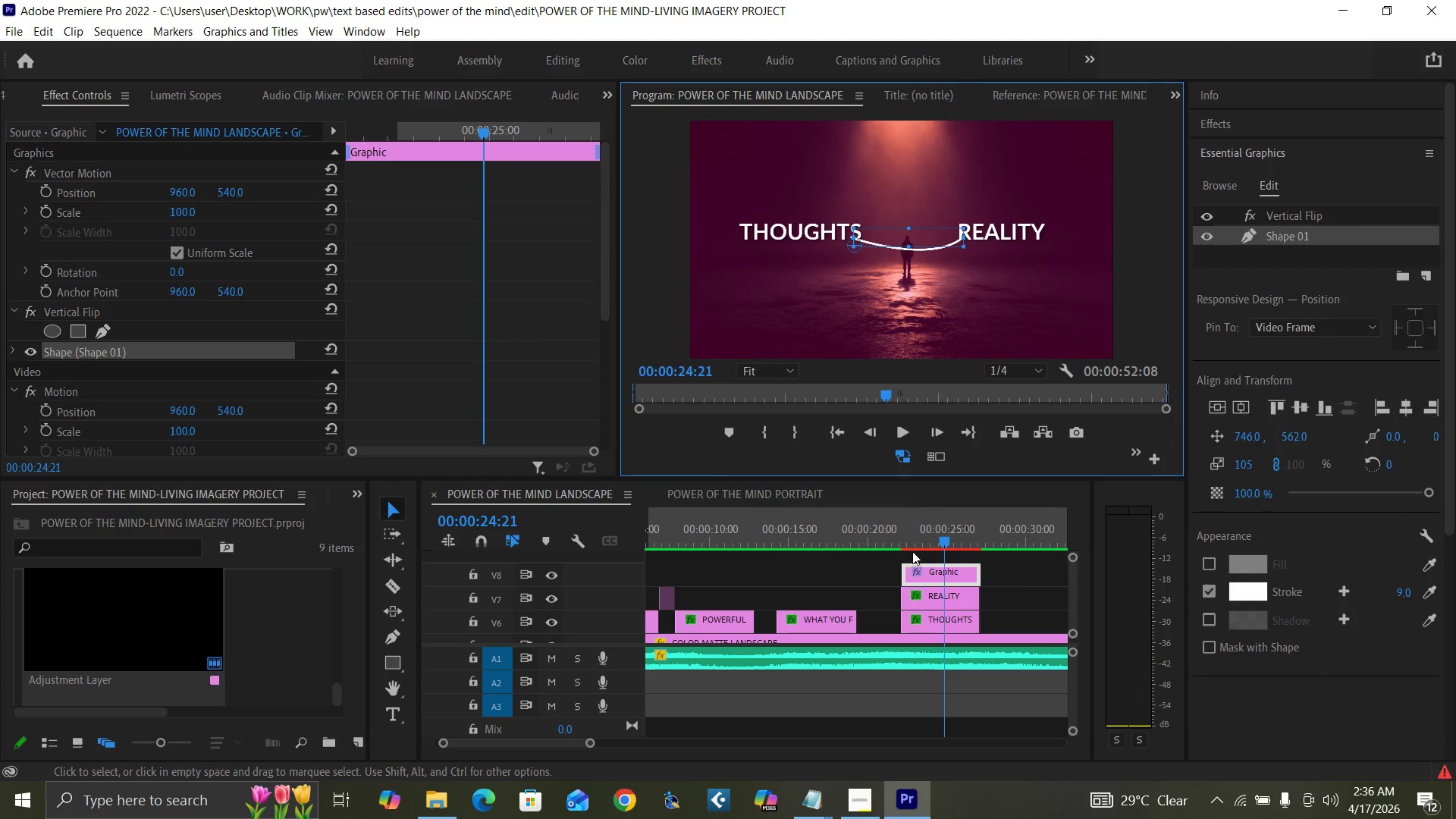 
wait(6.73)
 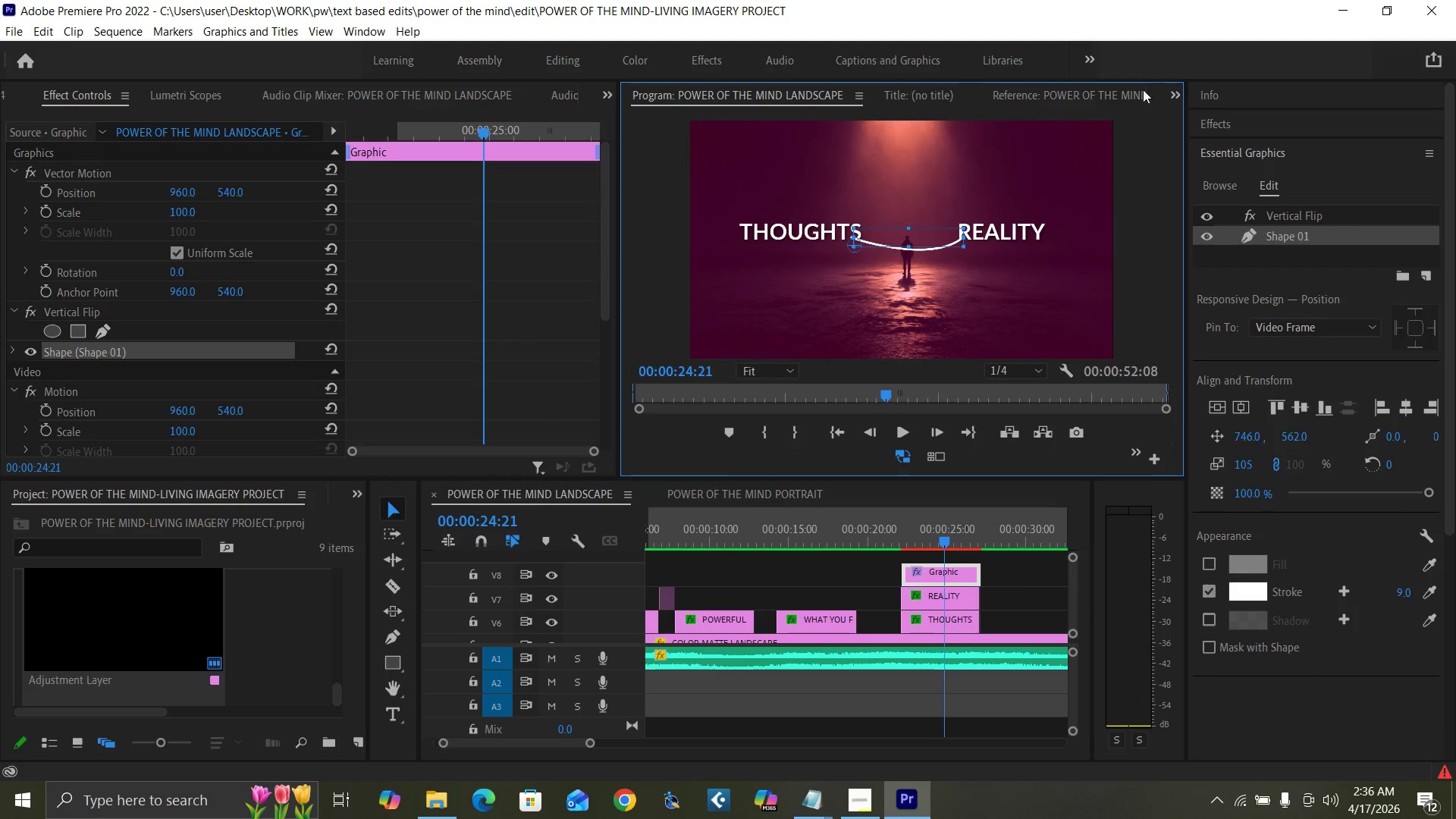 
left_click([1257, 129])
 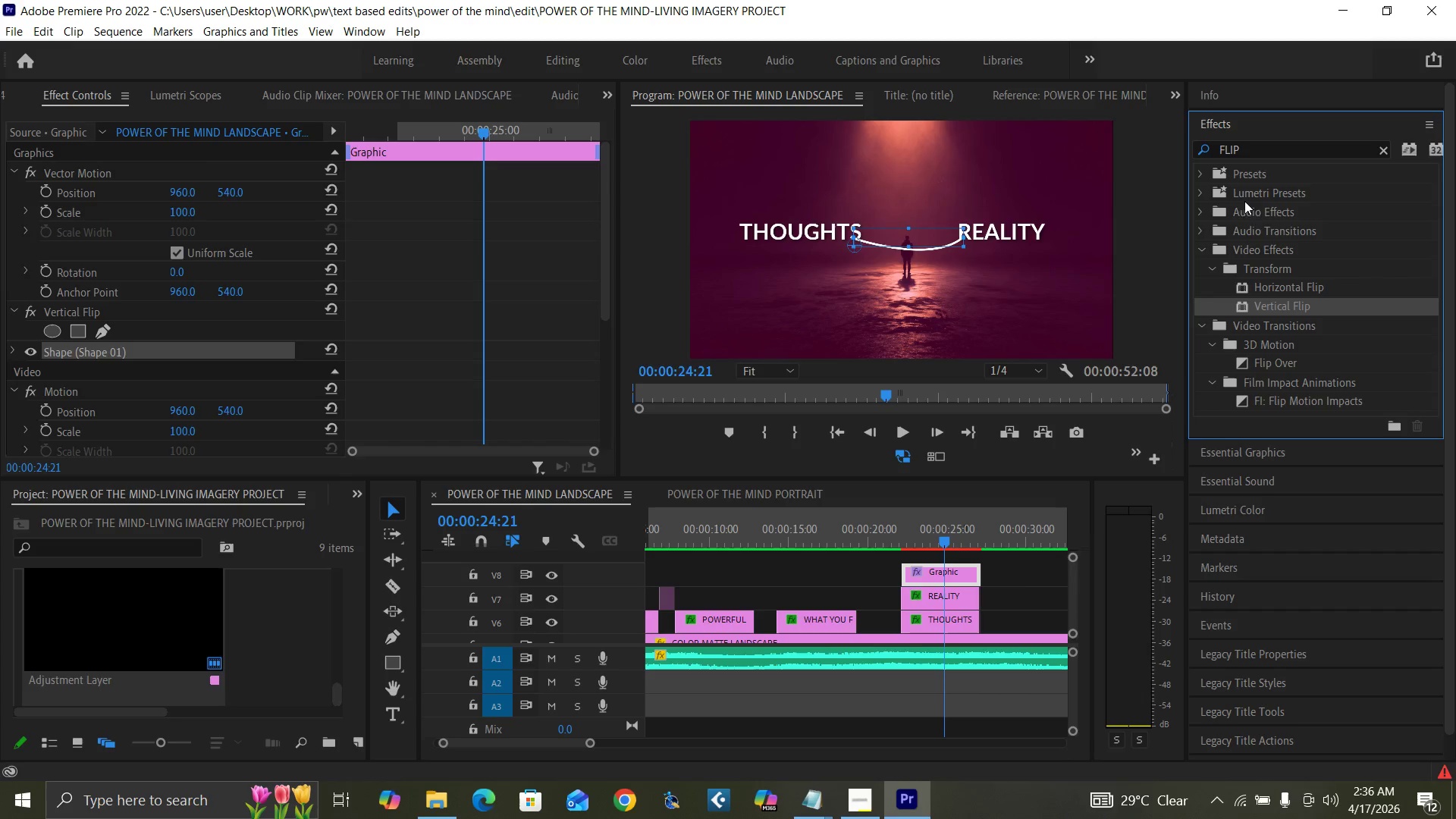 
wait(6.5)
 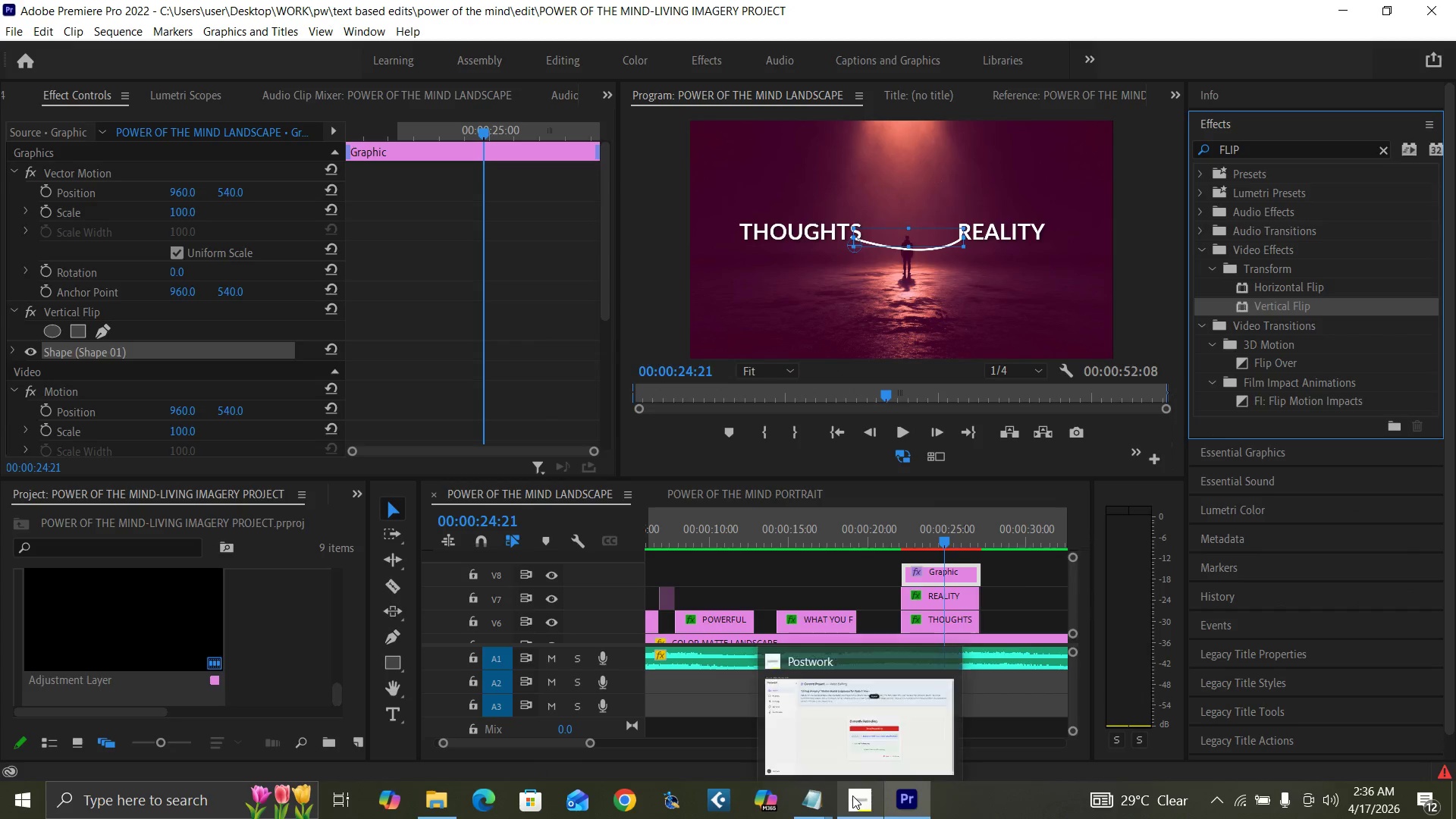 
double_click([1339, 146])
 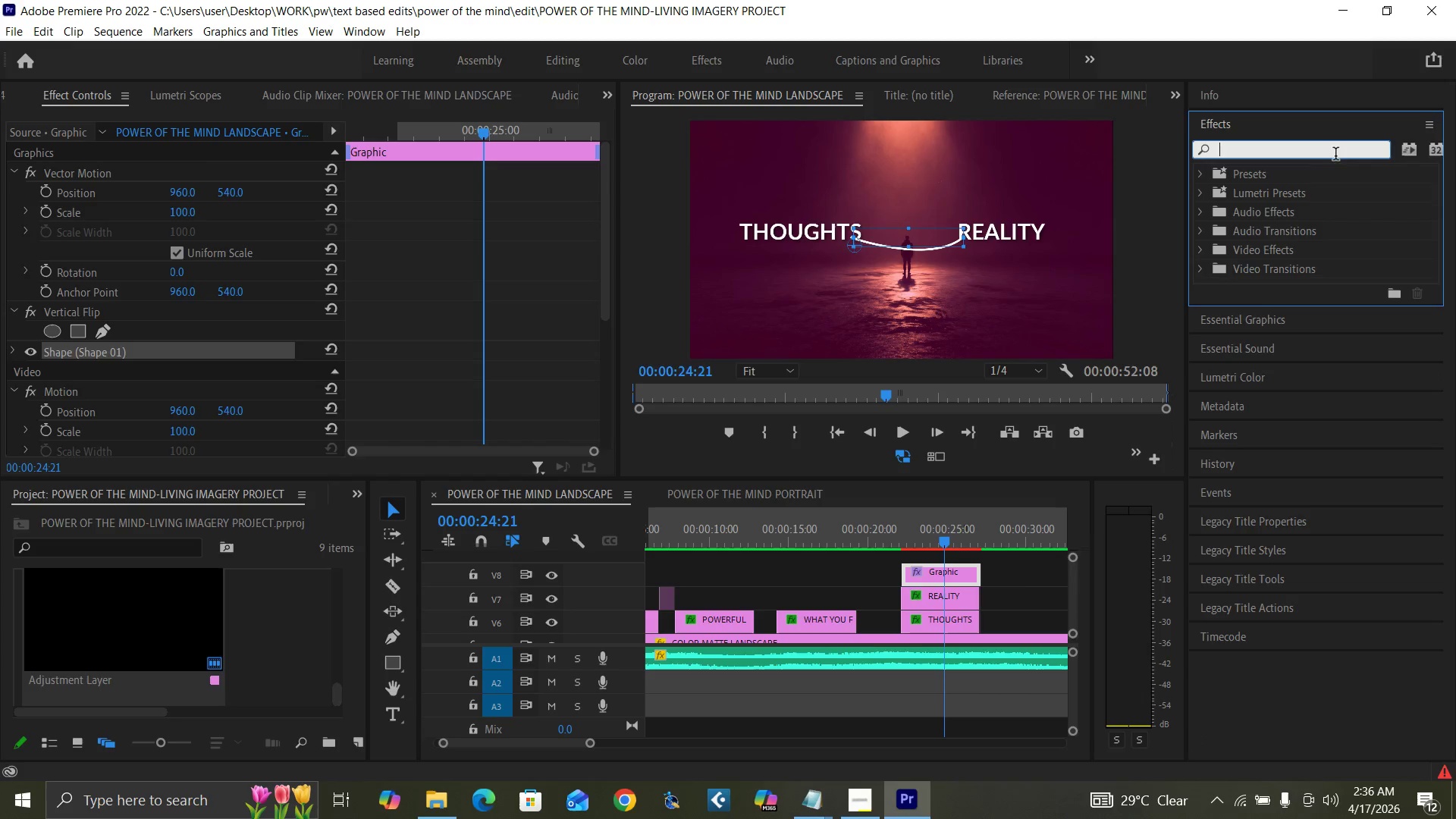 
type(CROP)
 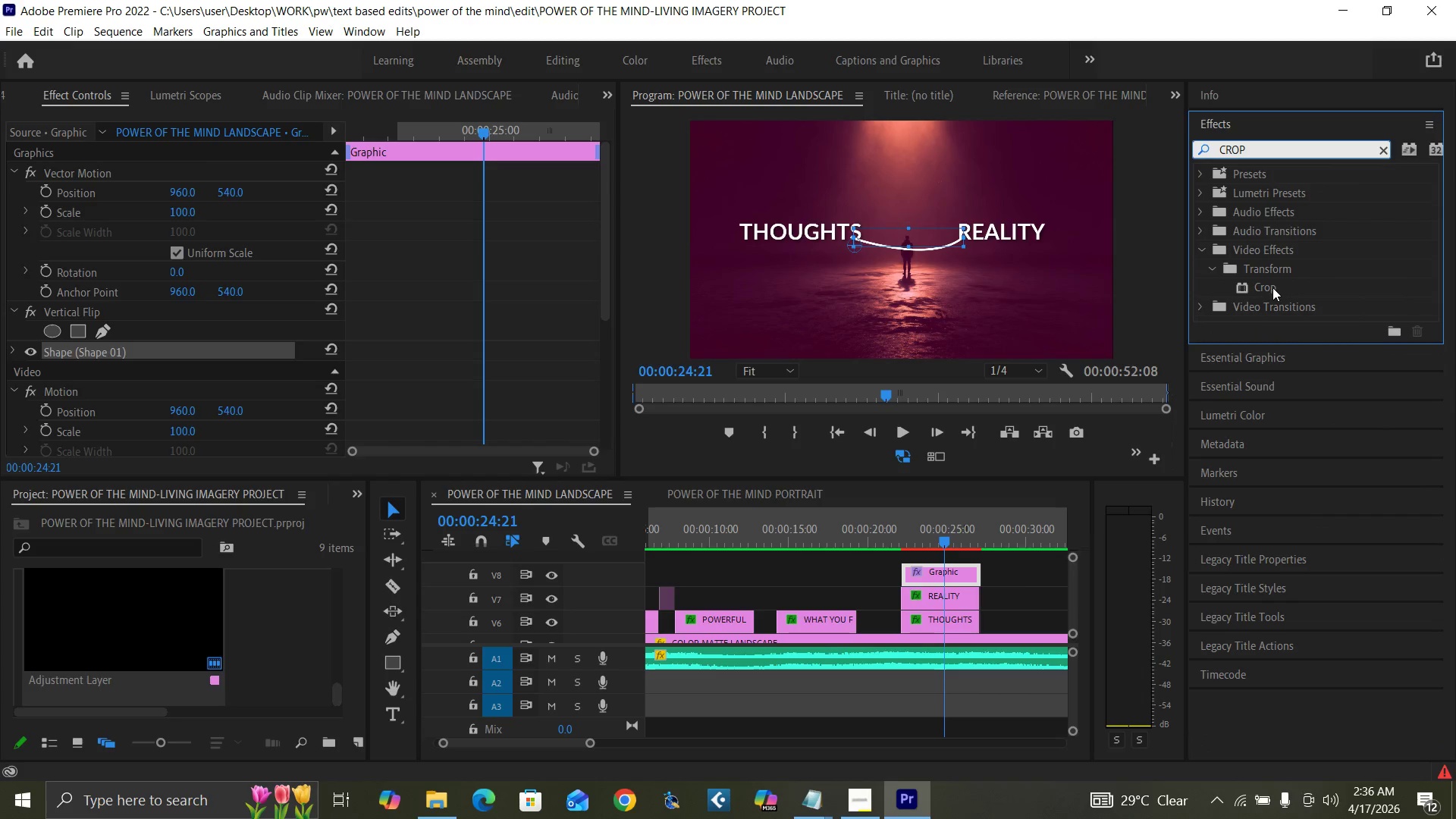 
left_click_drag(start_coordinate=[1269, 287], to_coordinate=[938, 569])
 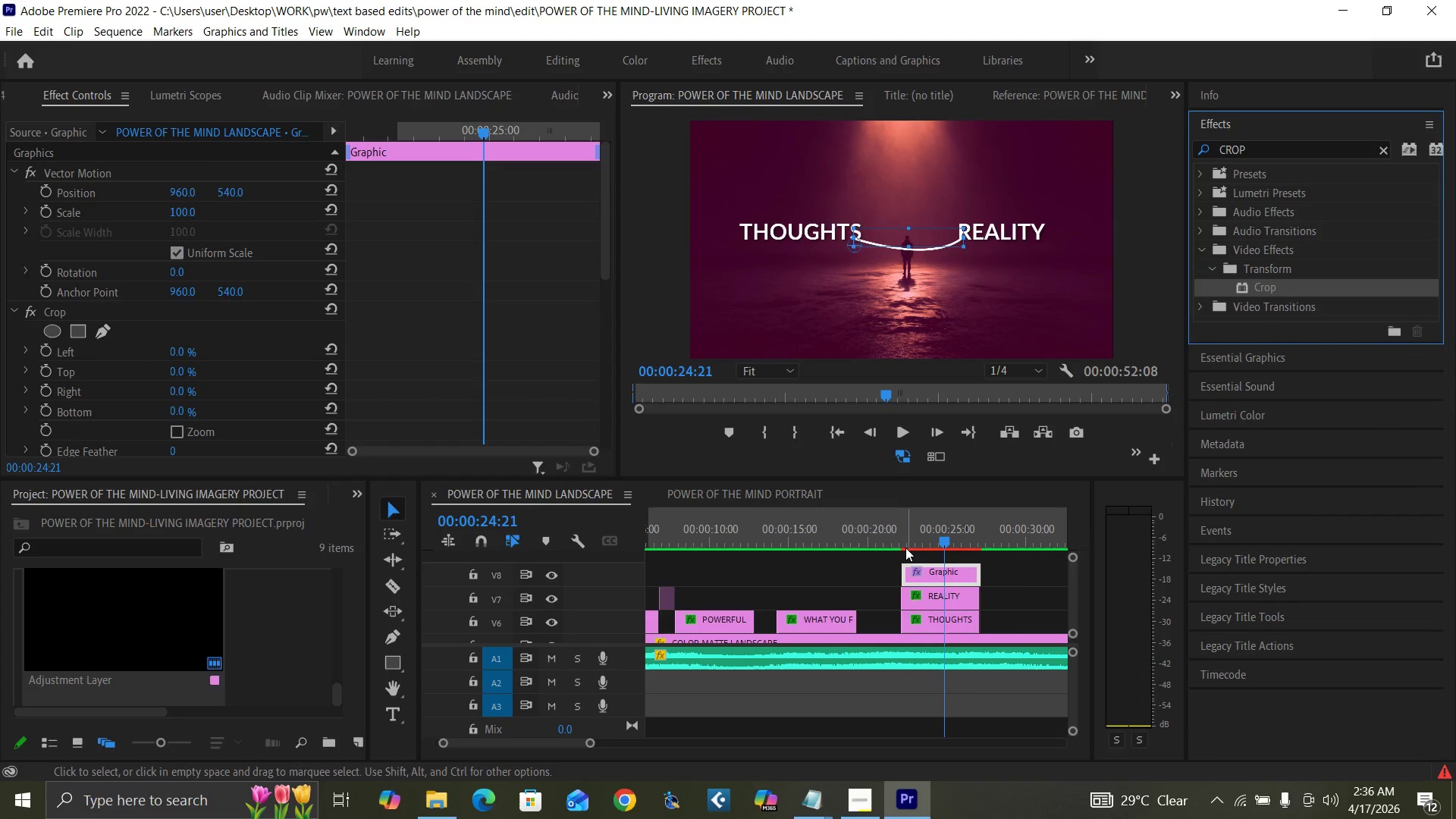 
left_click([902, 540])
 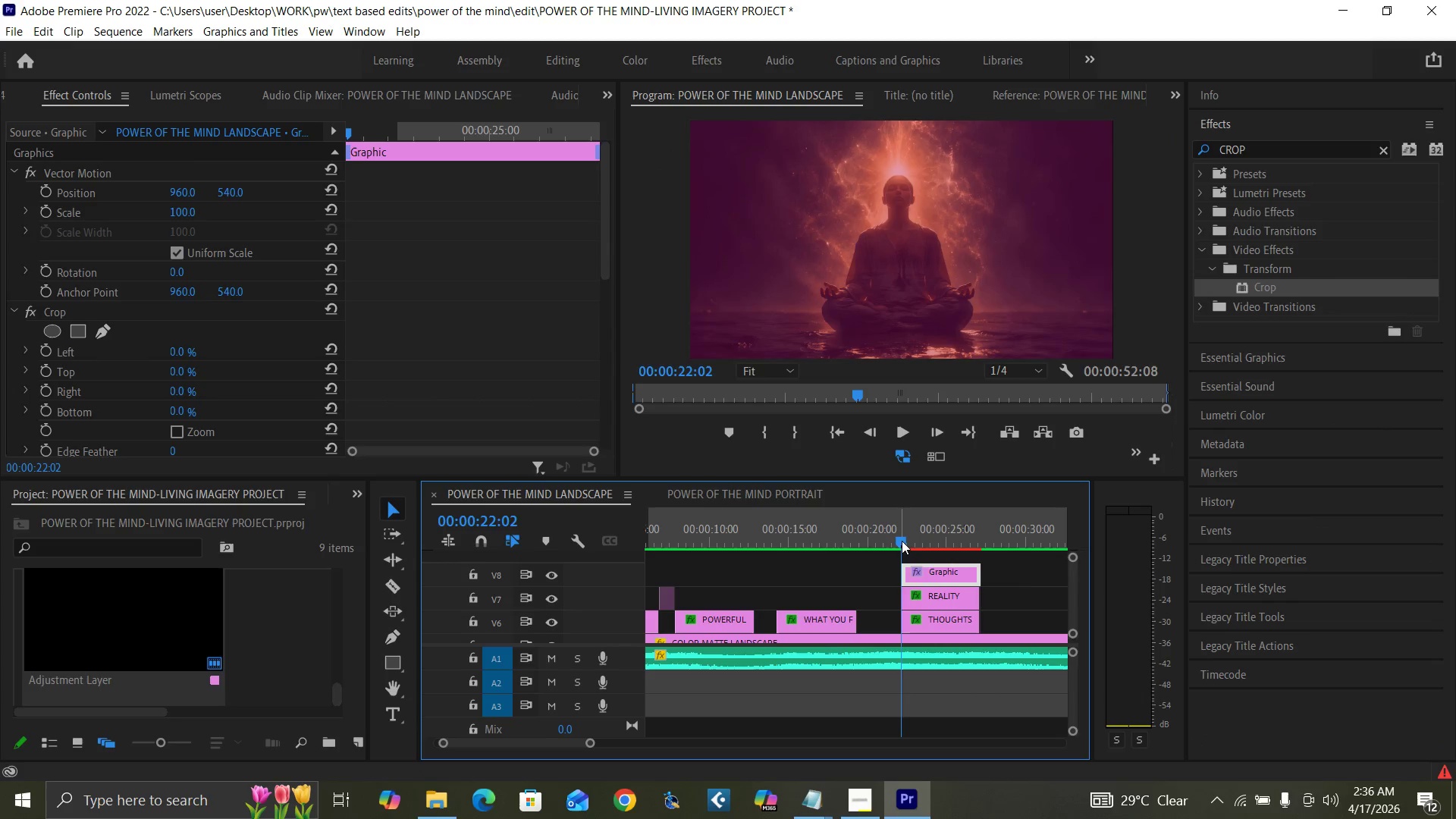 
key(Equal)
 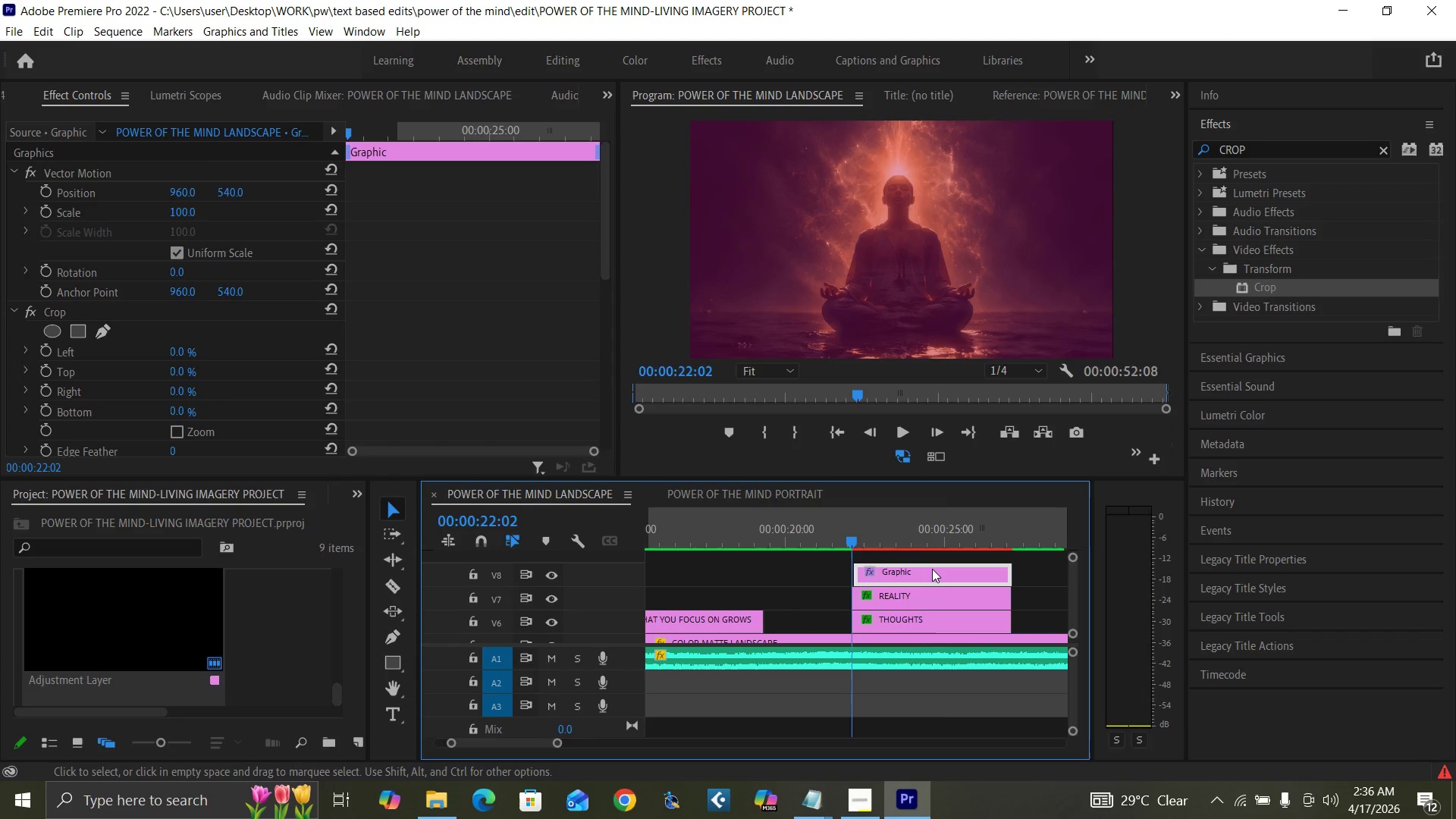 
left_click_drag(start_coordinate=[931, 569], to_coordinate=[927, 569])
 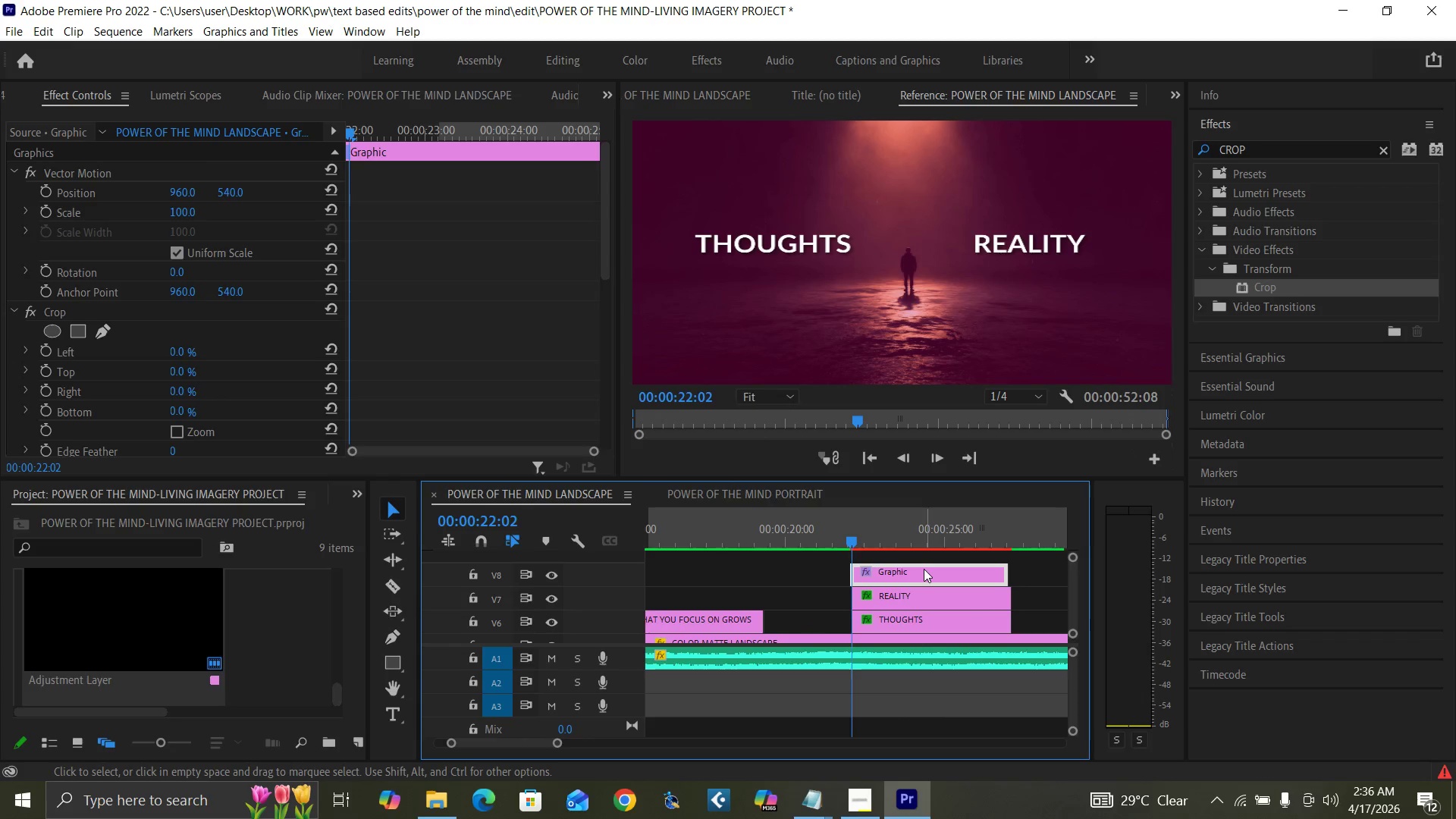 
key(Equal)
 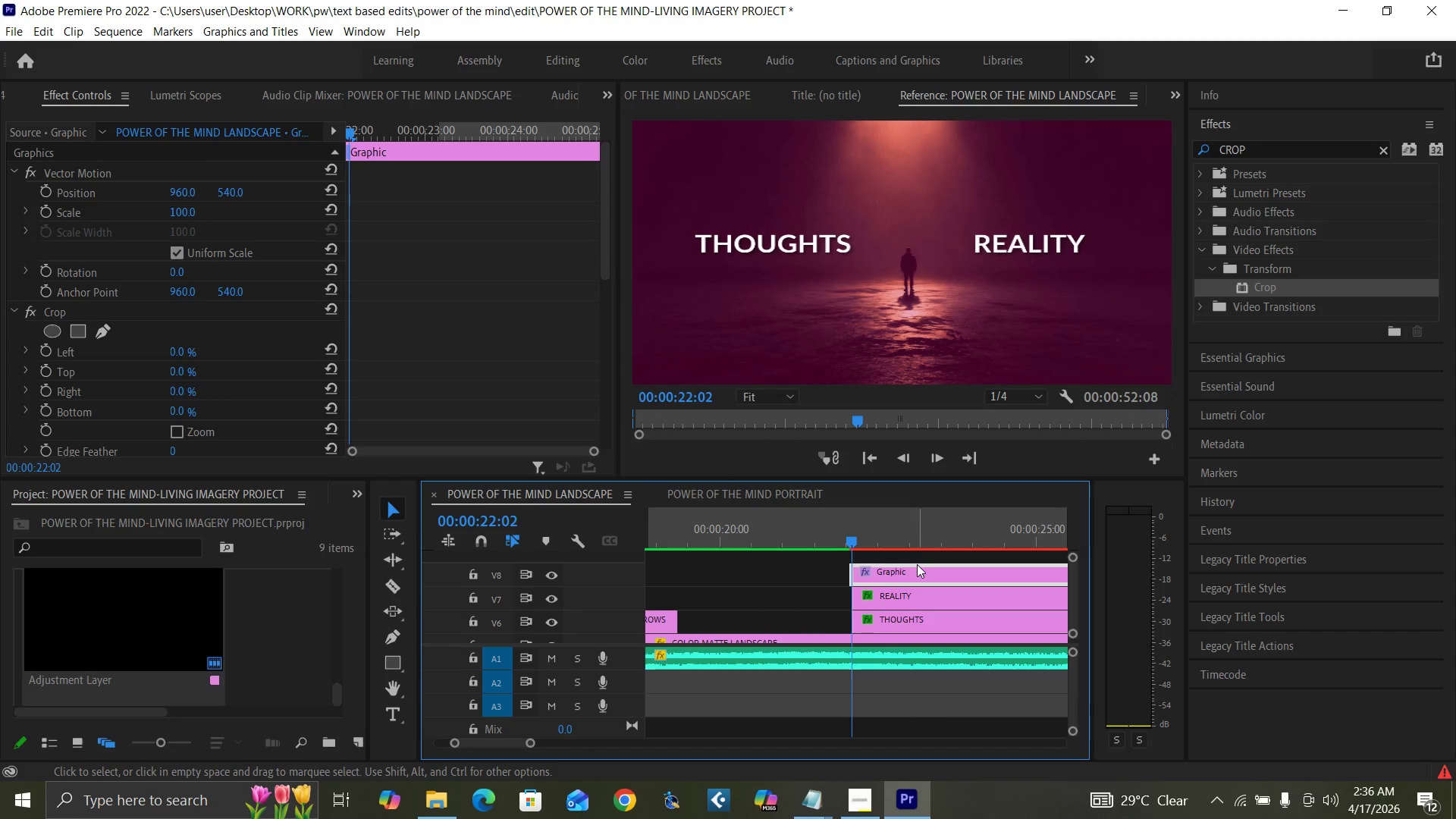 
key(Equal)
 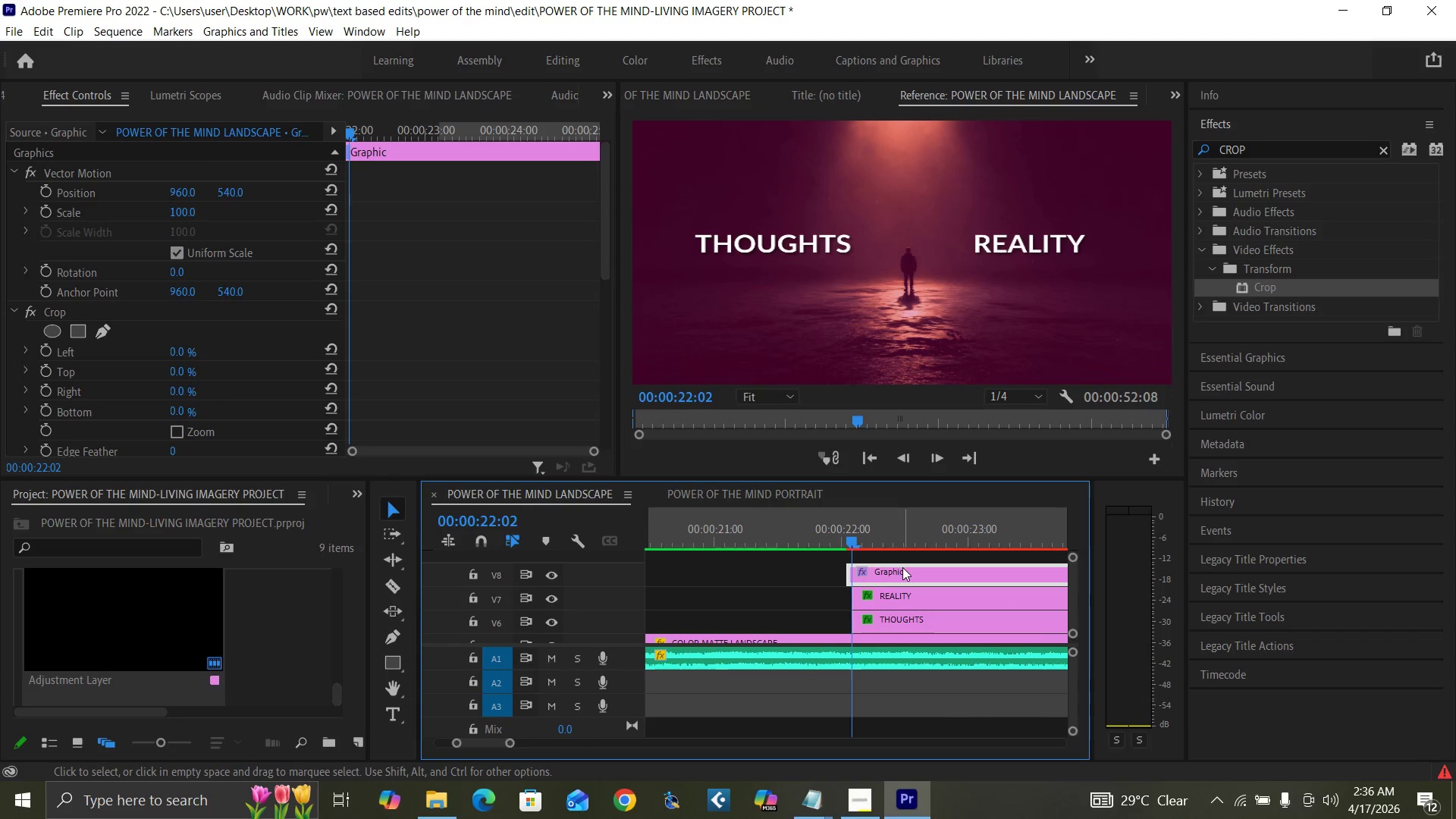 
left_click_drag(start_coordinate=[904, 570], to_coordinate=[909, 571])
 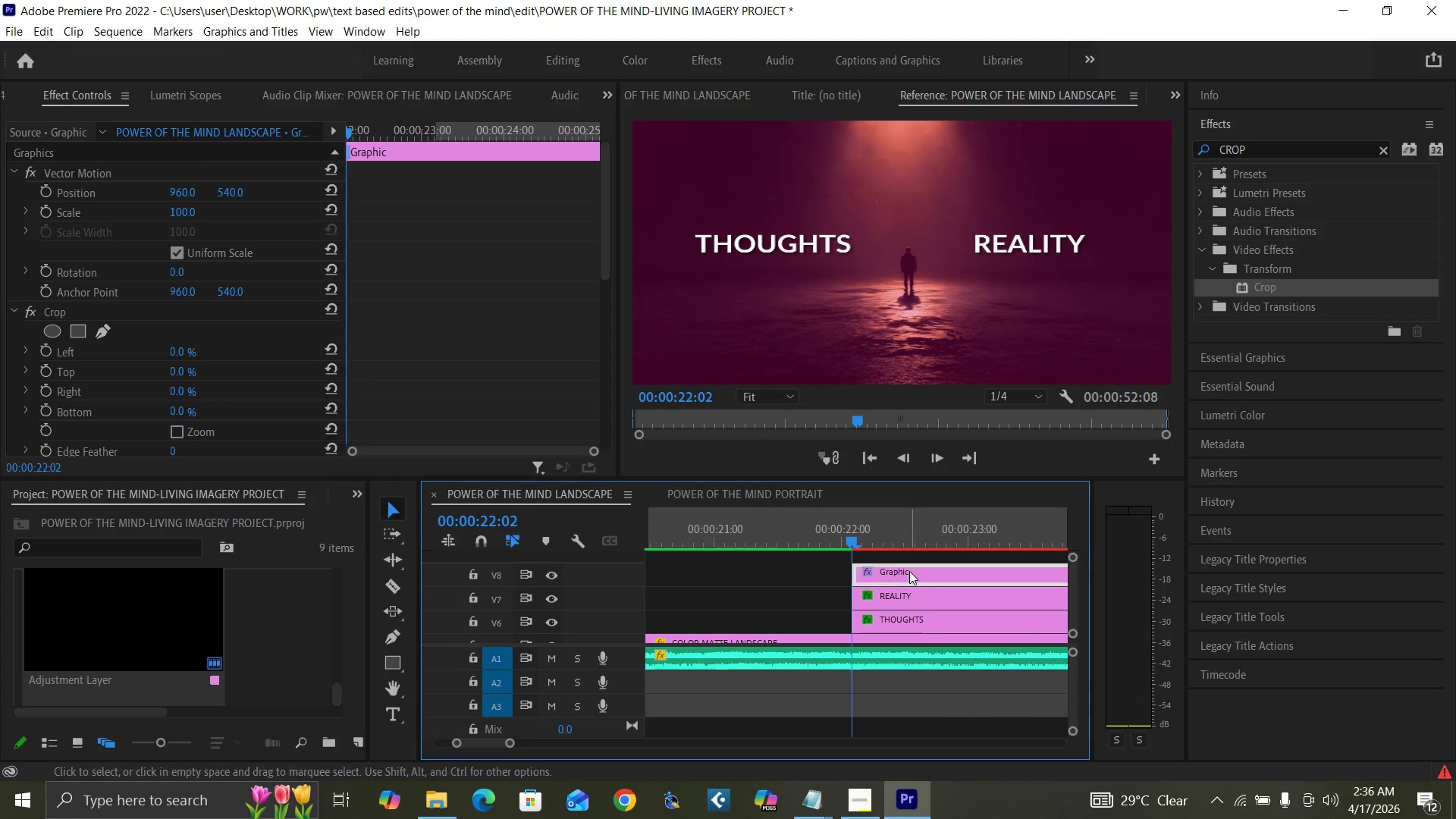 
key(Equal)
 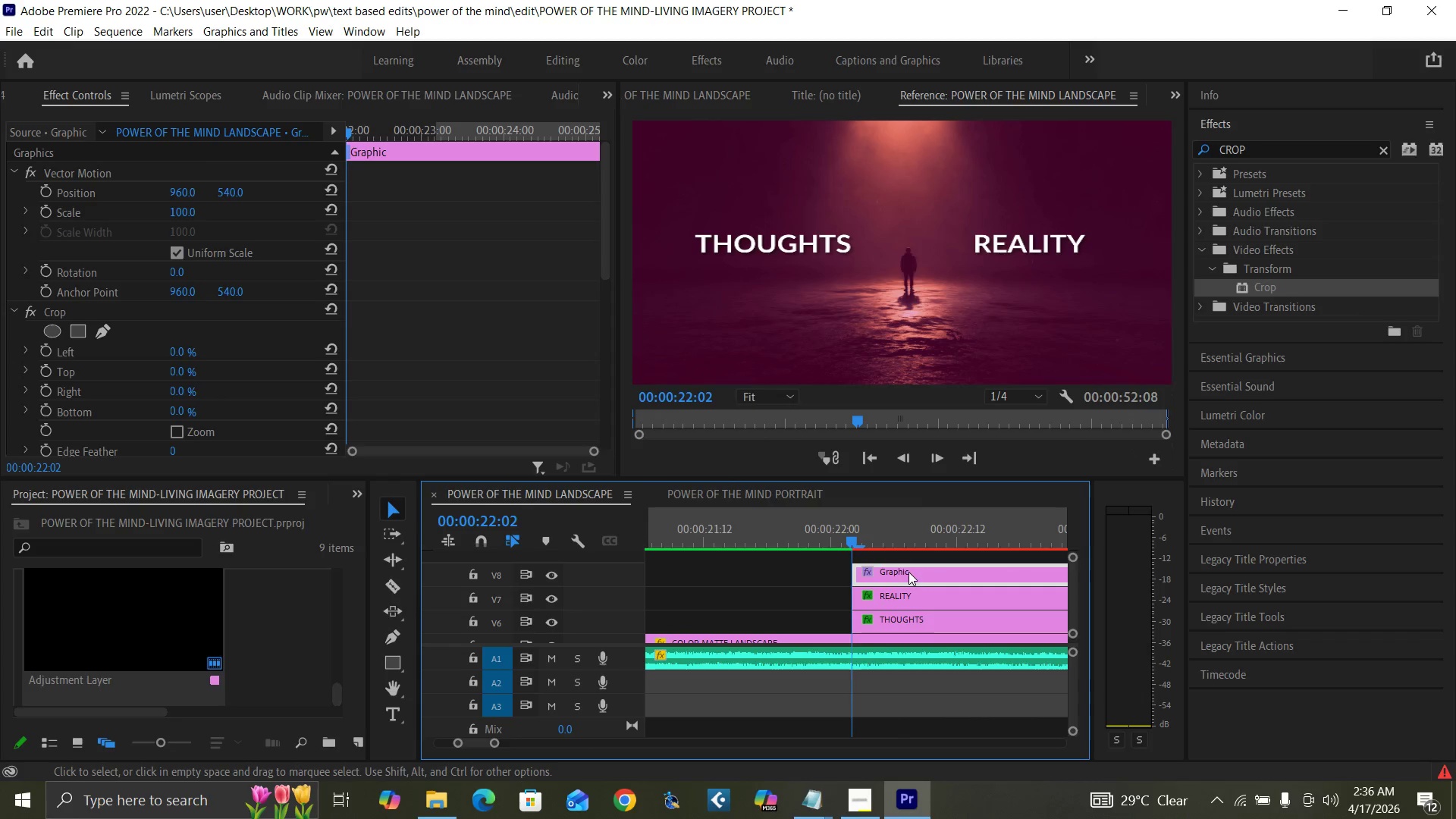 
key(Equal)
 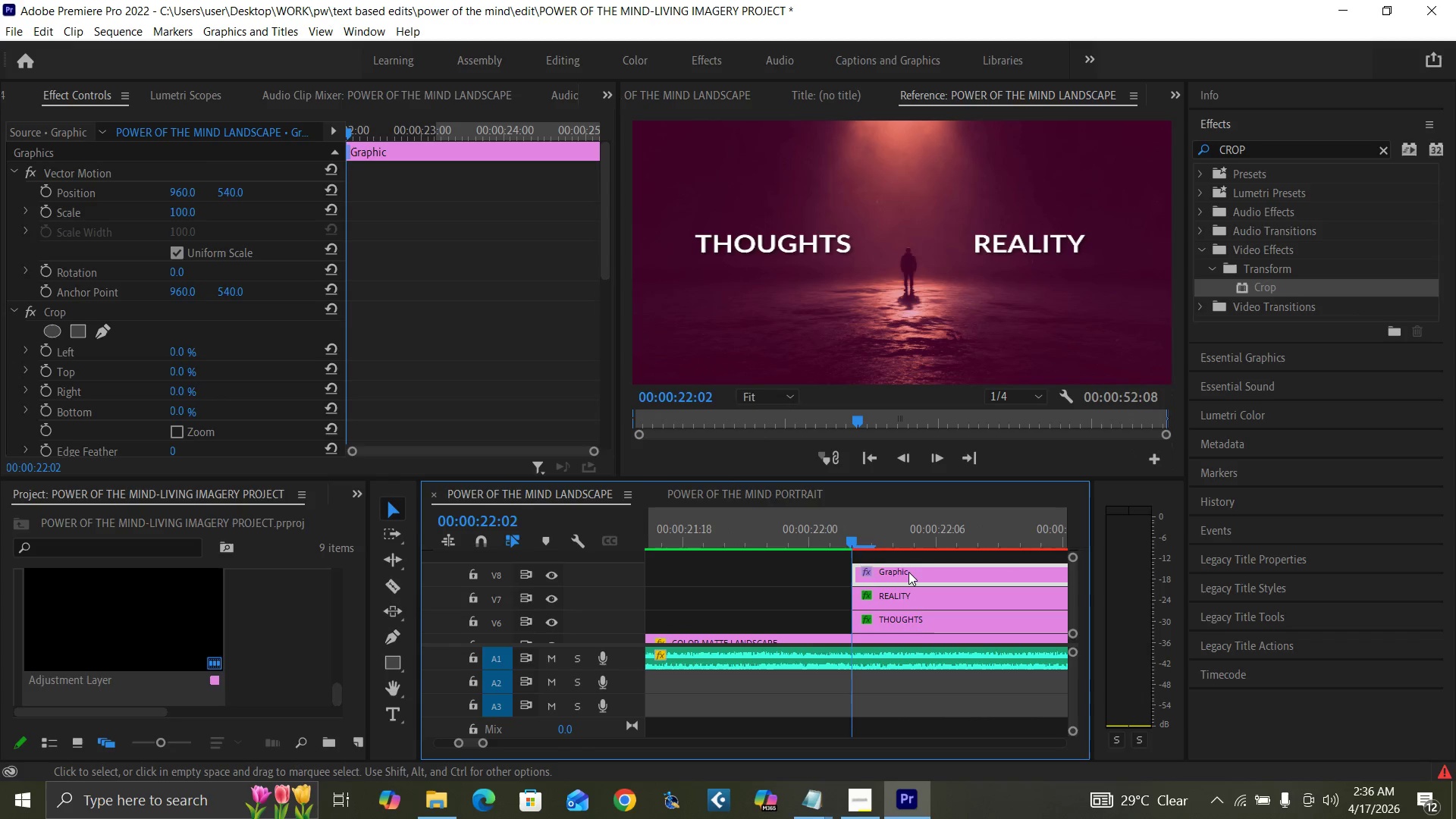 
key(Equal)
 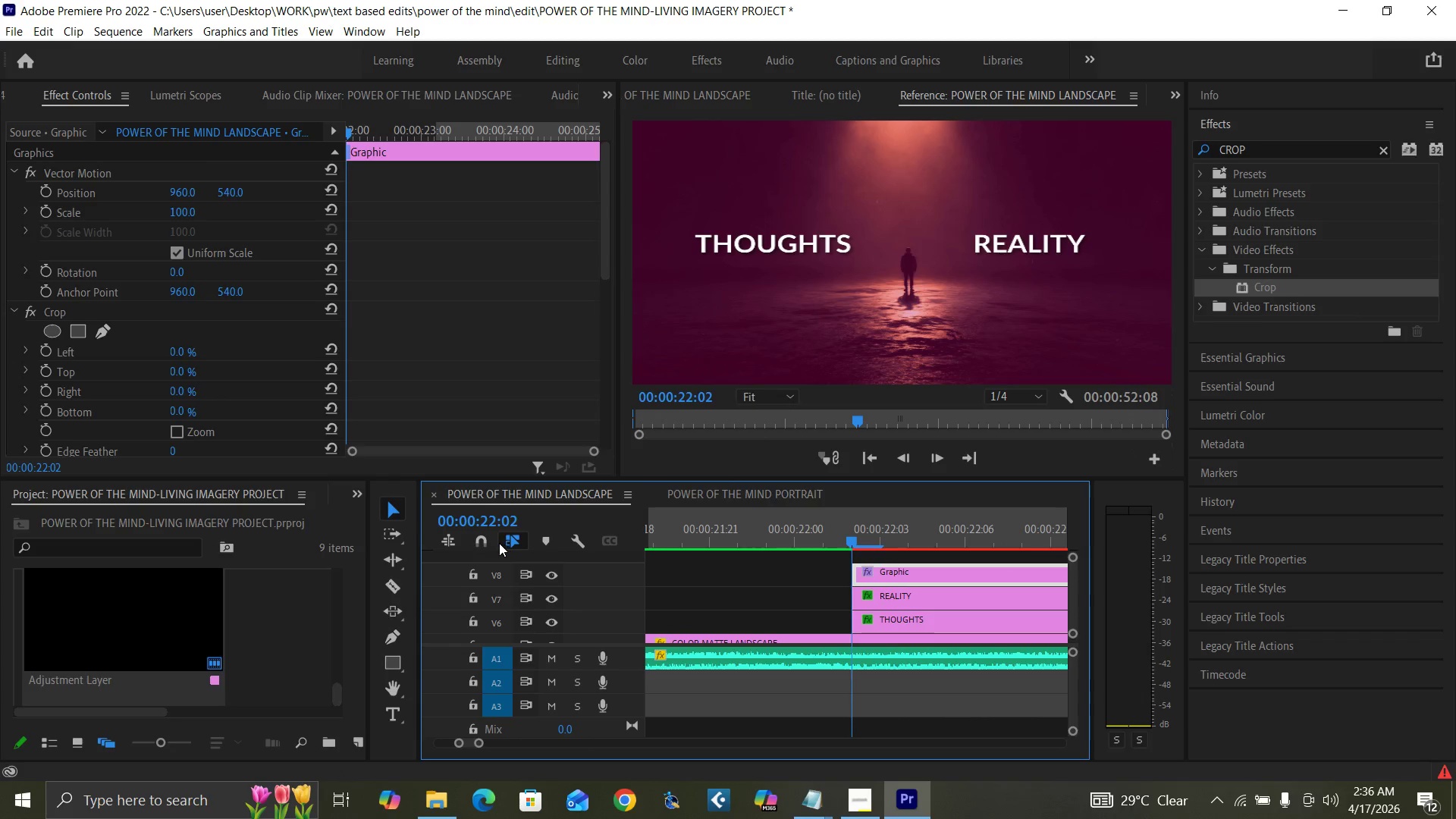 
left_click([485, 544])
 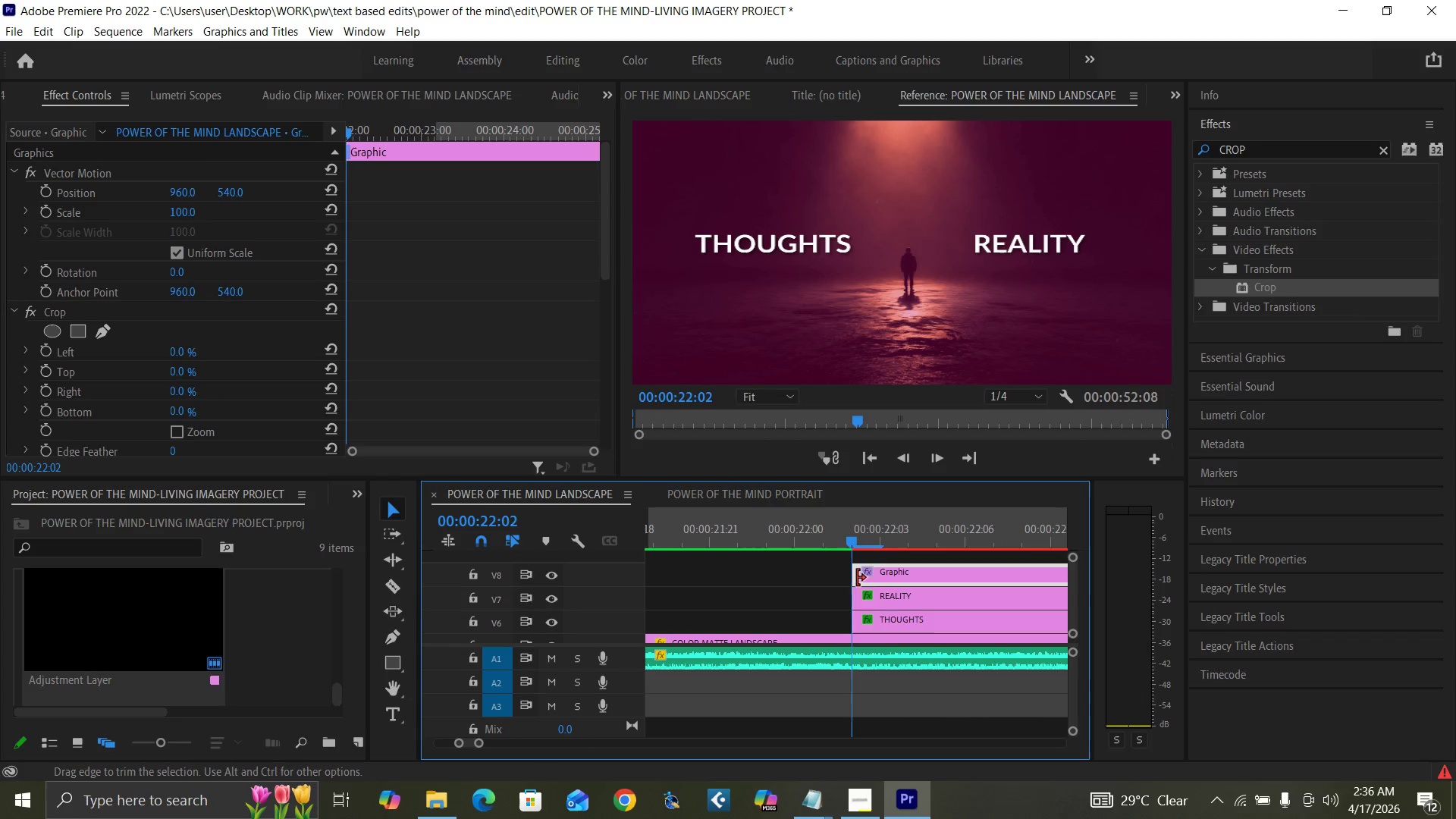 
left_click_drag(start_coordinate=[866, 578], to_coordinate=[883, 578])
 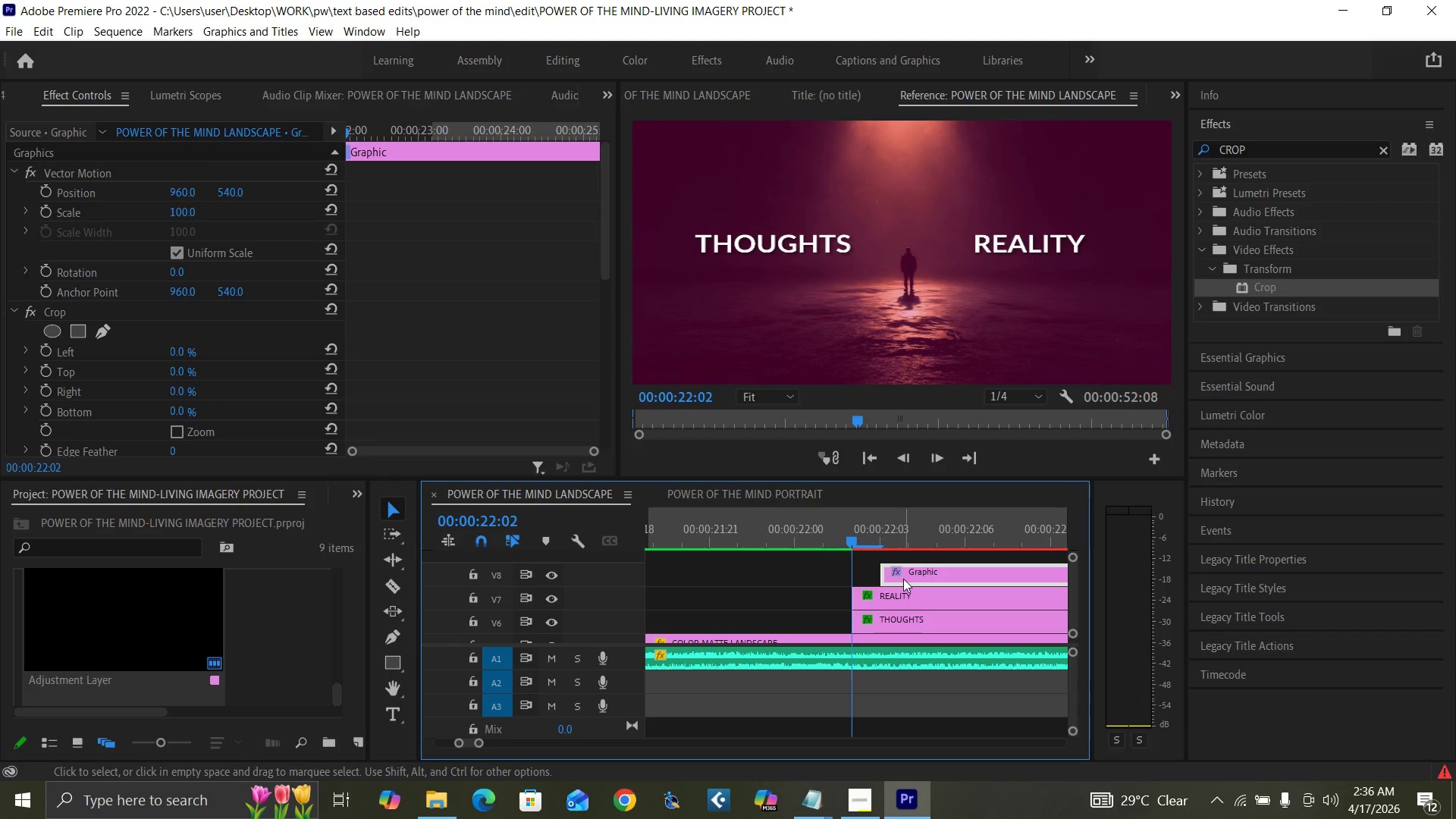 
left_click_drag(start_coordinate=[903, 579], to_coordinate=[882, 579])
 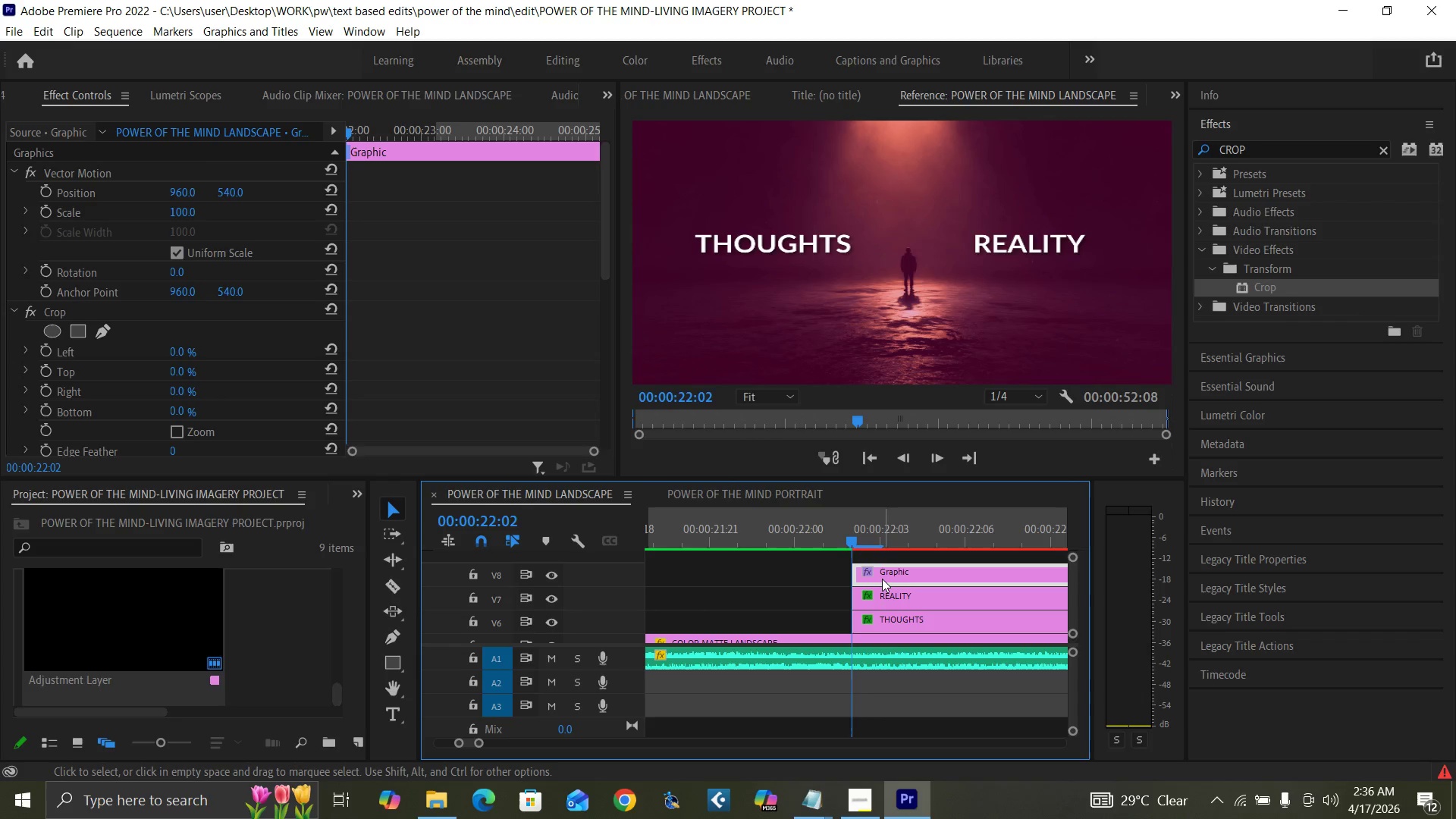 
key(Minus)
 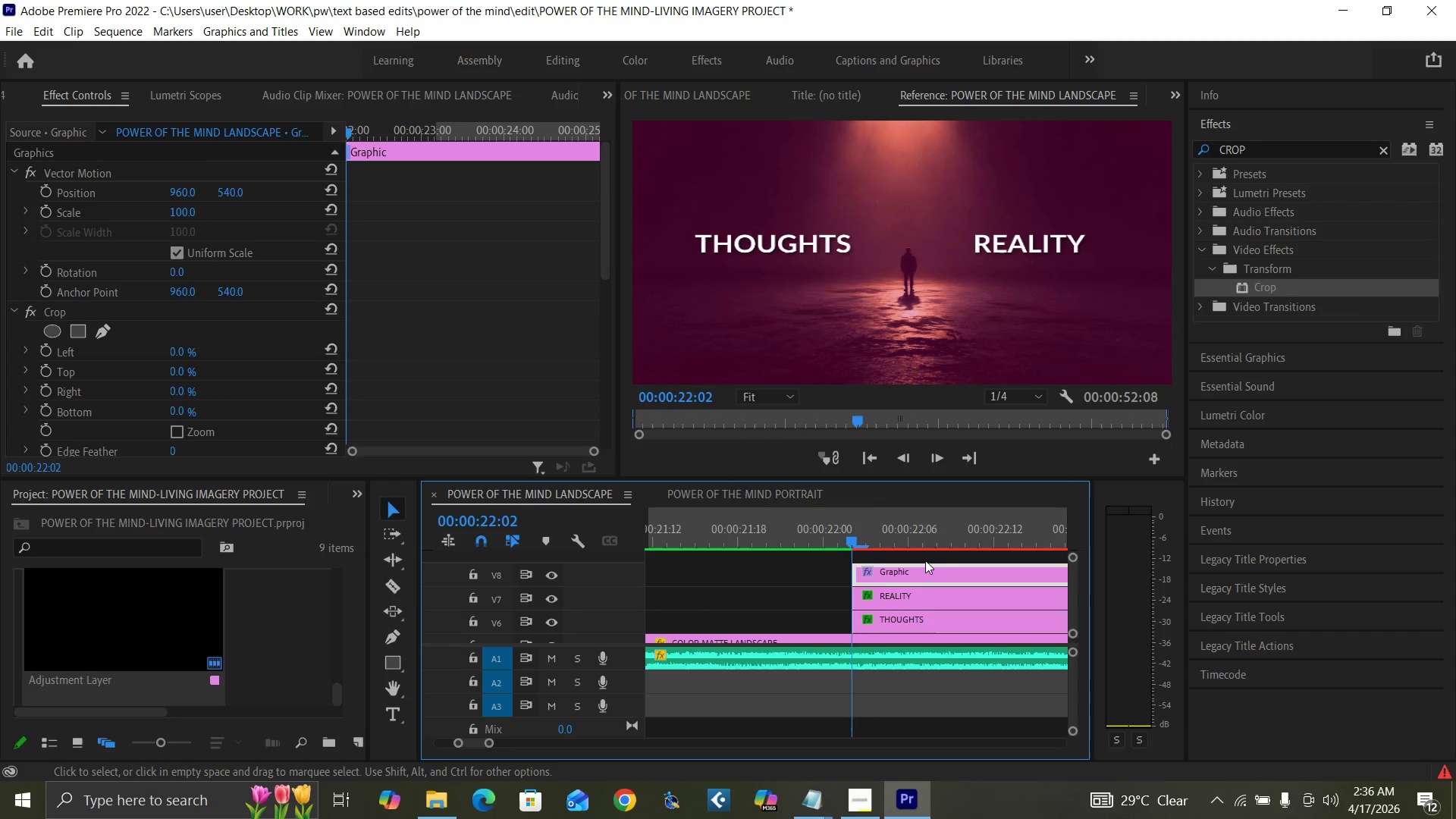 
key(Minus)
 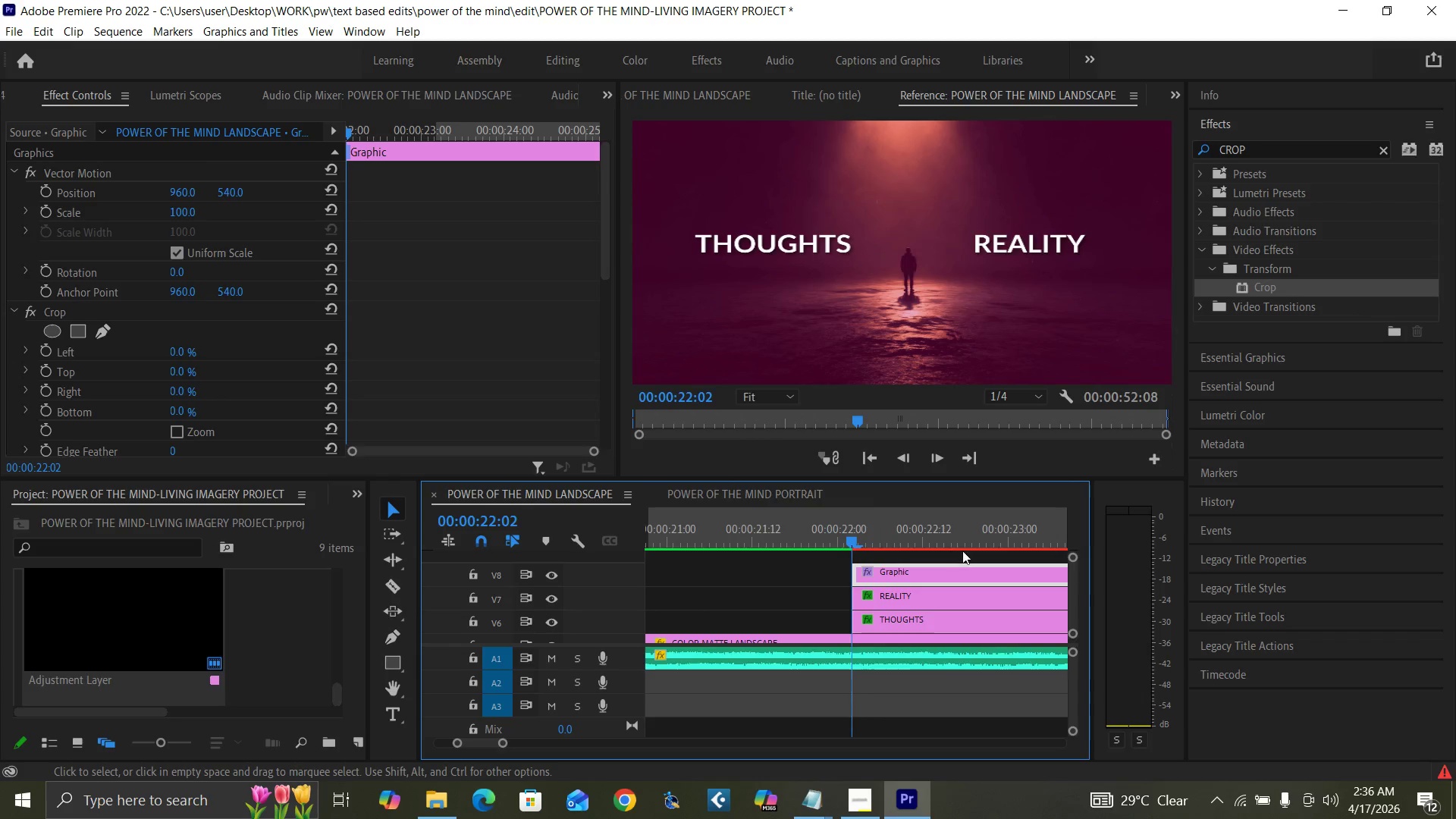 
key(Minus)
 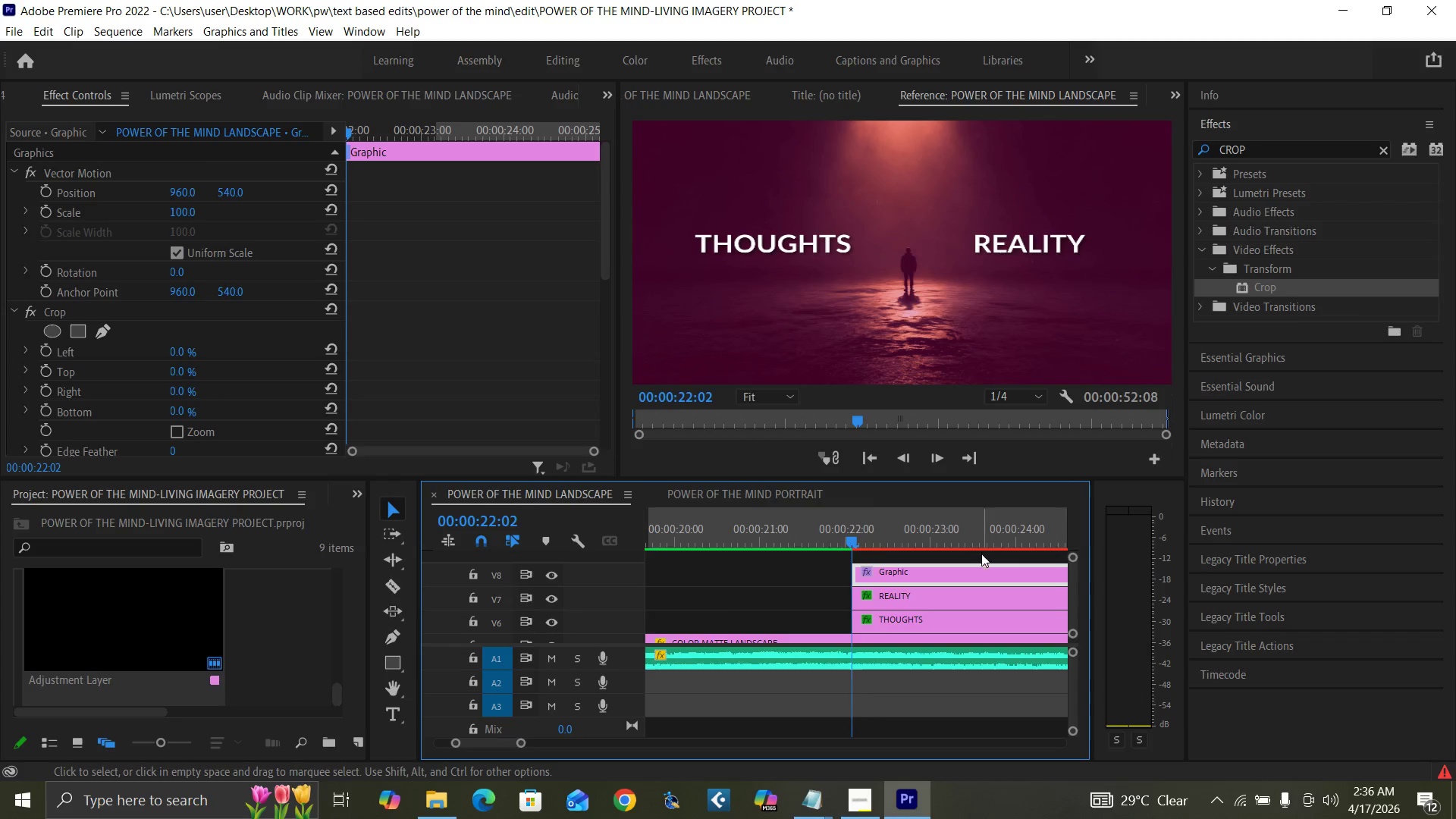 
key(Minus)
 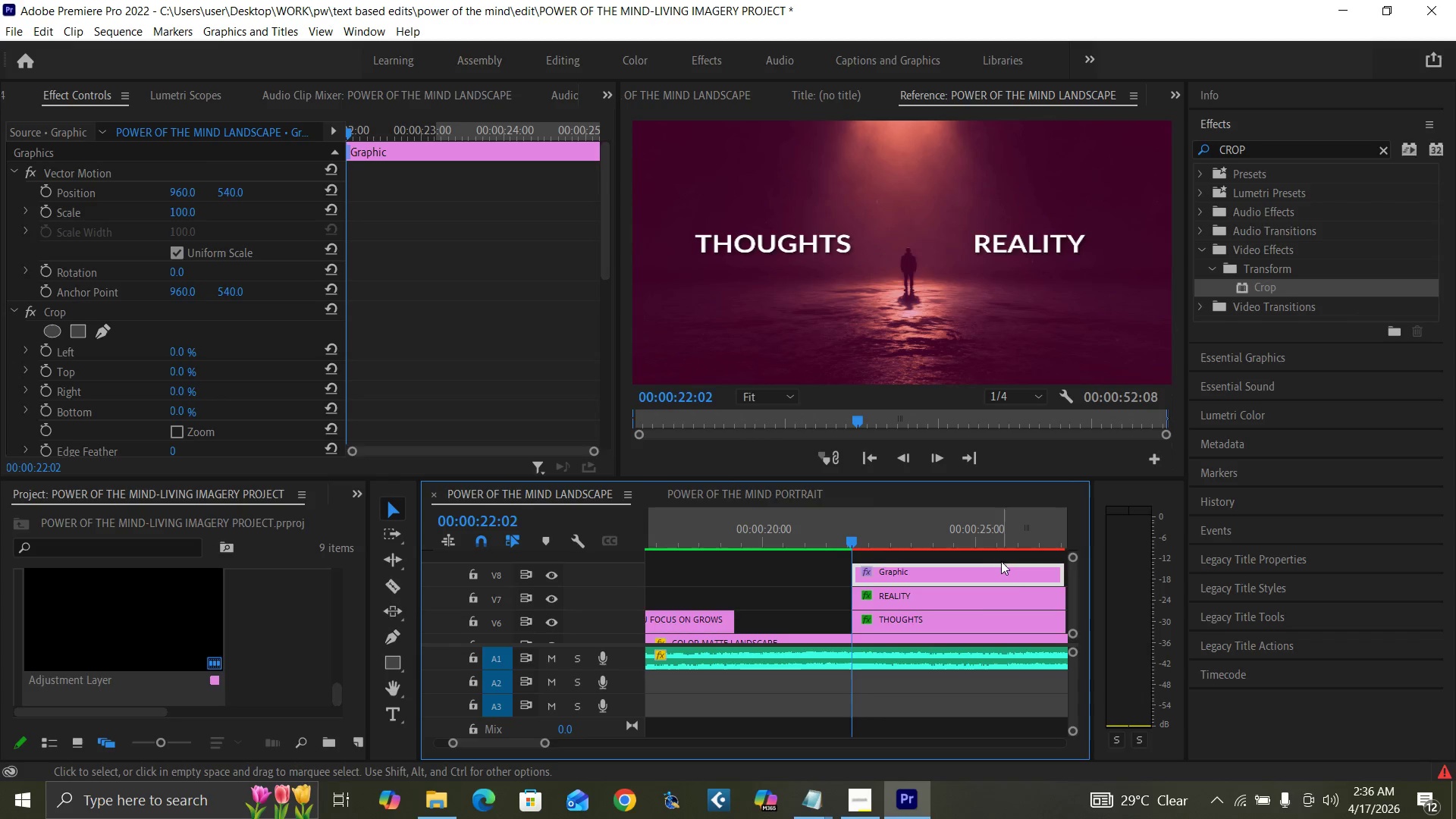 
key(Minus)
 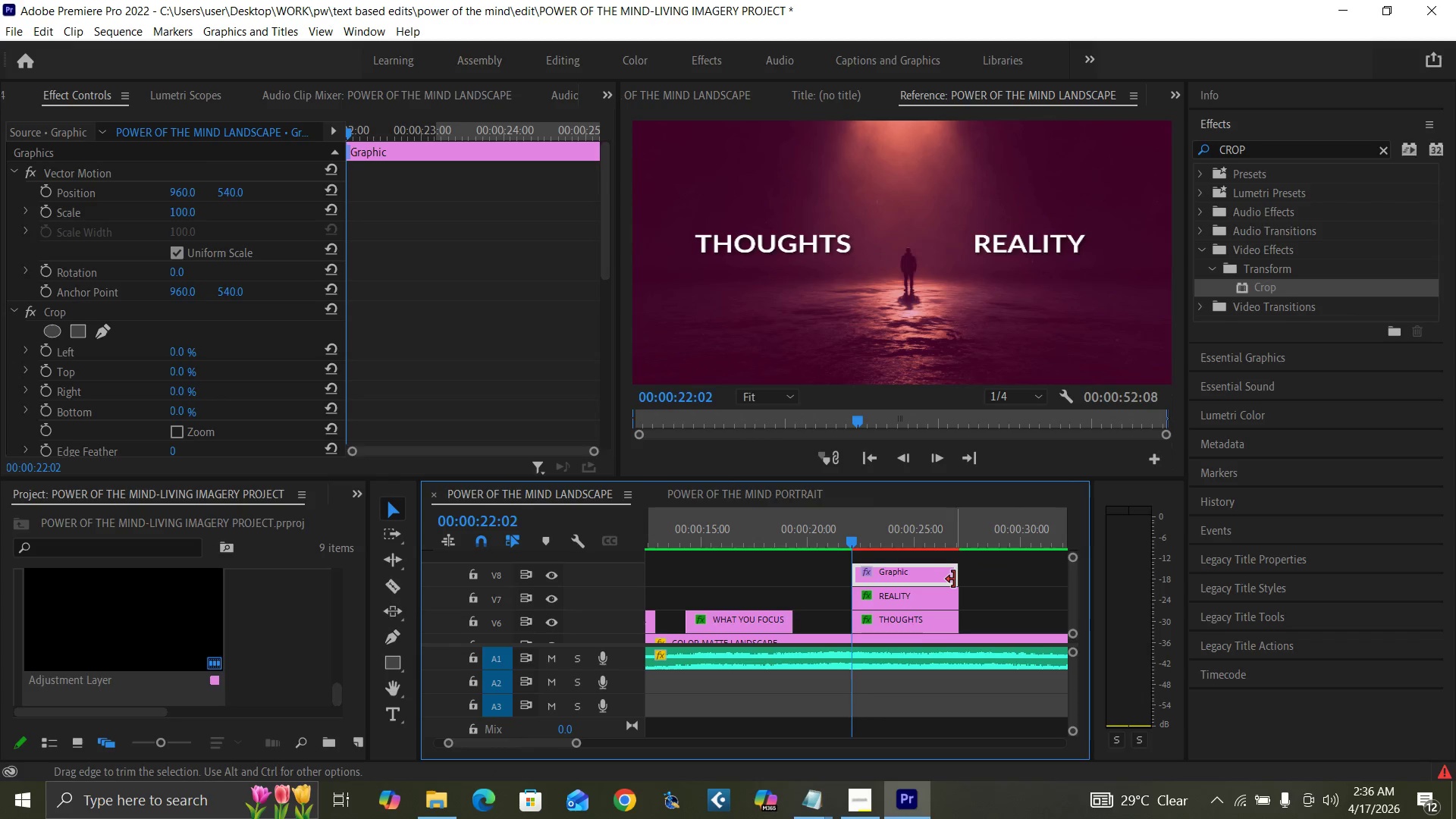 
left_click_drag(start_coordinate=[955, 577], to_coordinate=[960, 577])
 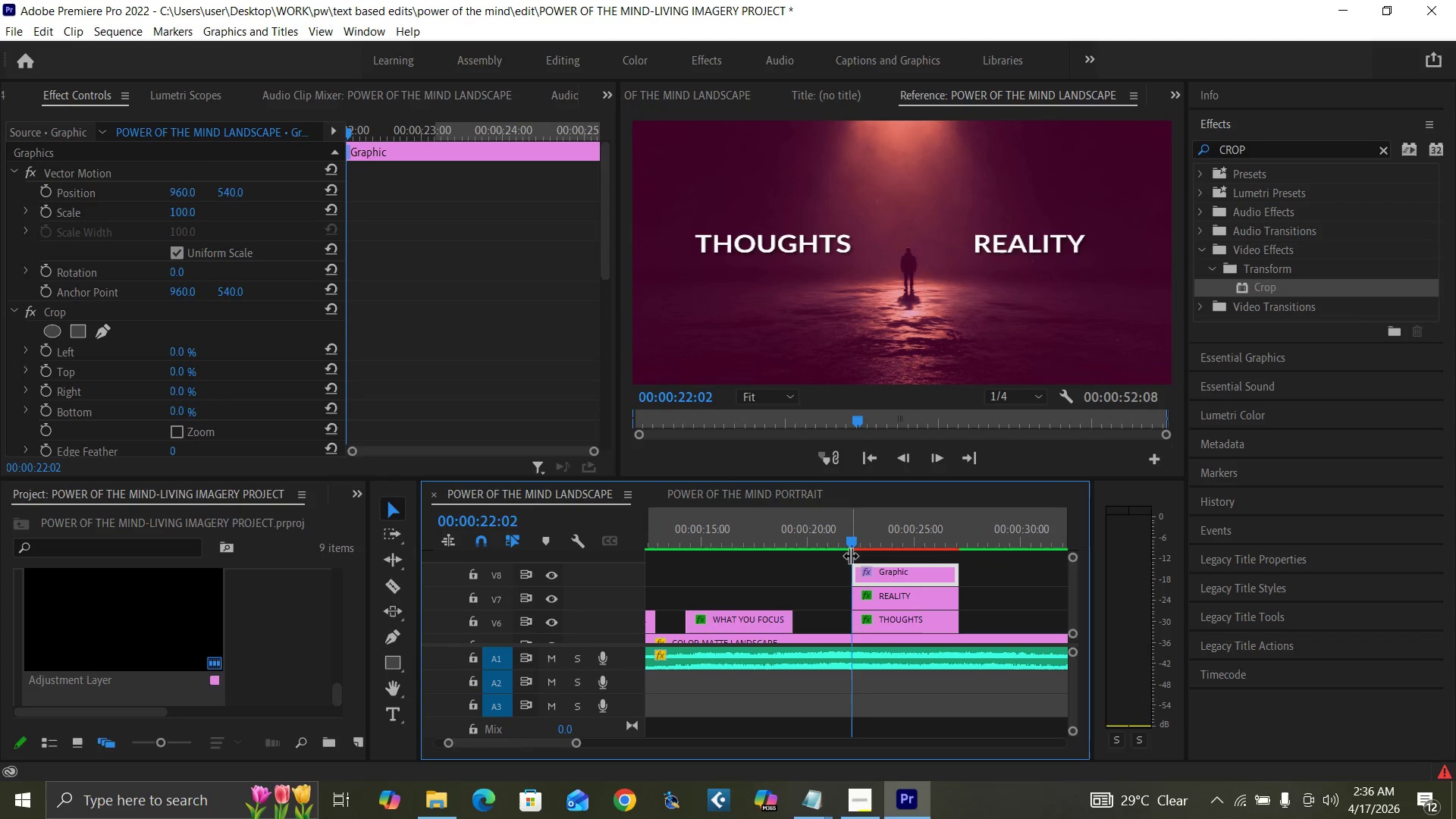 
key(Equal)
 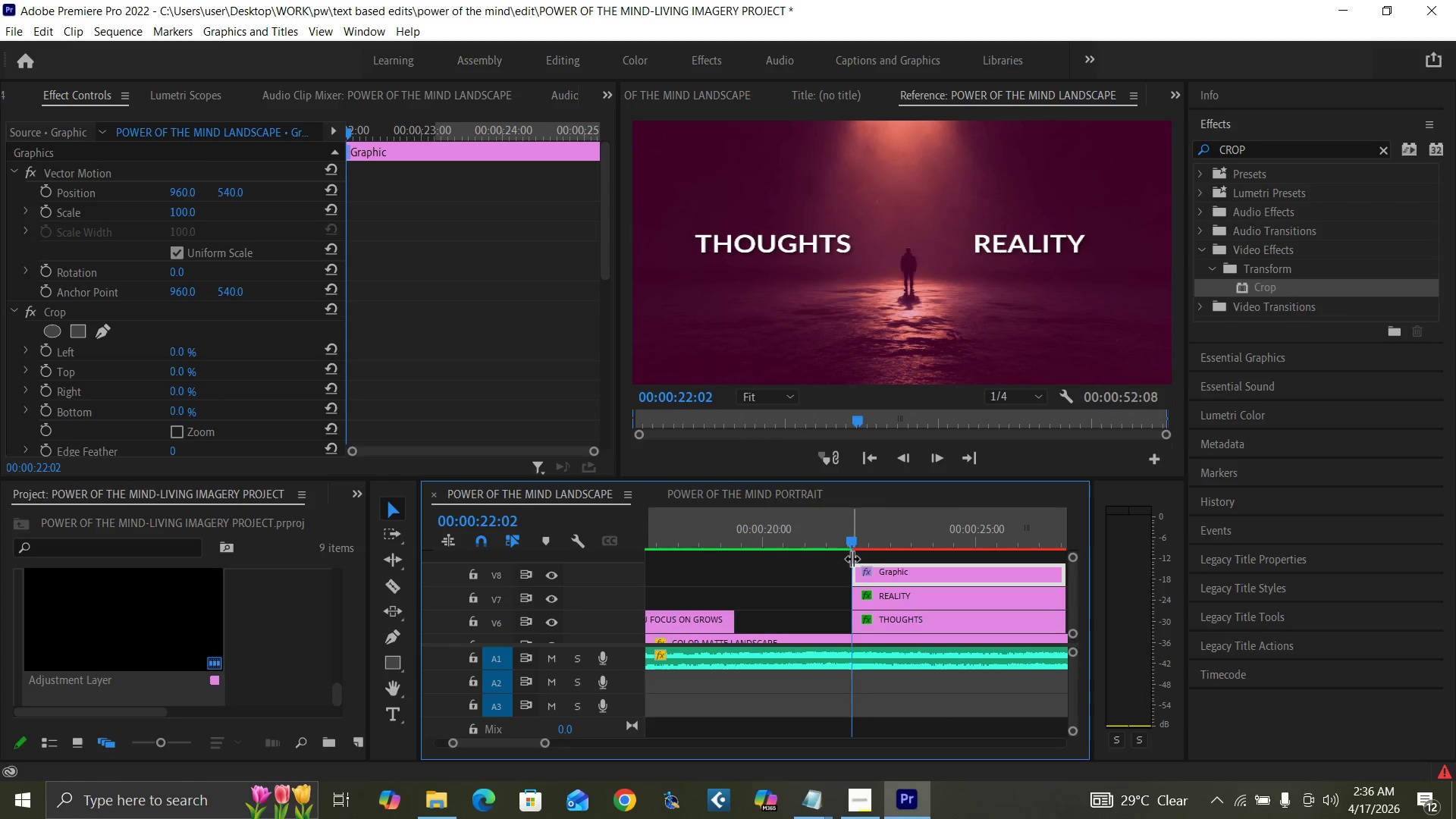 
key(Equal)
 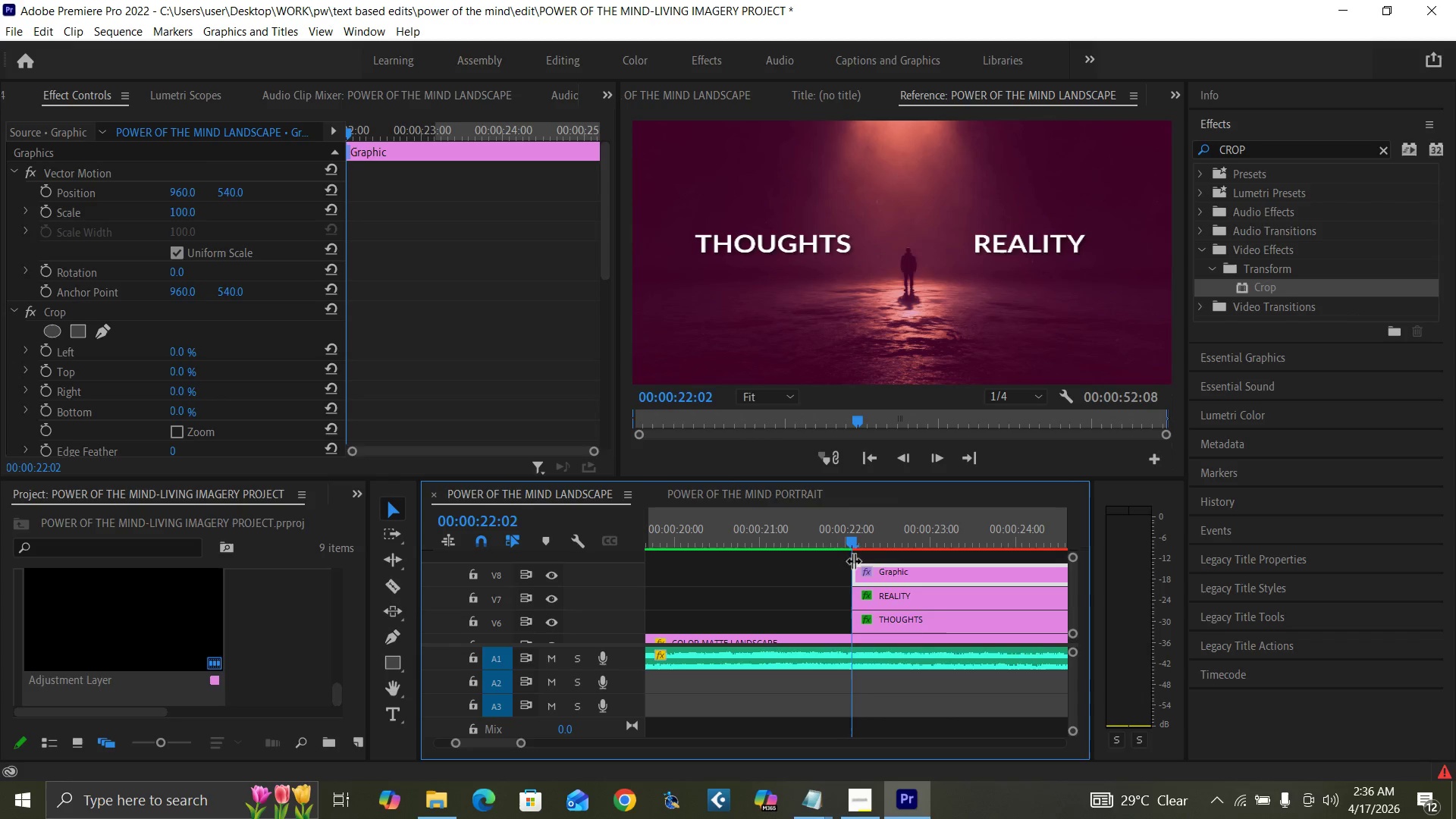 
key(Equal)
 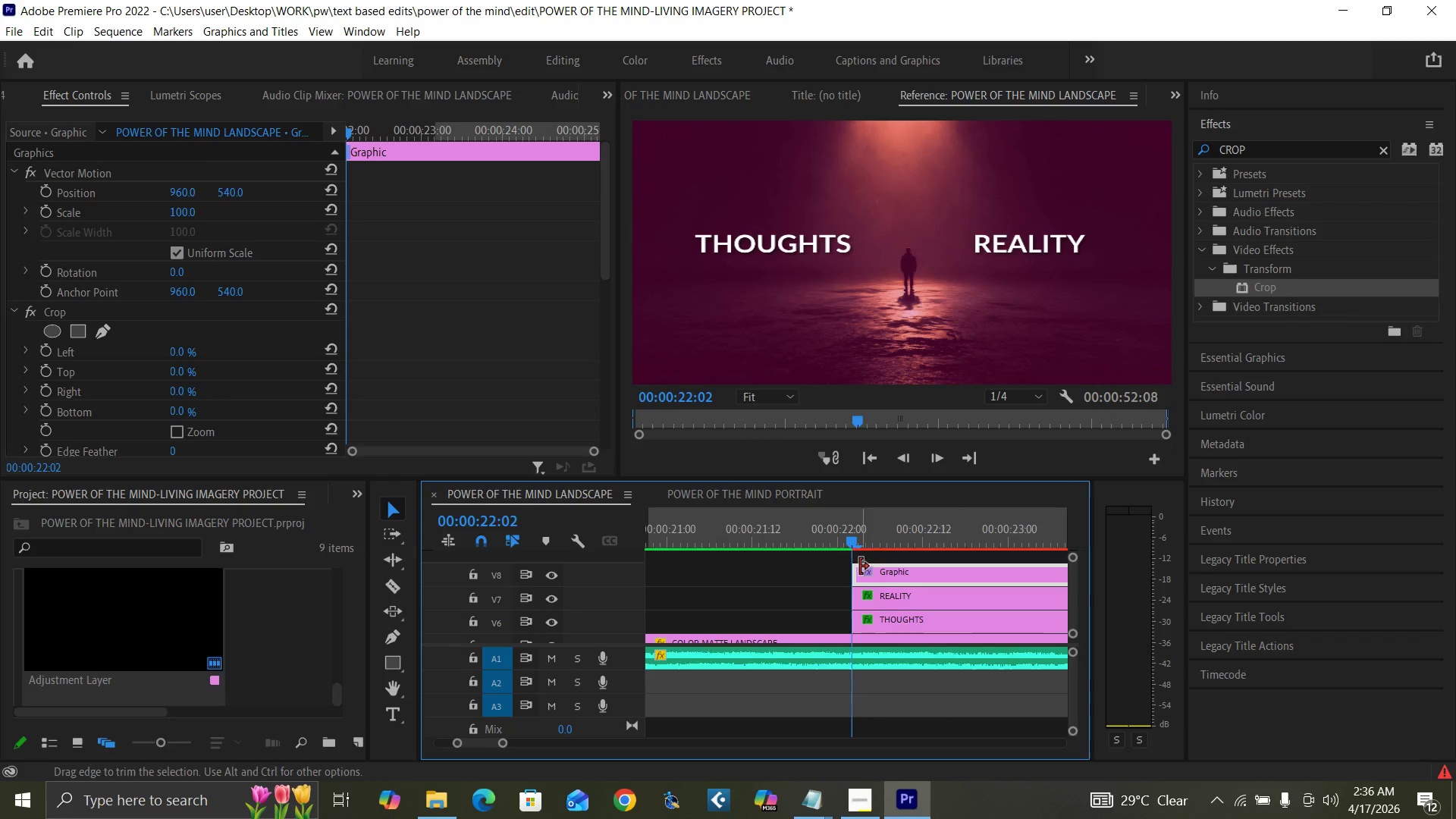 
key(Equal)
 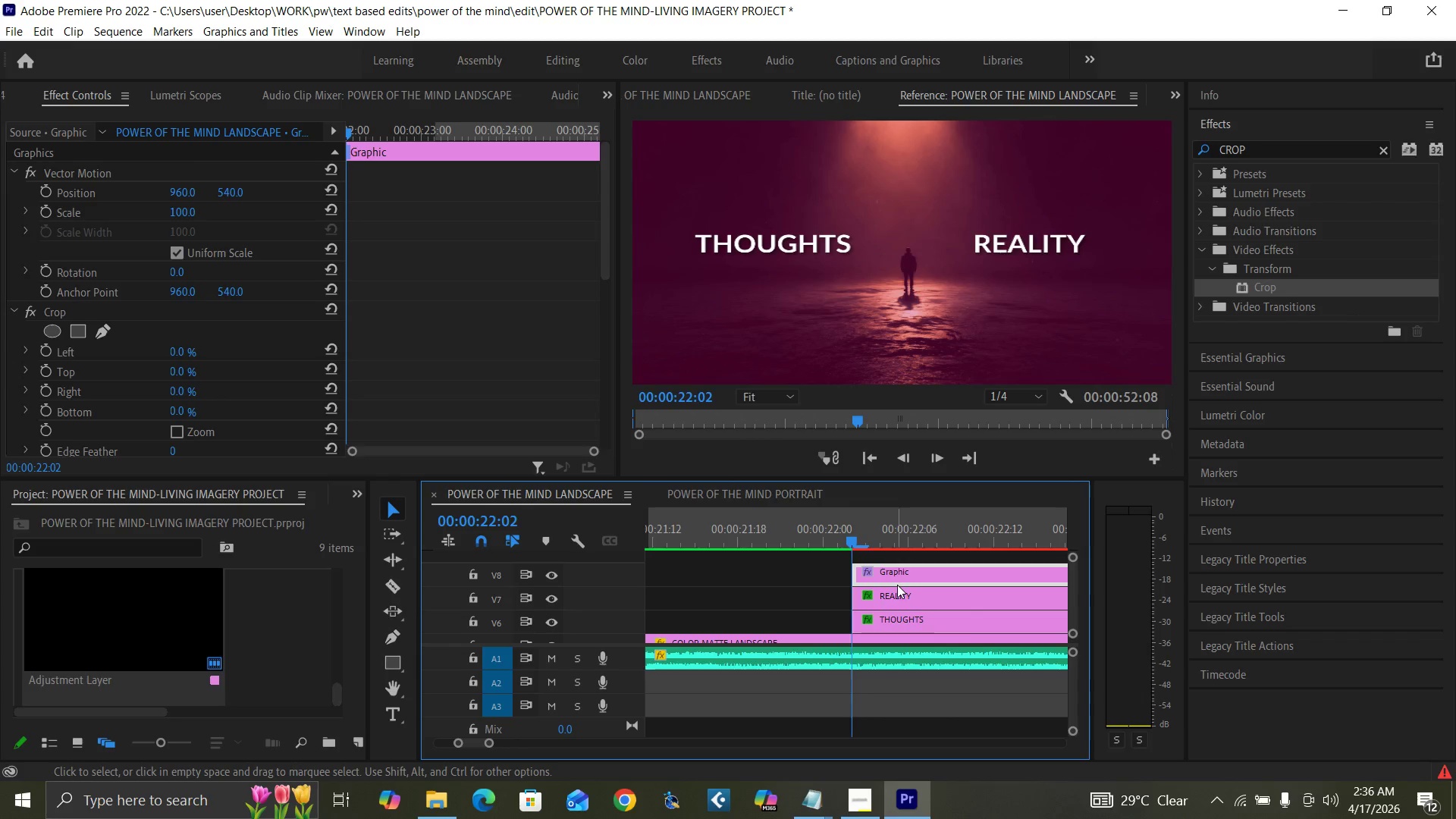 
key(Equal)
 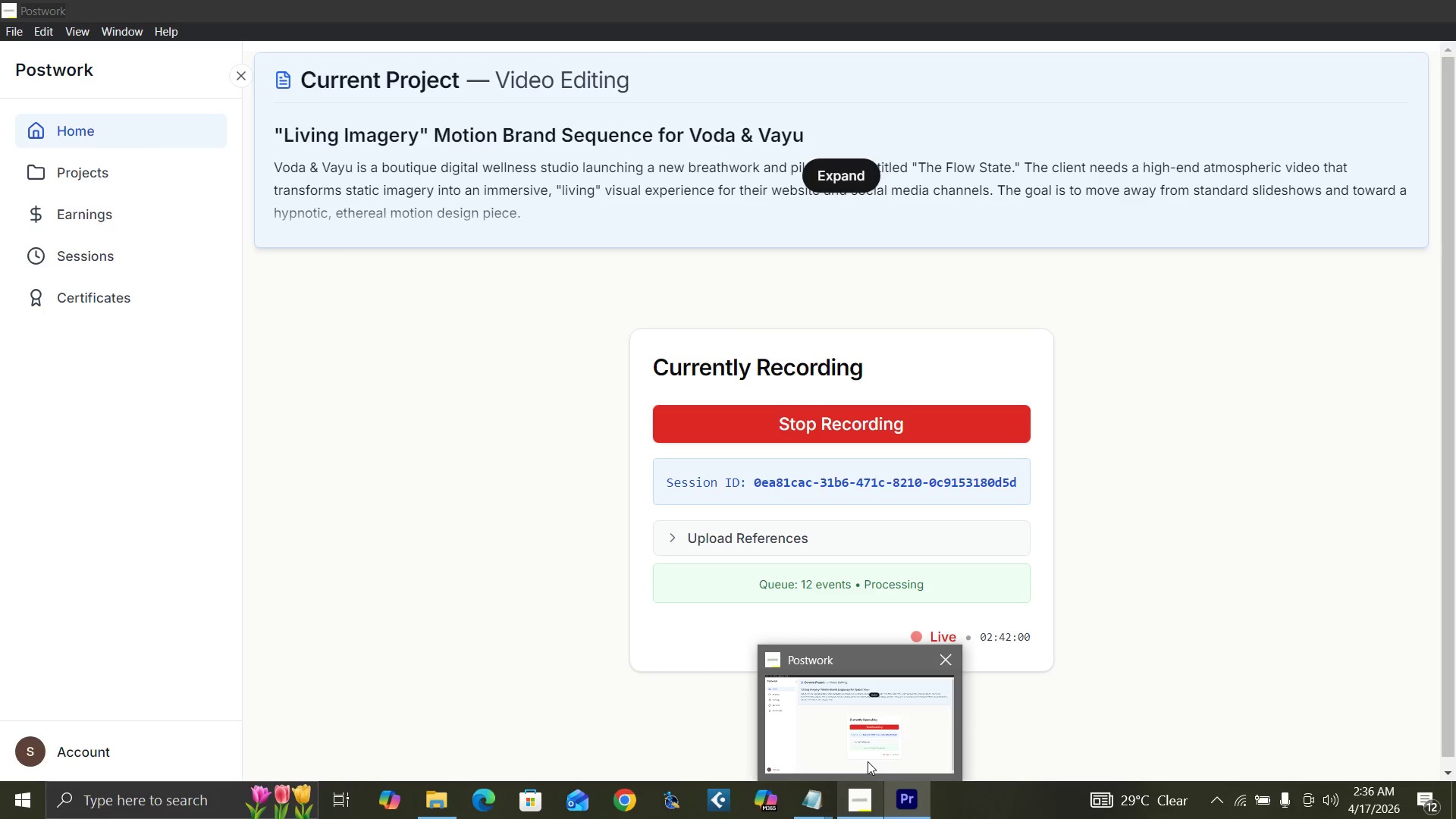 
wait(8.8)
 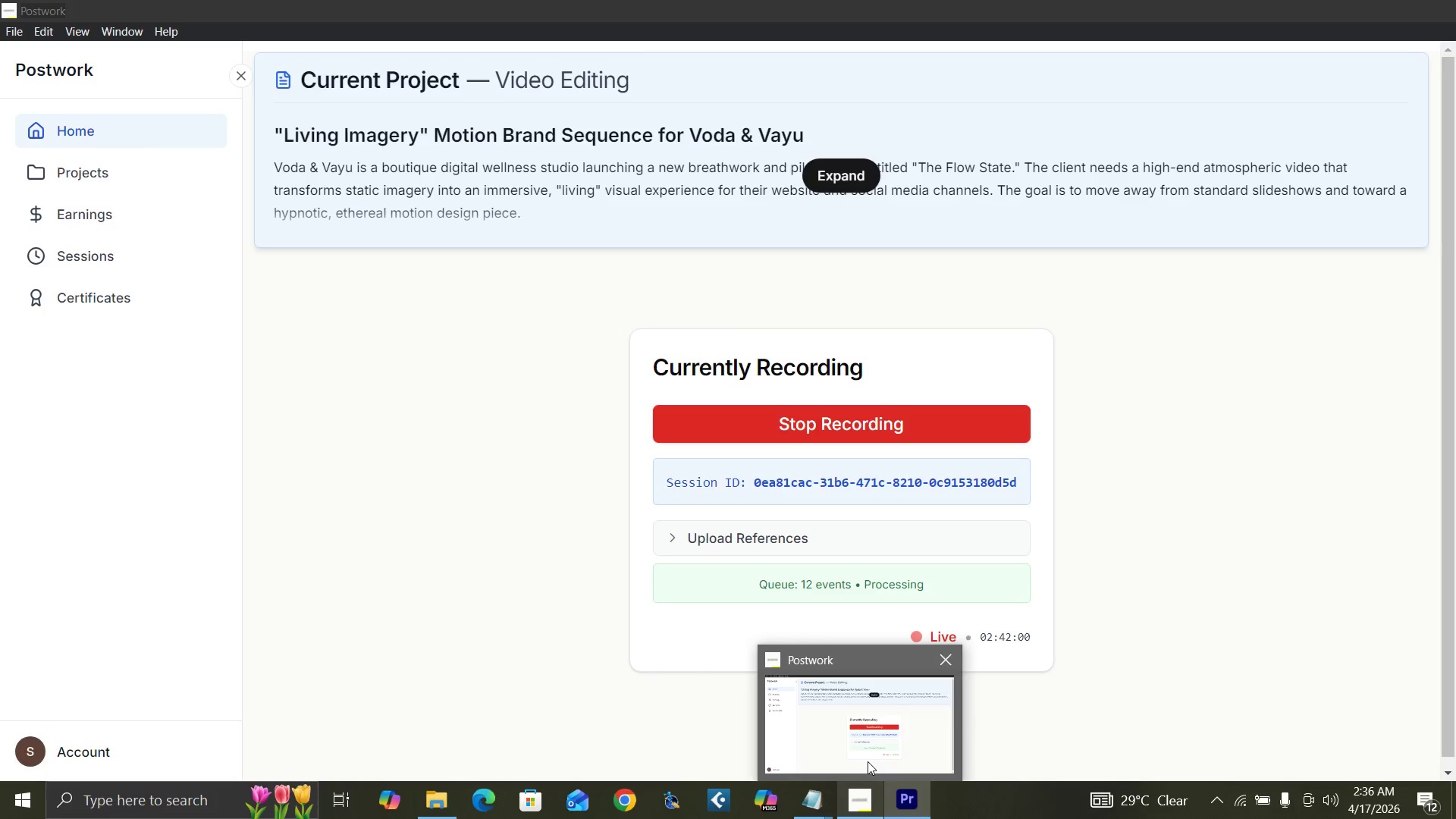 
left_click([874, 547])
 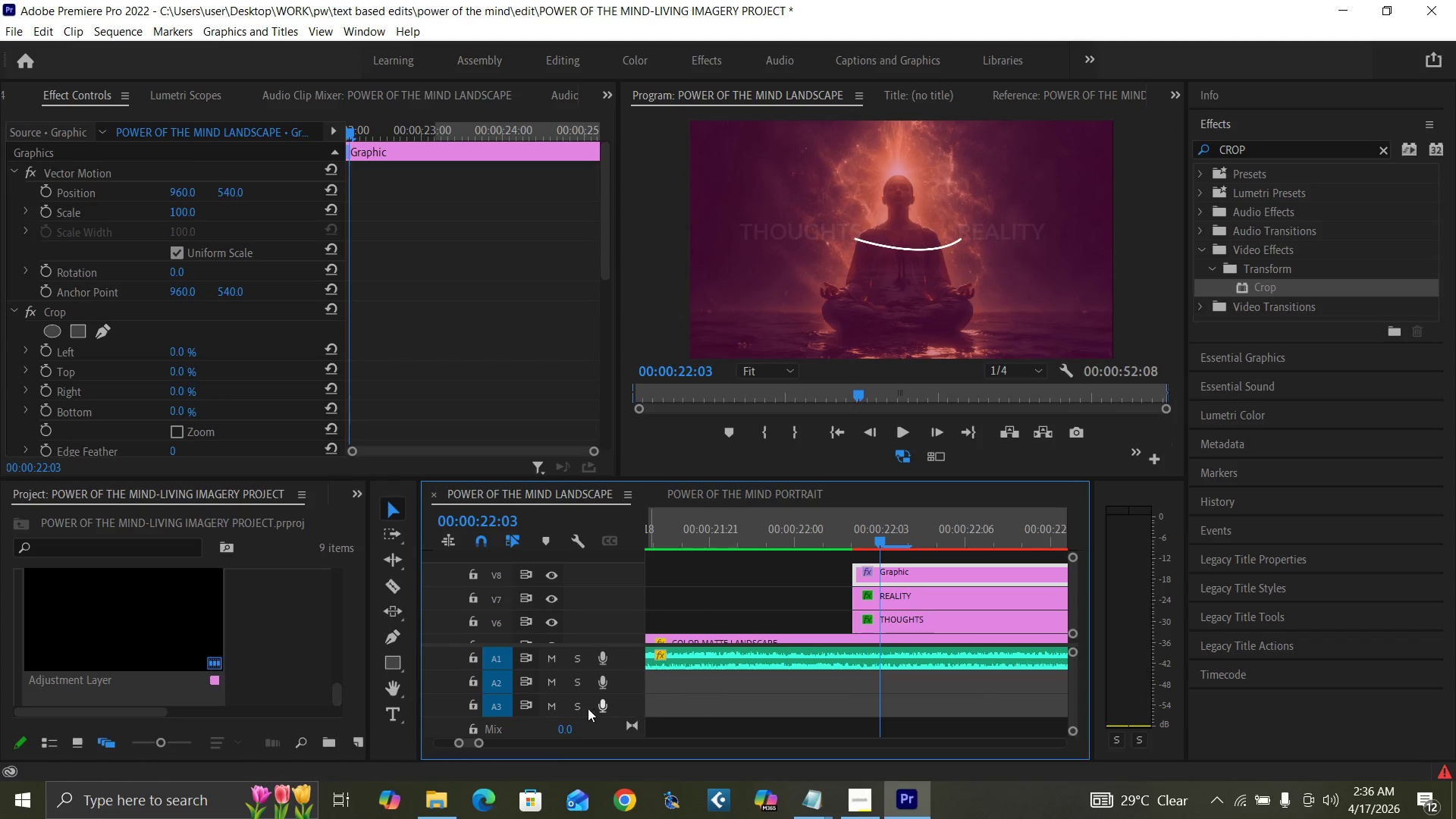 
left_click_drag(start_coordinate=[482, 744], to_coordinate=[519, 755])
 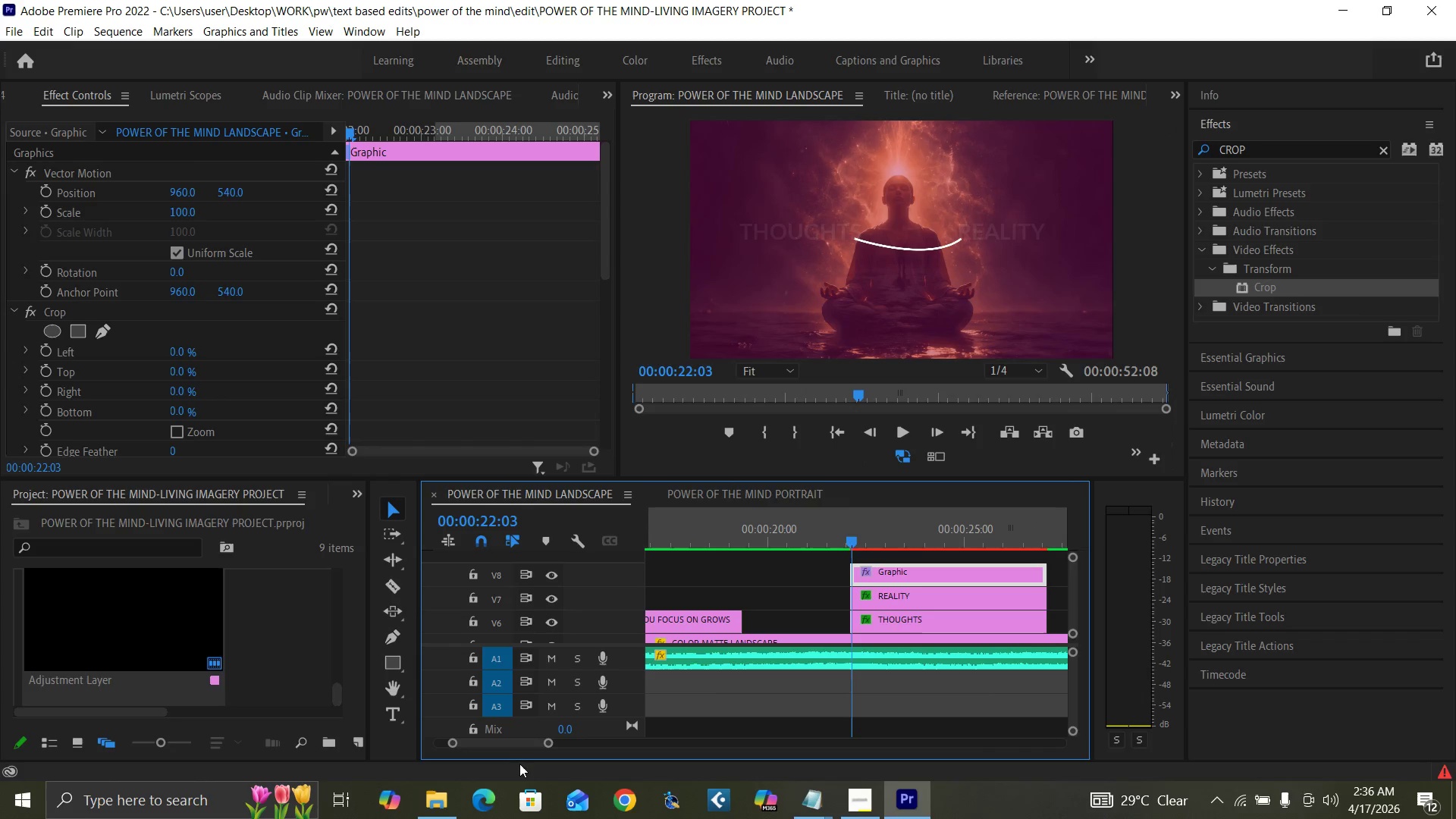 
key(ArrowLeft)
 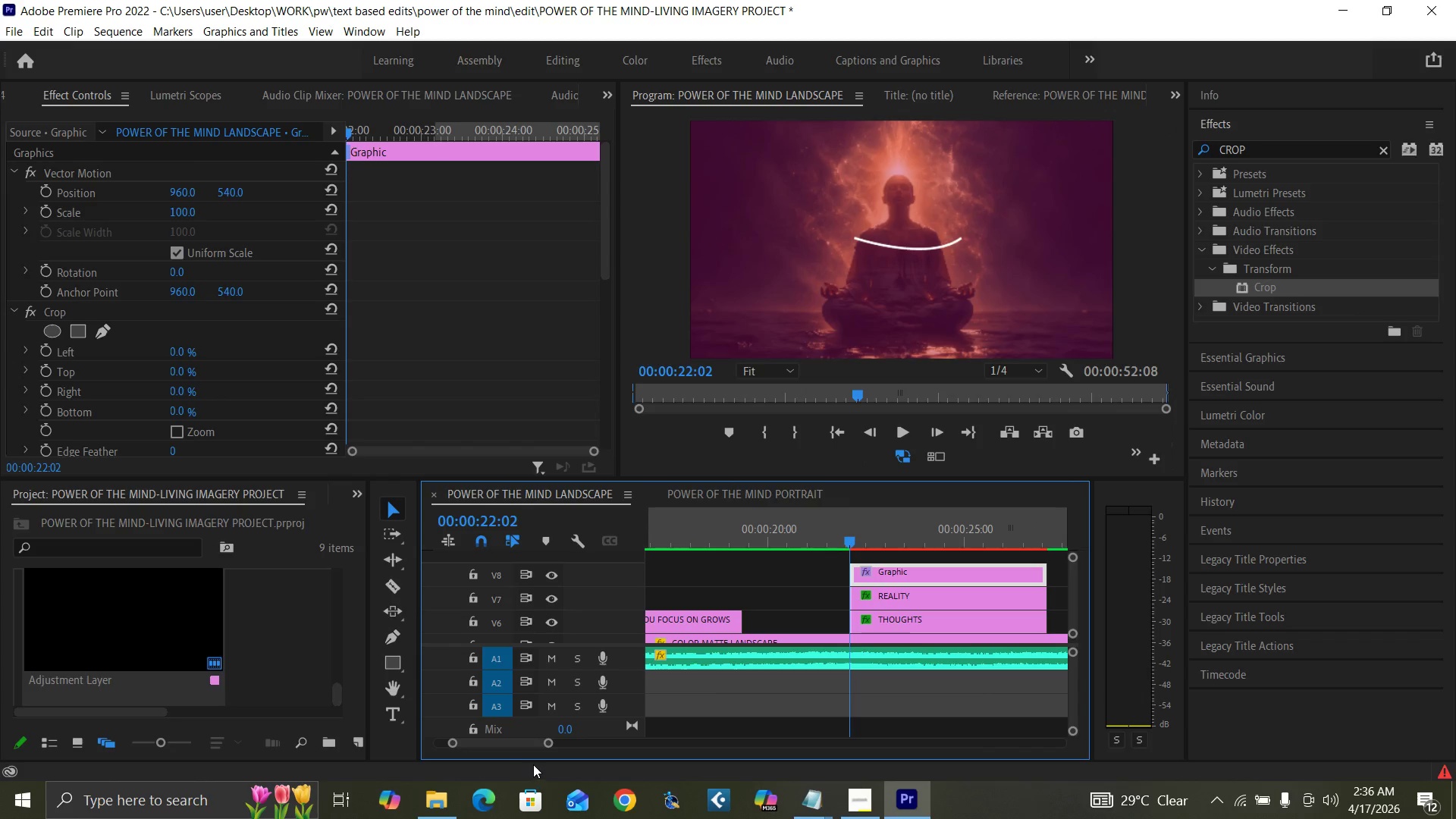 
key(Control+S)
 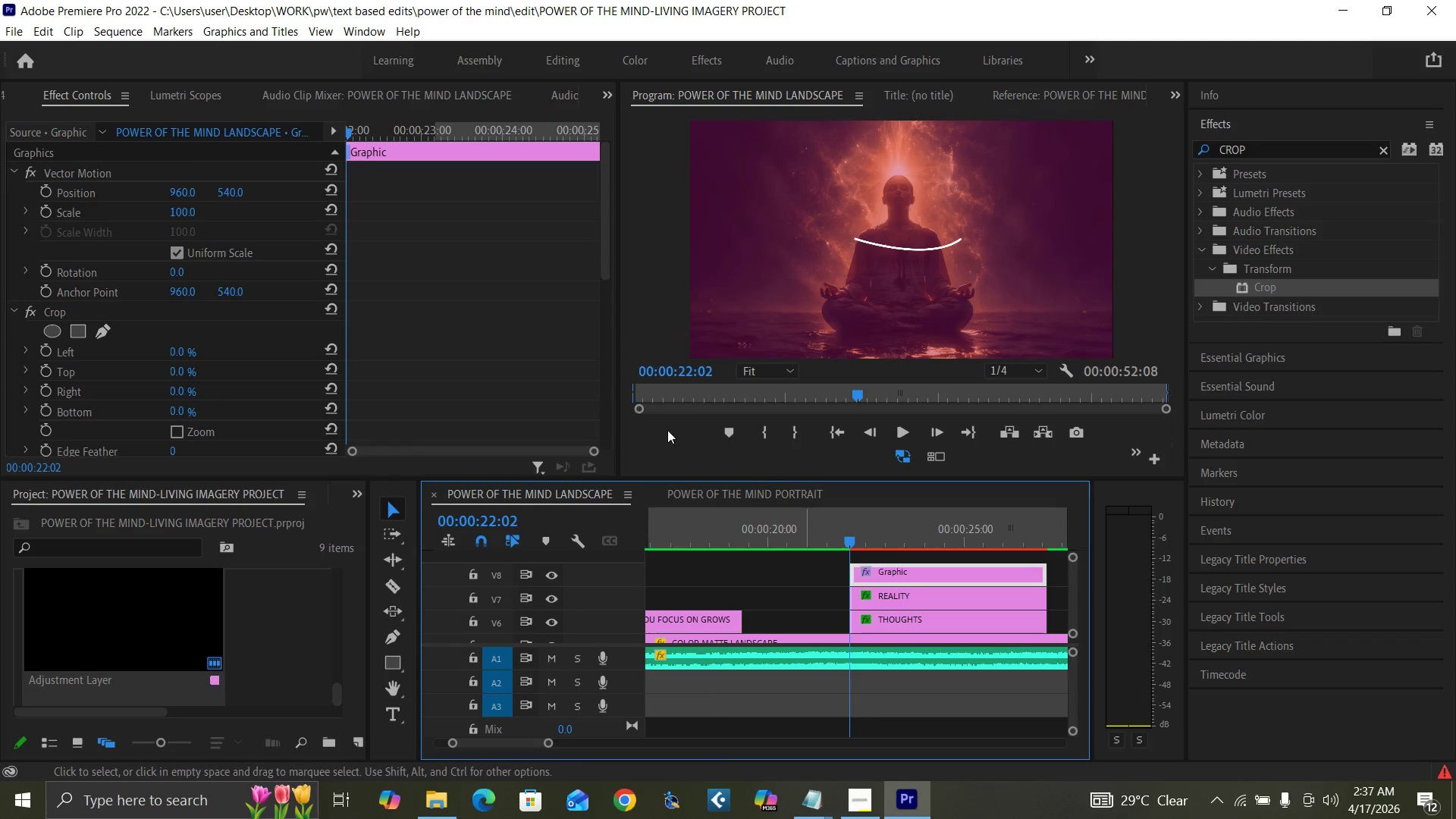 
left_click_drag(start_coordinate=[602, 254], to_coordinate=[613, 304])
 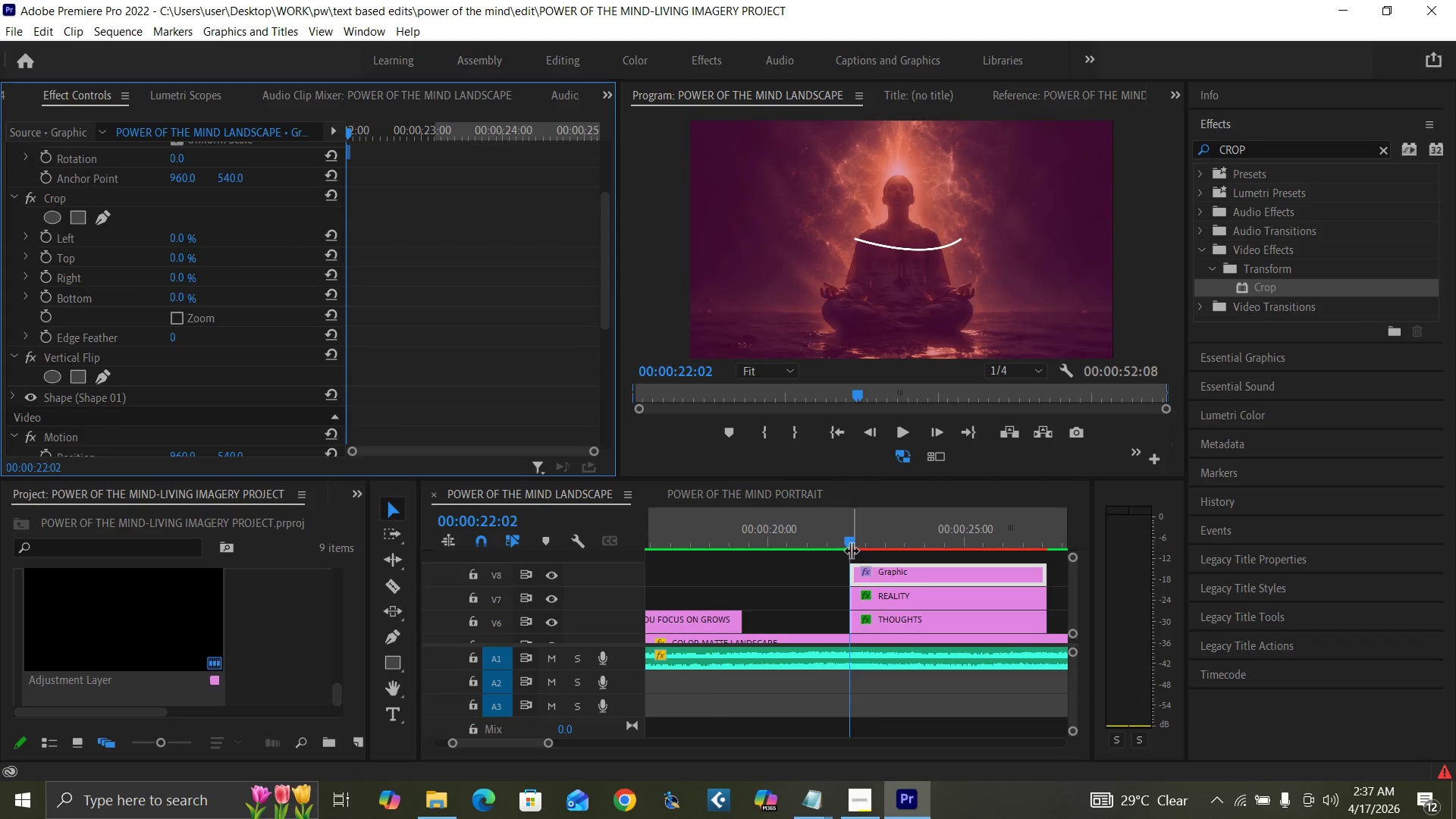 
left_click_drag(start_coordinate=[851, 546], to_coordinate=[866, 546])
 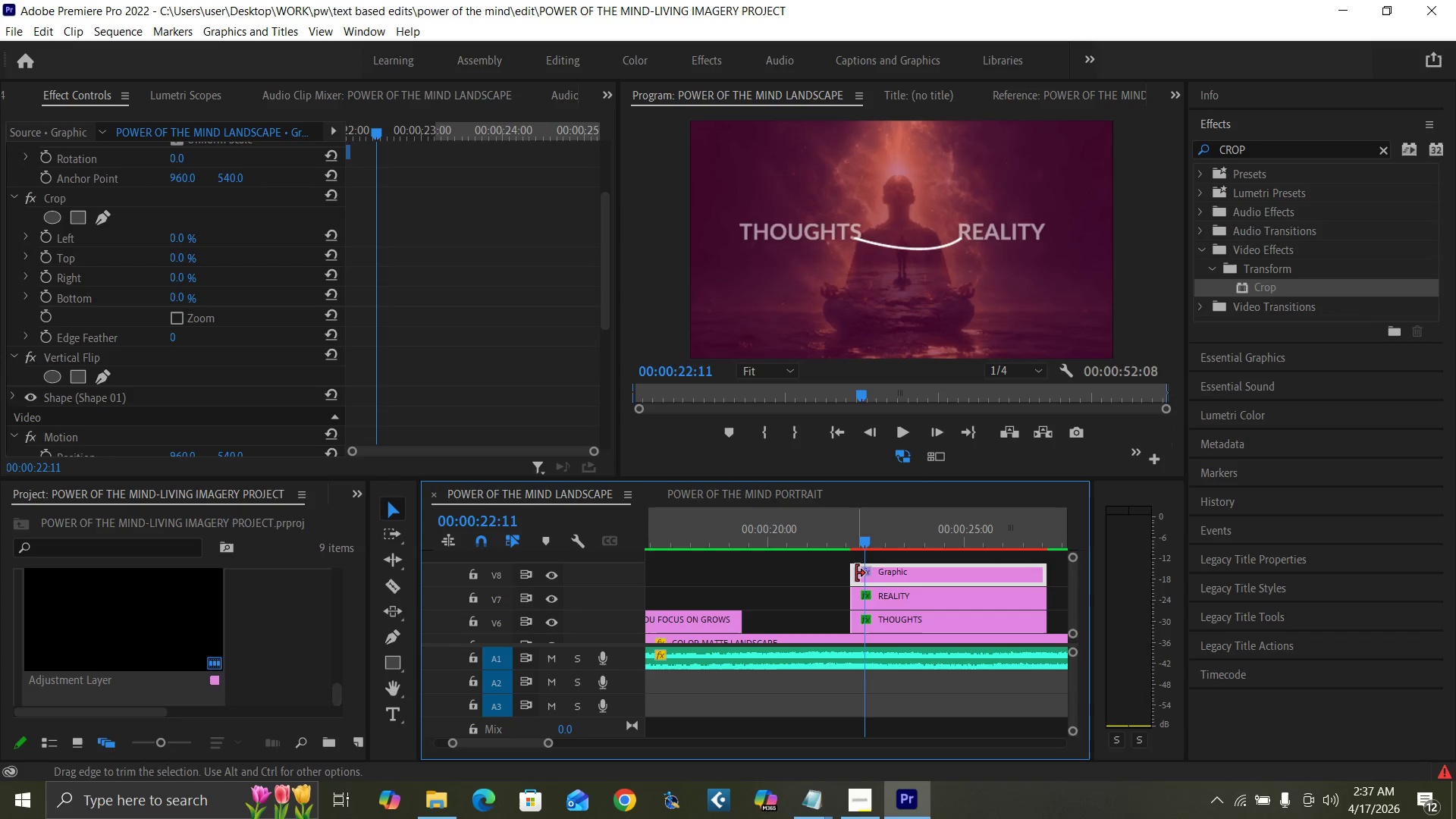 
left_click_drag(start_coordinate=[856, 573], to_coordinate=[865, 573])
 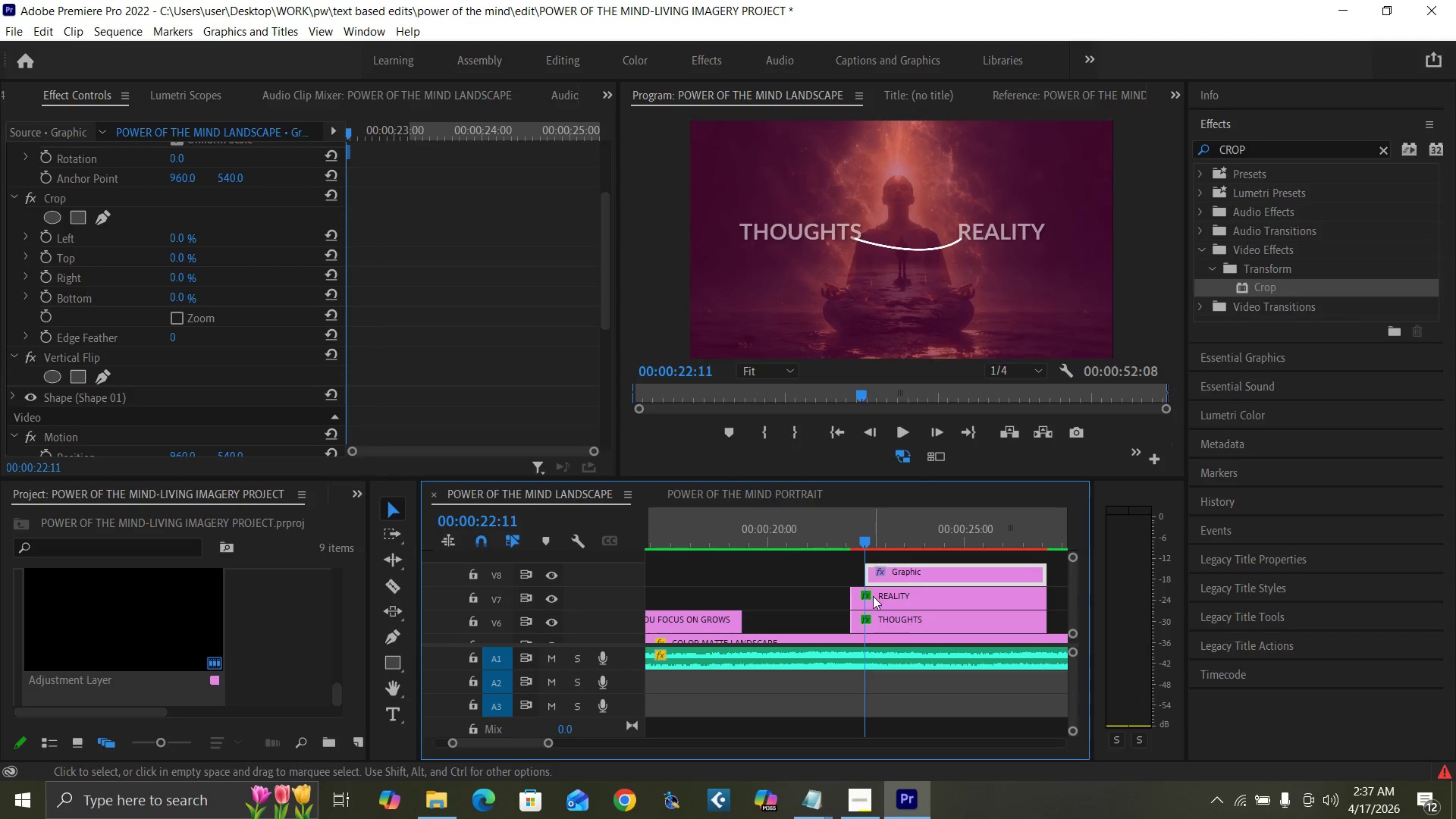 
left_click_drag(start_coordinate=[873, 596], to_coordinate=[886, 595])
 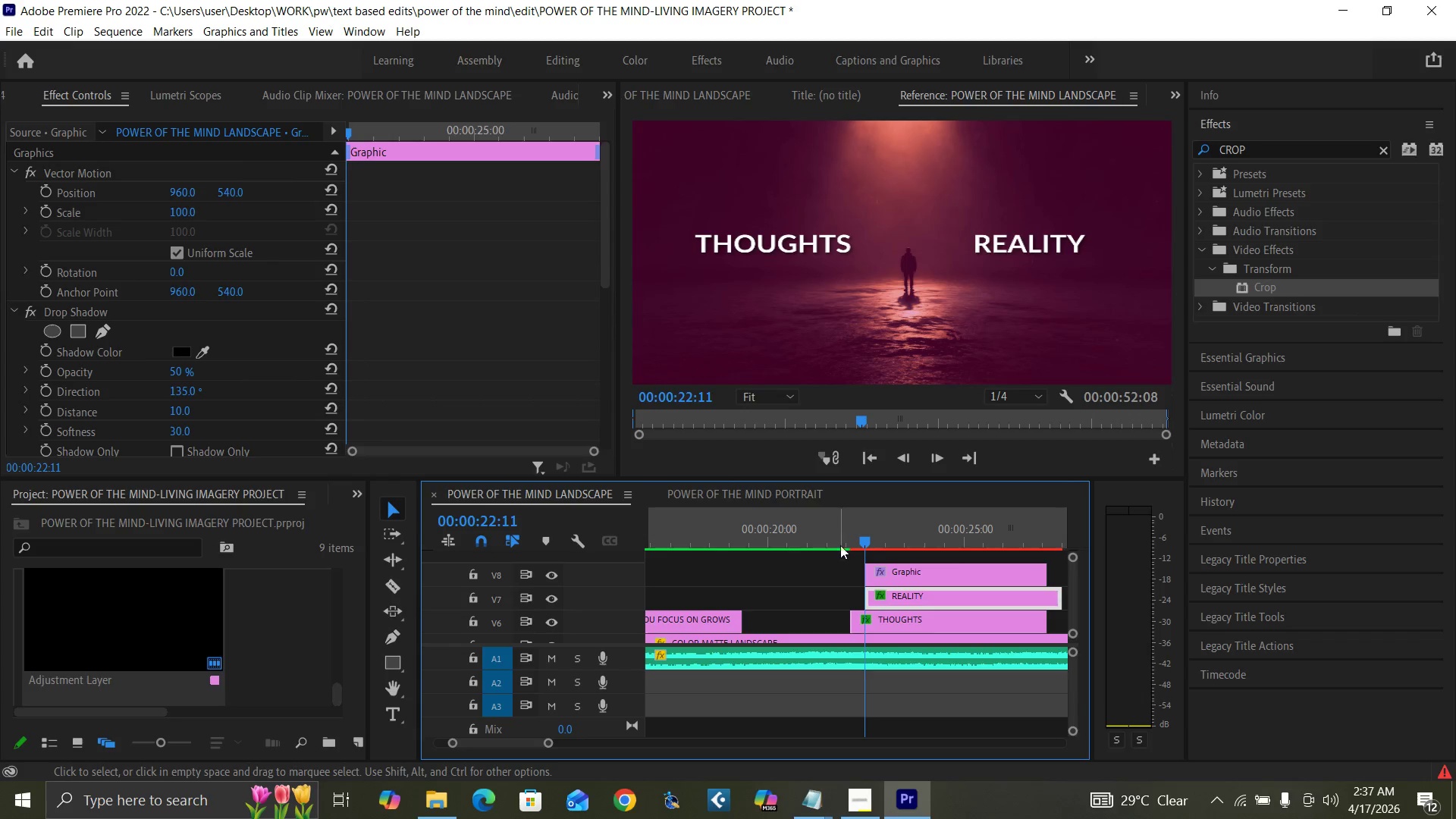 
left_click_drag(start_coordinate=[843, 538], to_coordinate=[852, 545])
 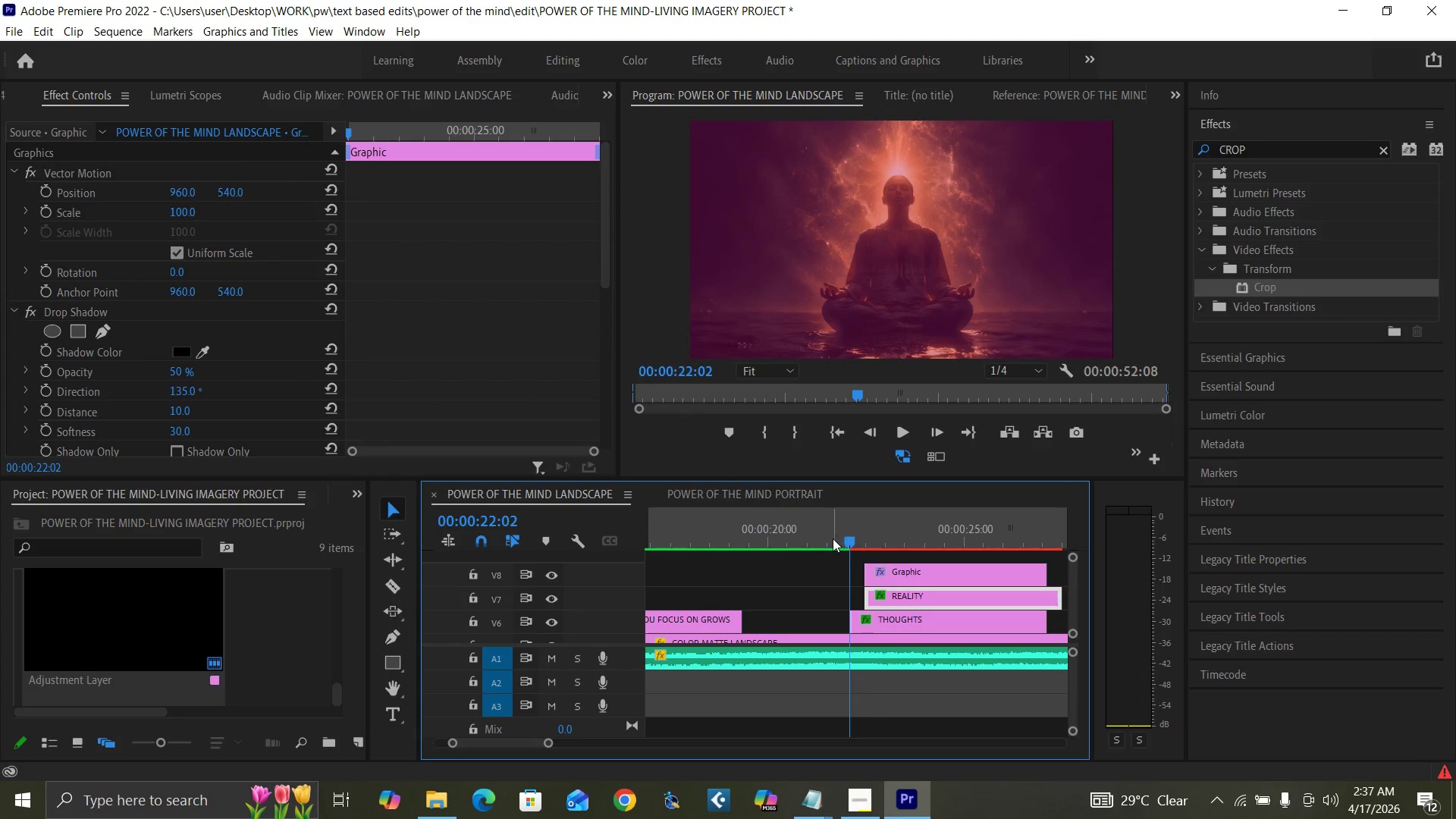 
left_click([833, 538])
 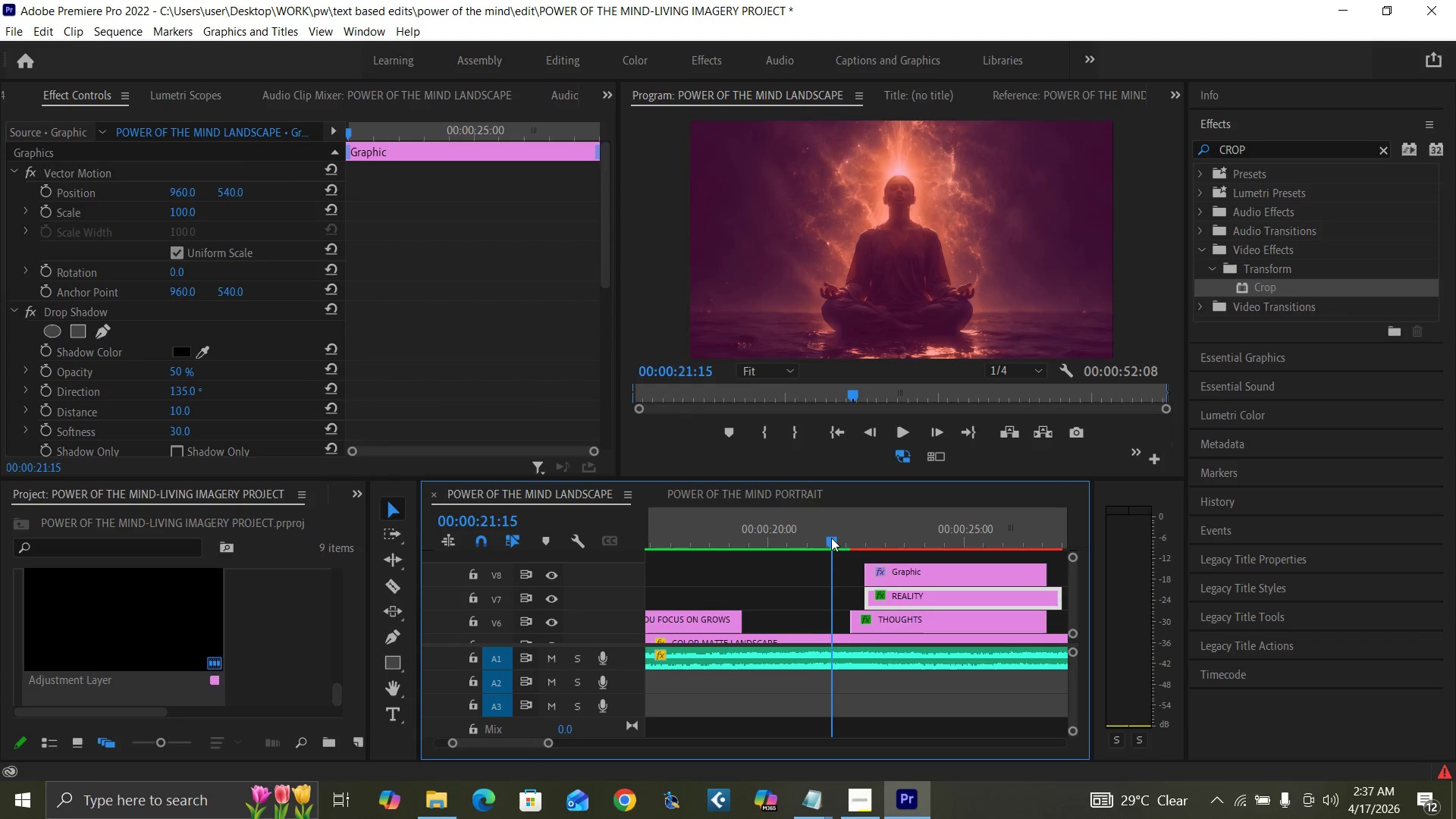 
key(Space)
 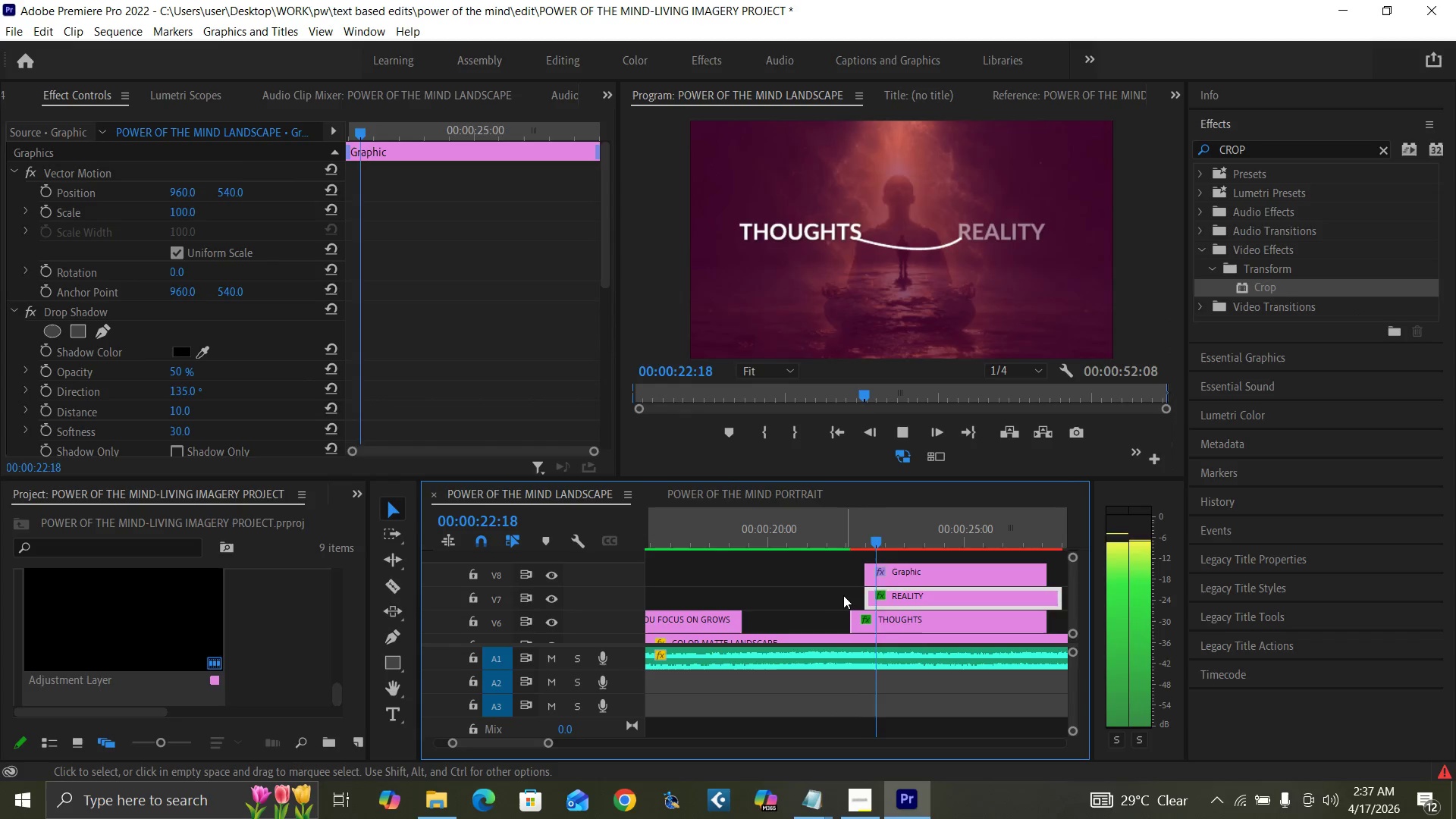 
key(Space)
 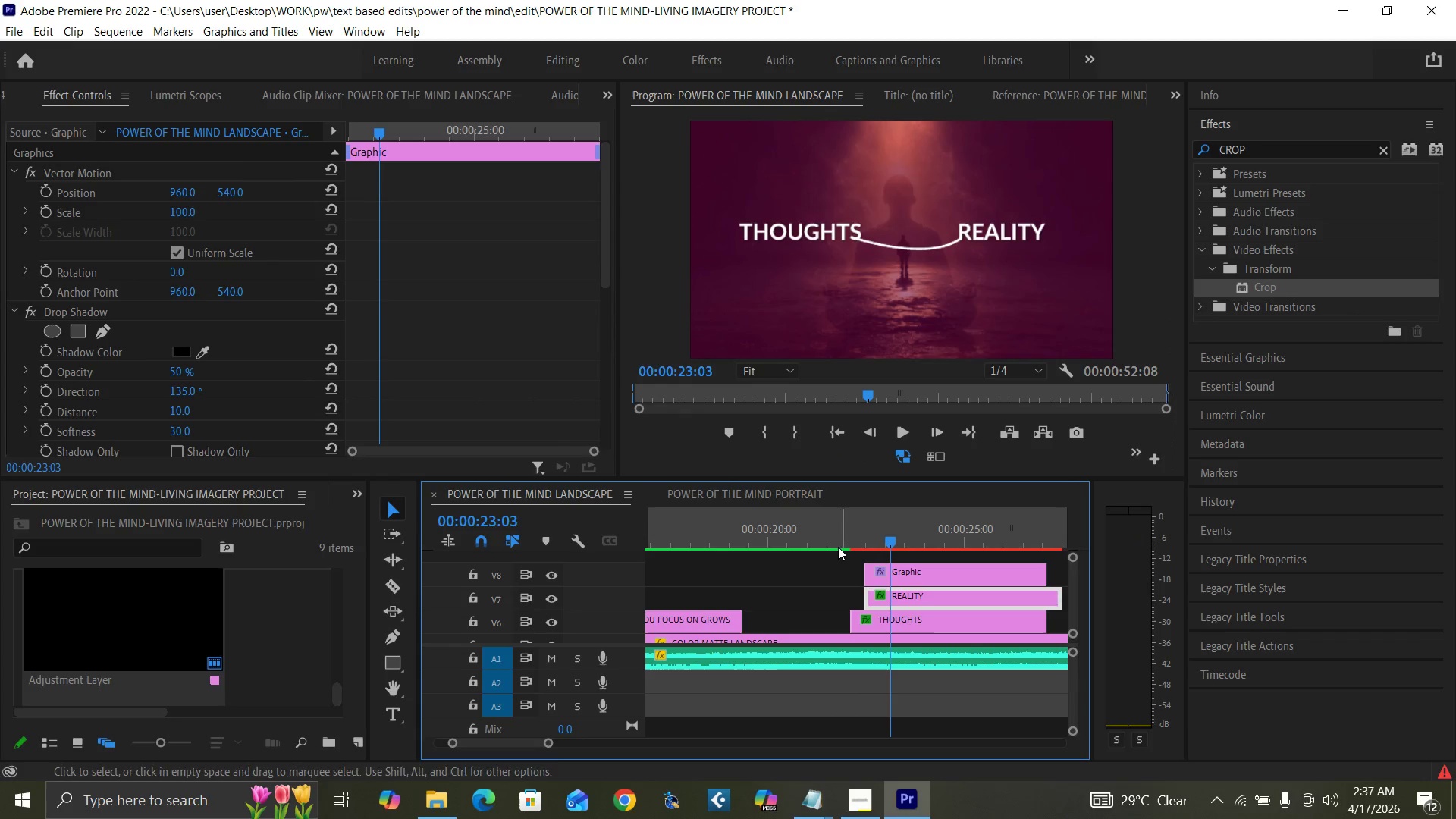 
left_click([836, 535])
 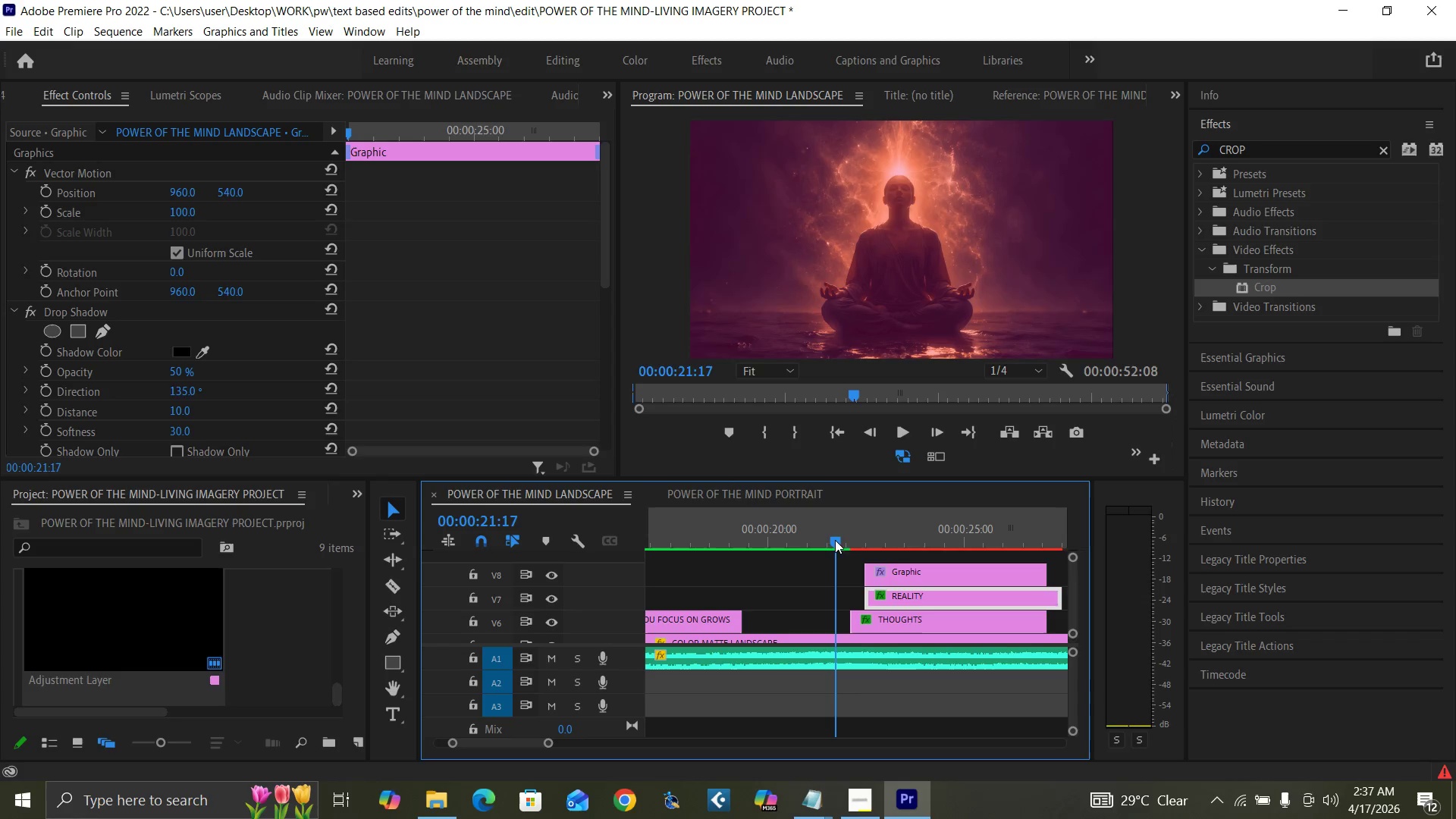 
key(Space)
 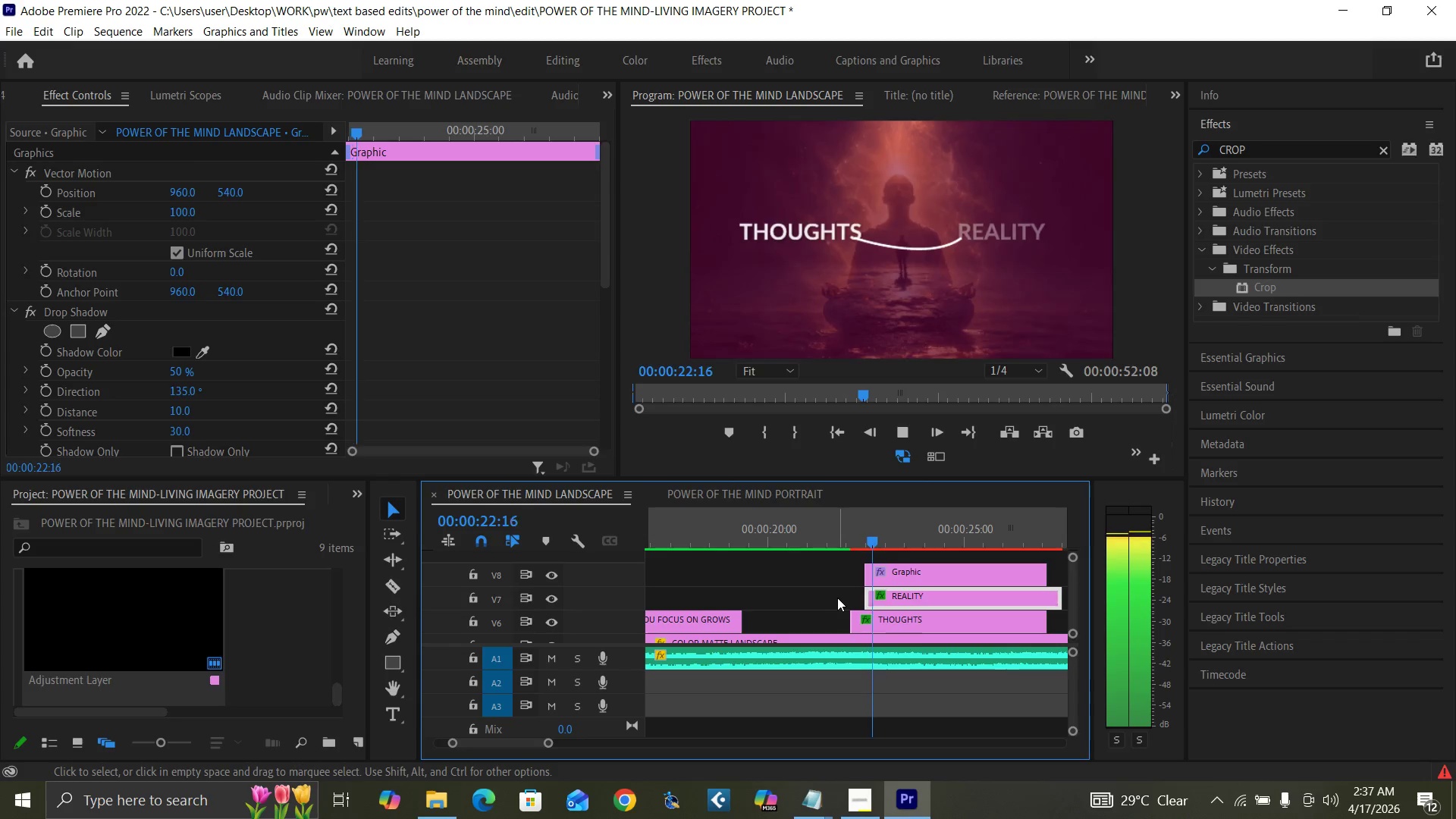 
key(Space)
 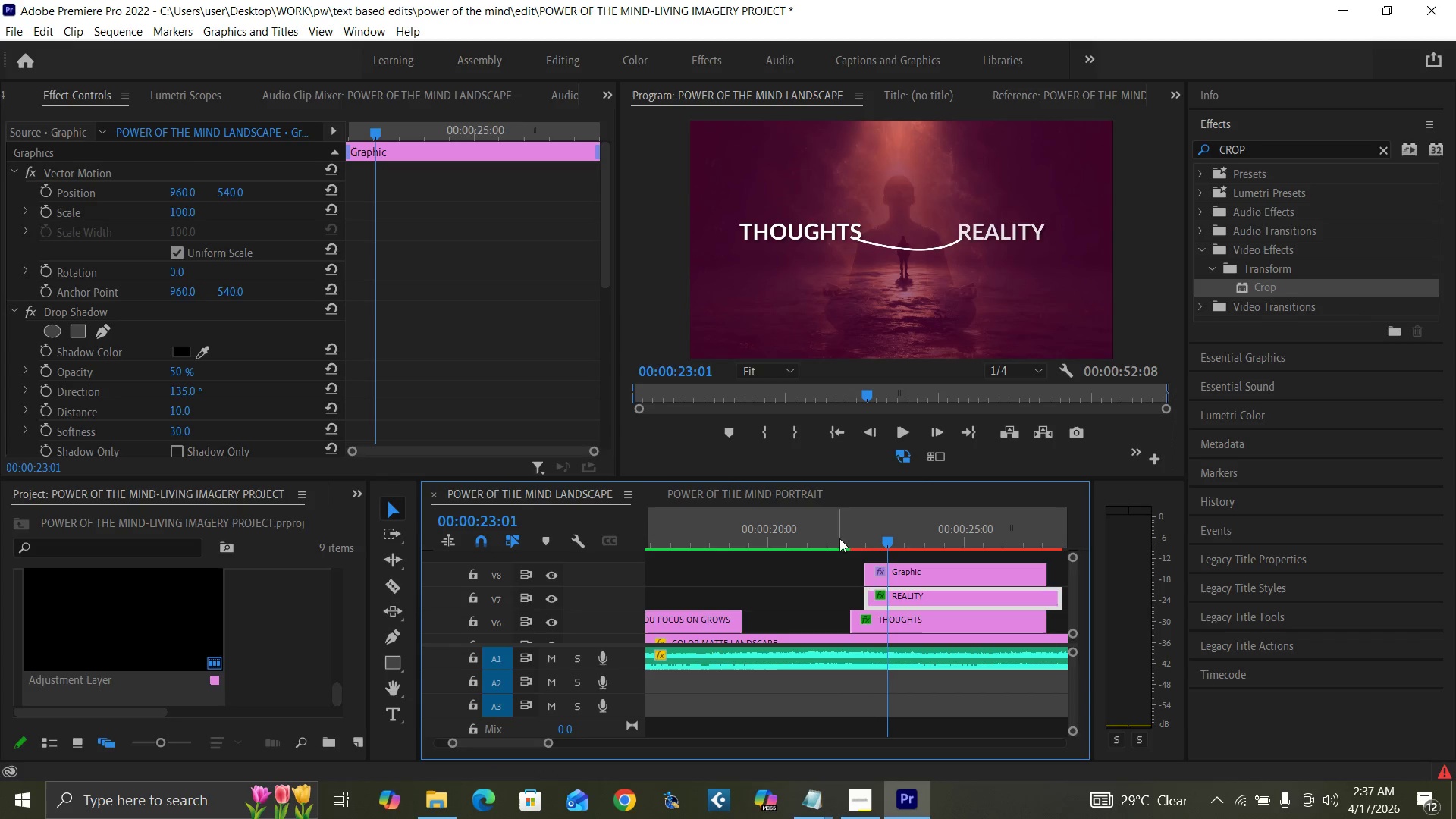 
left_click_drag(start_coordinate=[844, 536], to_coordinate=[867, 546])
 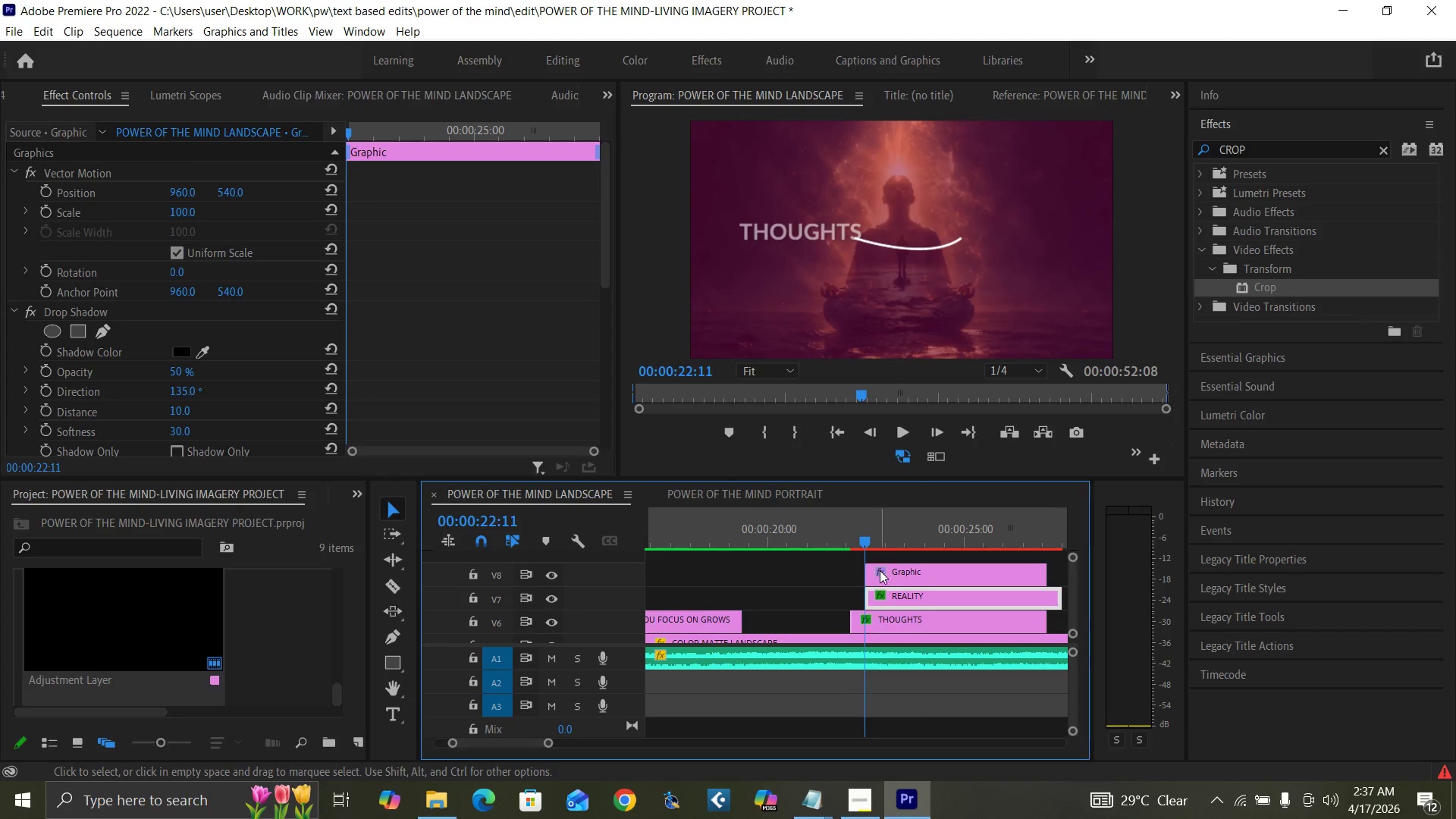 
left_click([882, 572])
 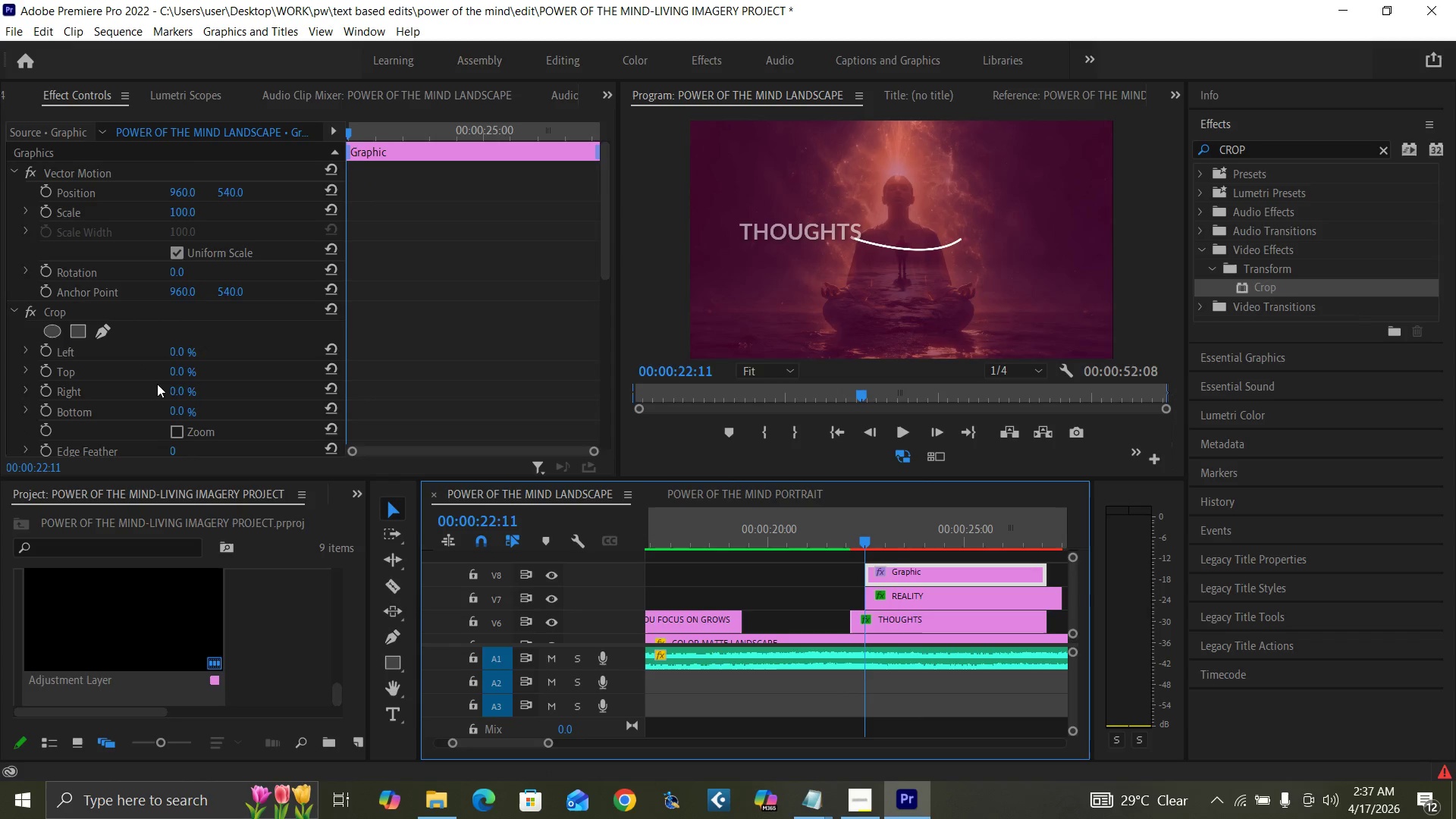 
left_click([177, 388])
 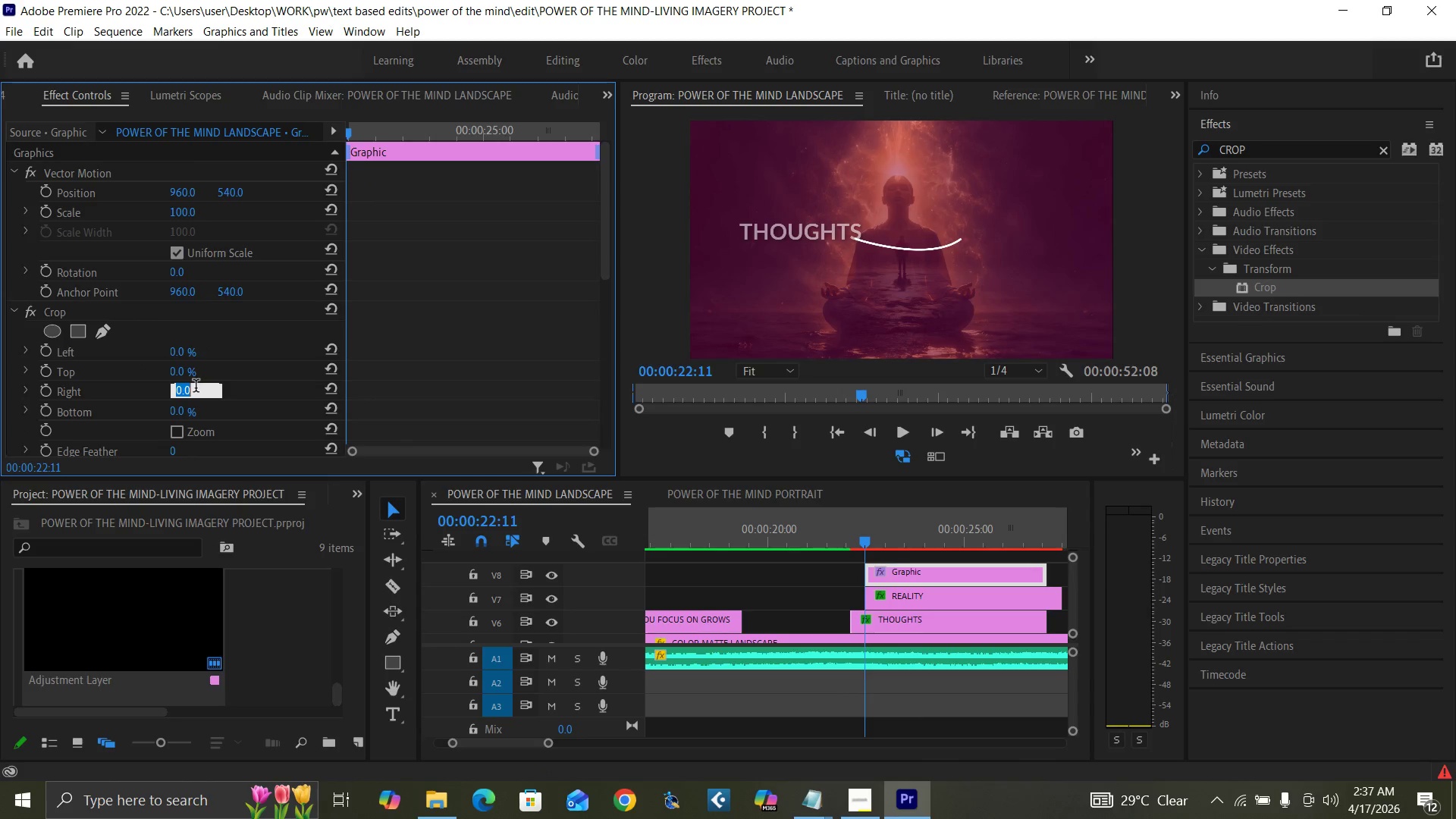 
key(6)
 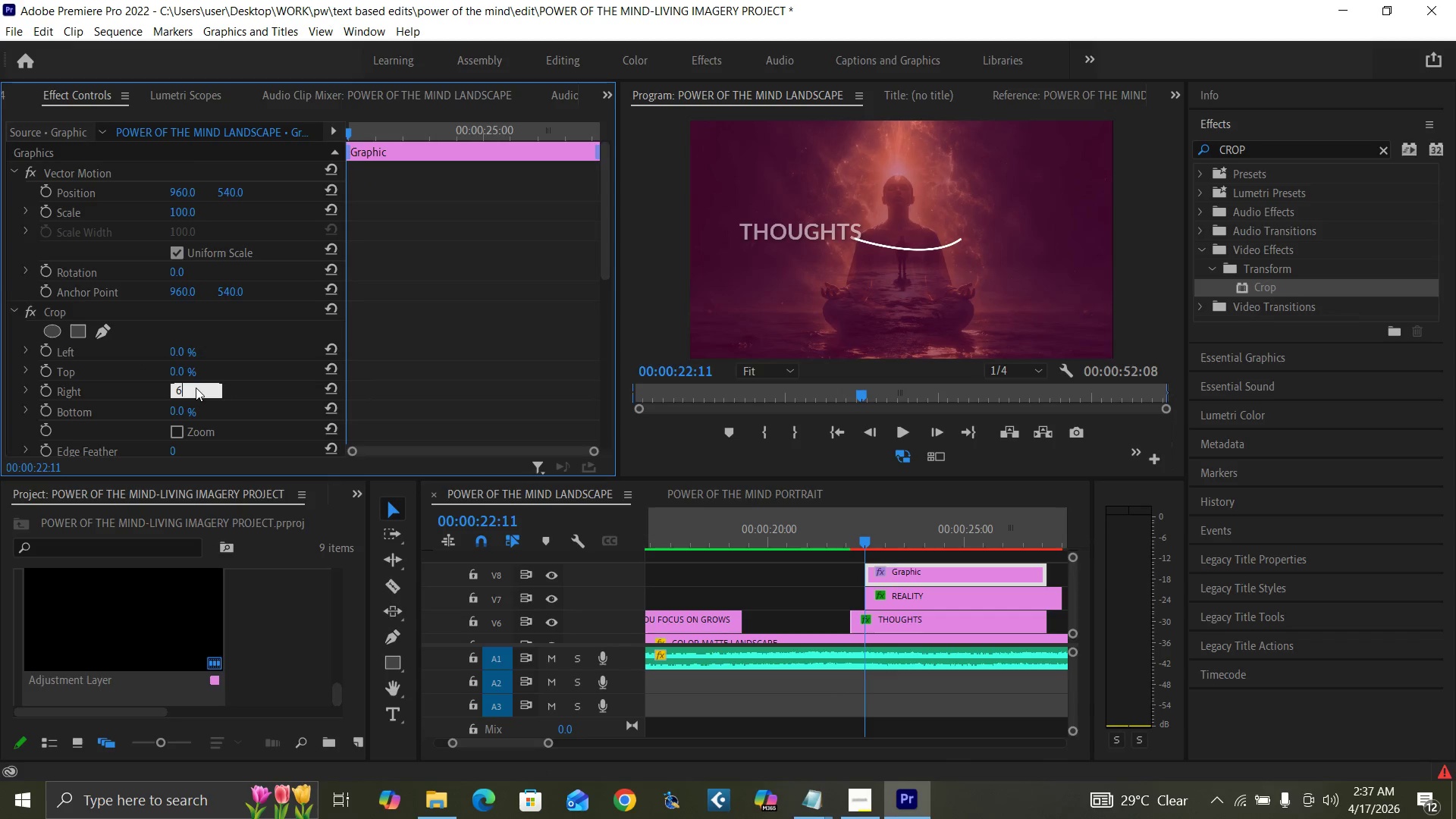 
key(0)
 